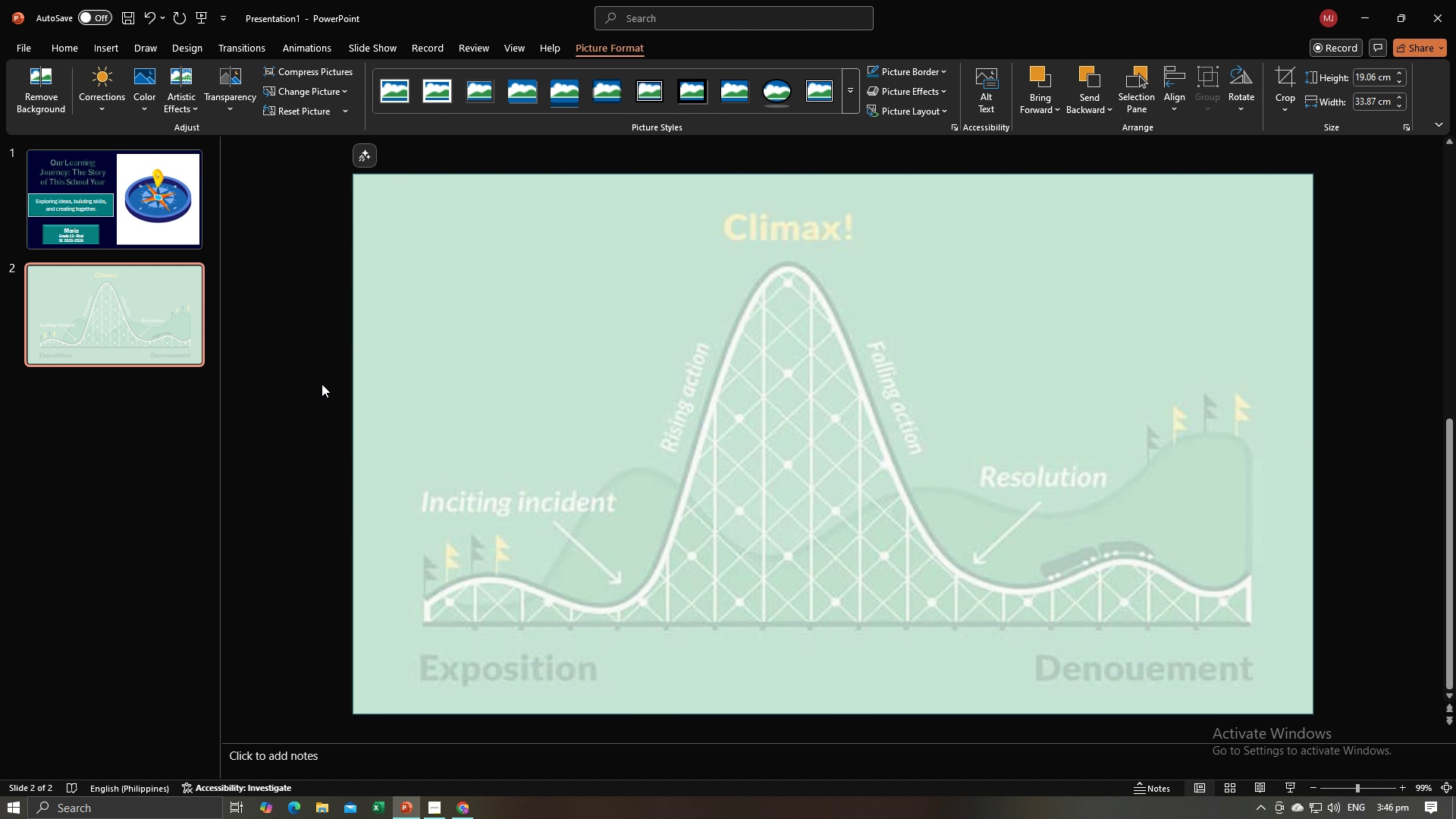 
left_click([322, 384])
 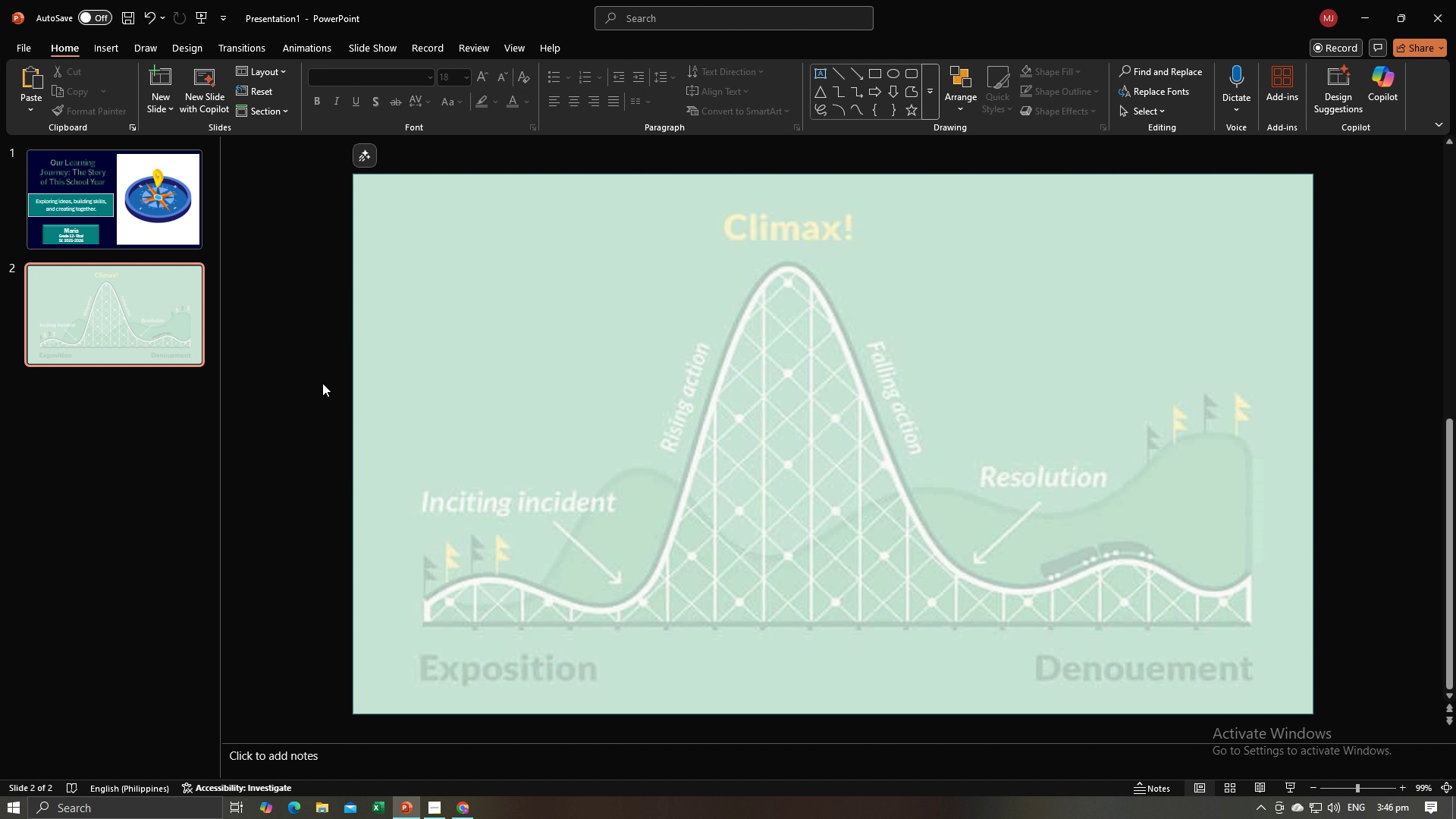 
key(Alt+AltLeft)
 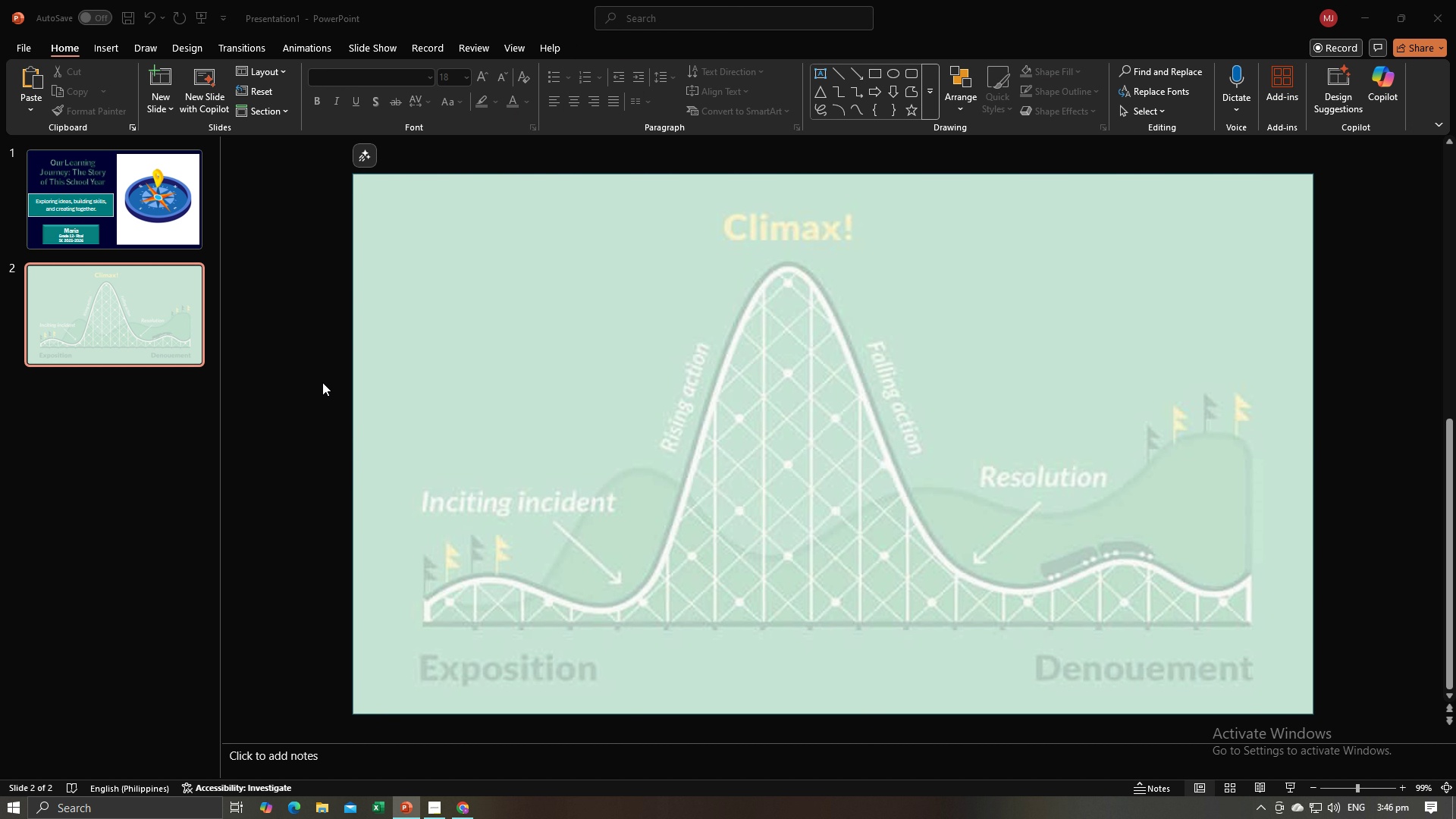 
key(Alt+Tab)
 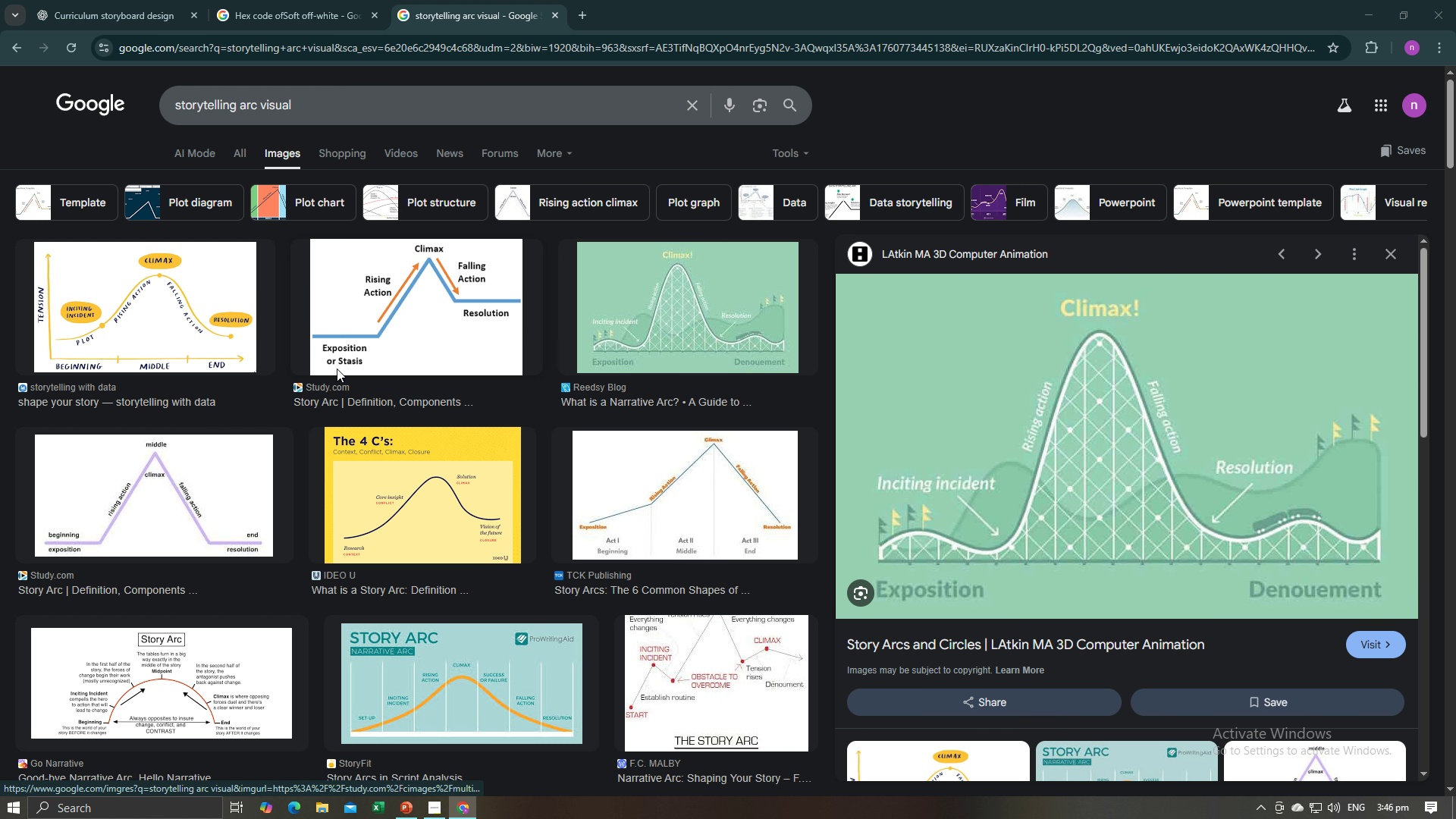 
key(Alt+Tab)
 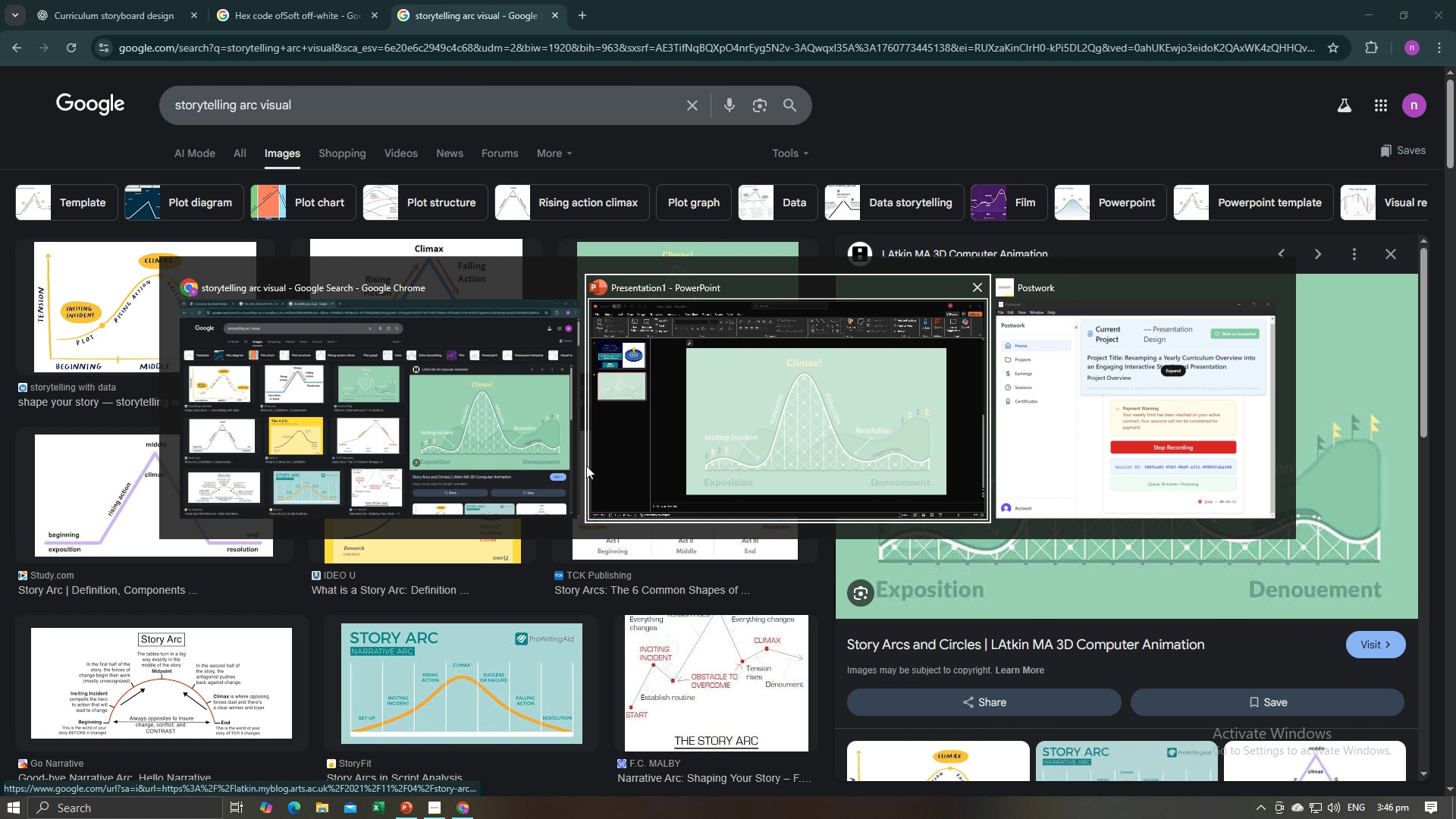 
left_click([517, 463])
 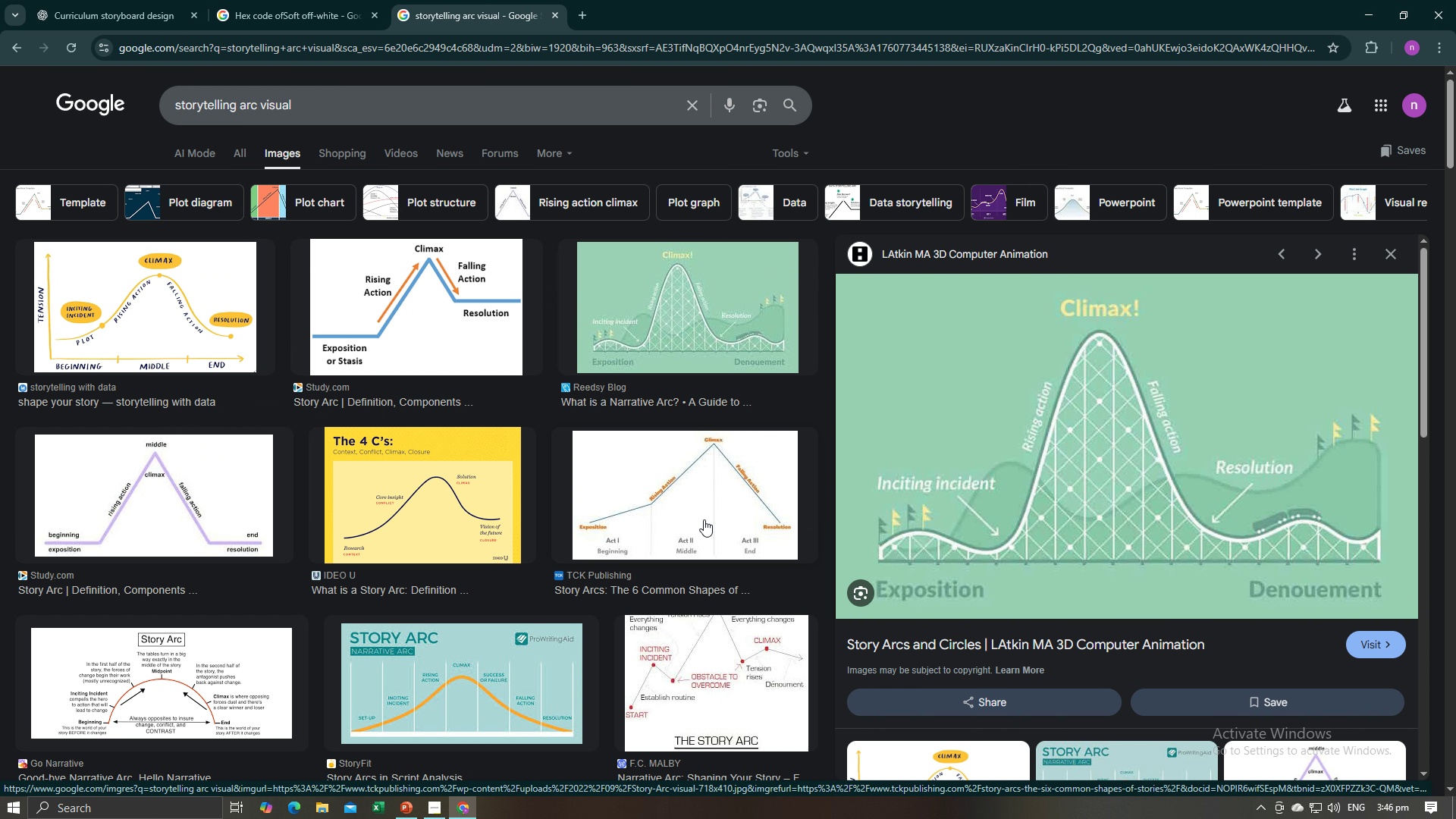 
left_click([704, 519])
 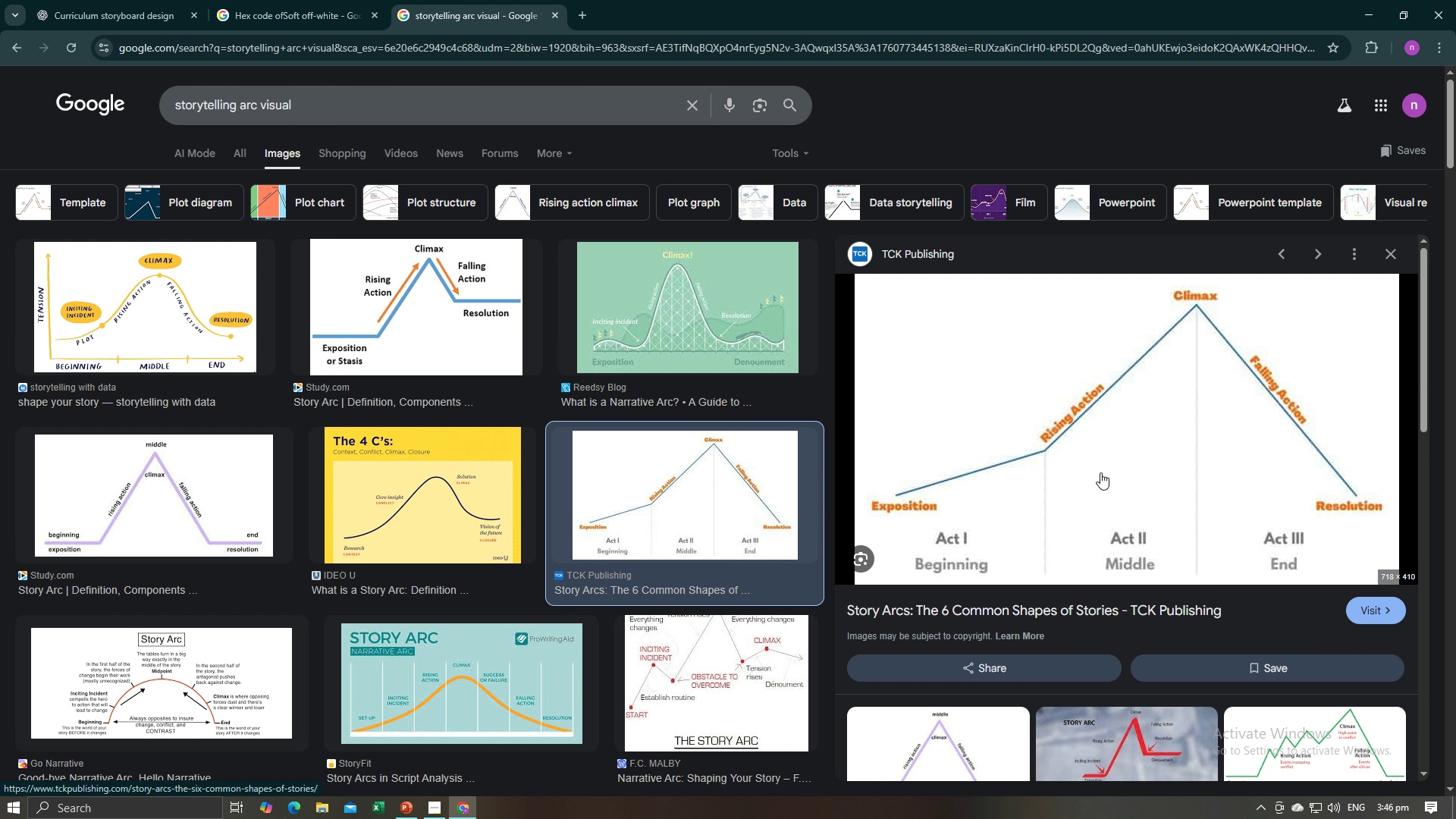 
scroll: coordinate [1101, 472], scroll_direction: down, amount: 2.0
 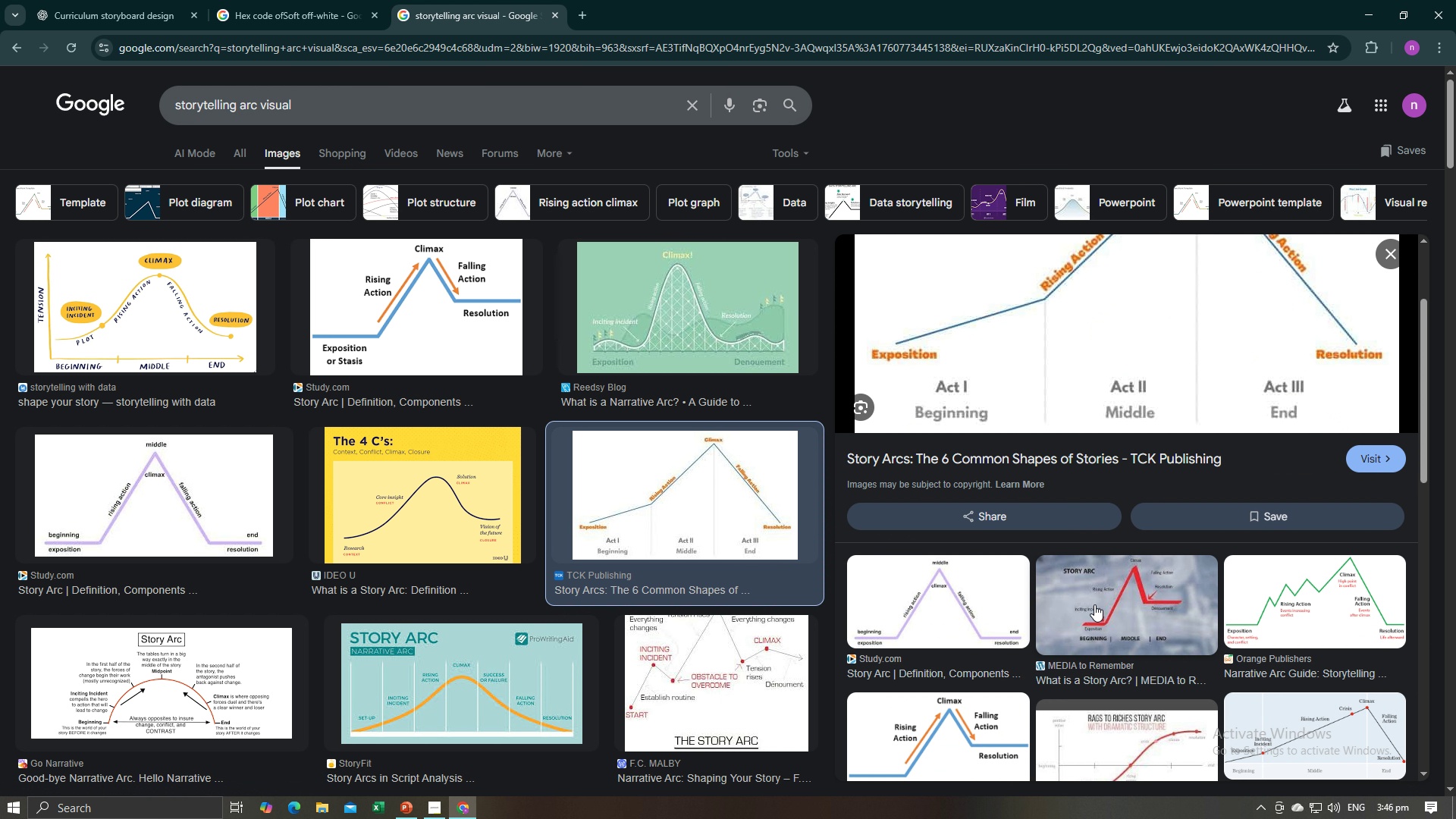 
left_click([1118, 603])
 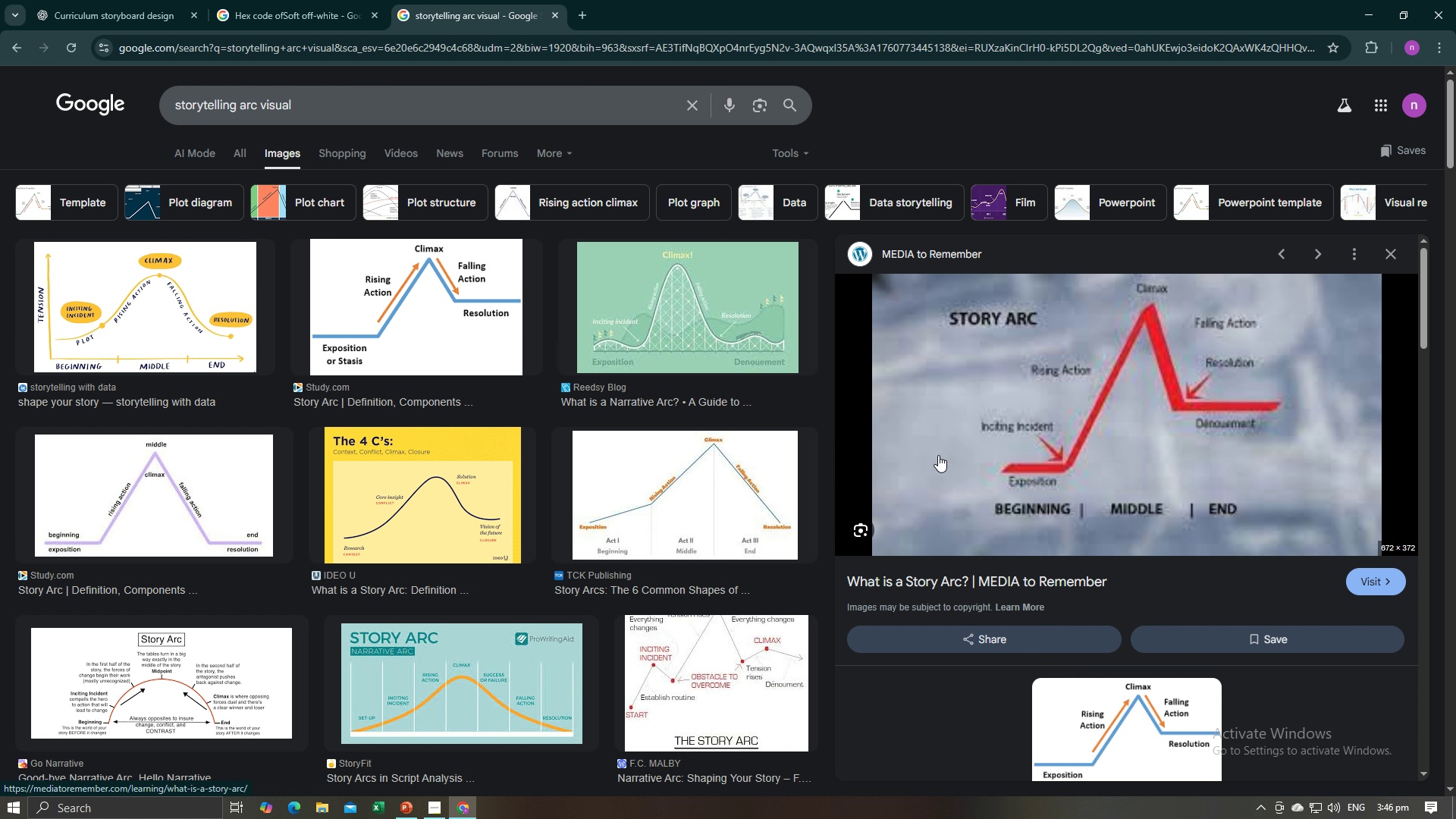 
left_click([686, 512])
 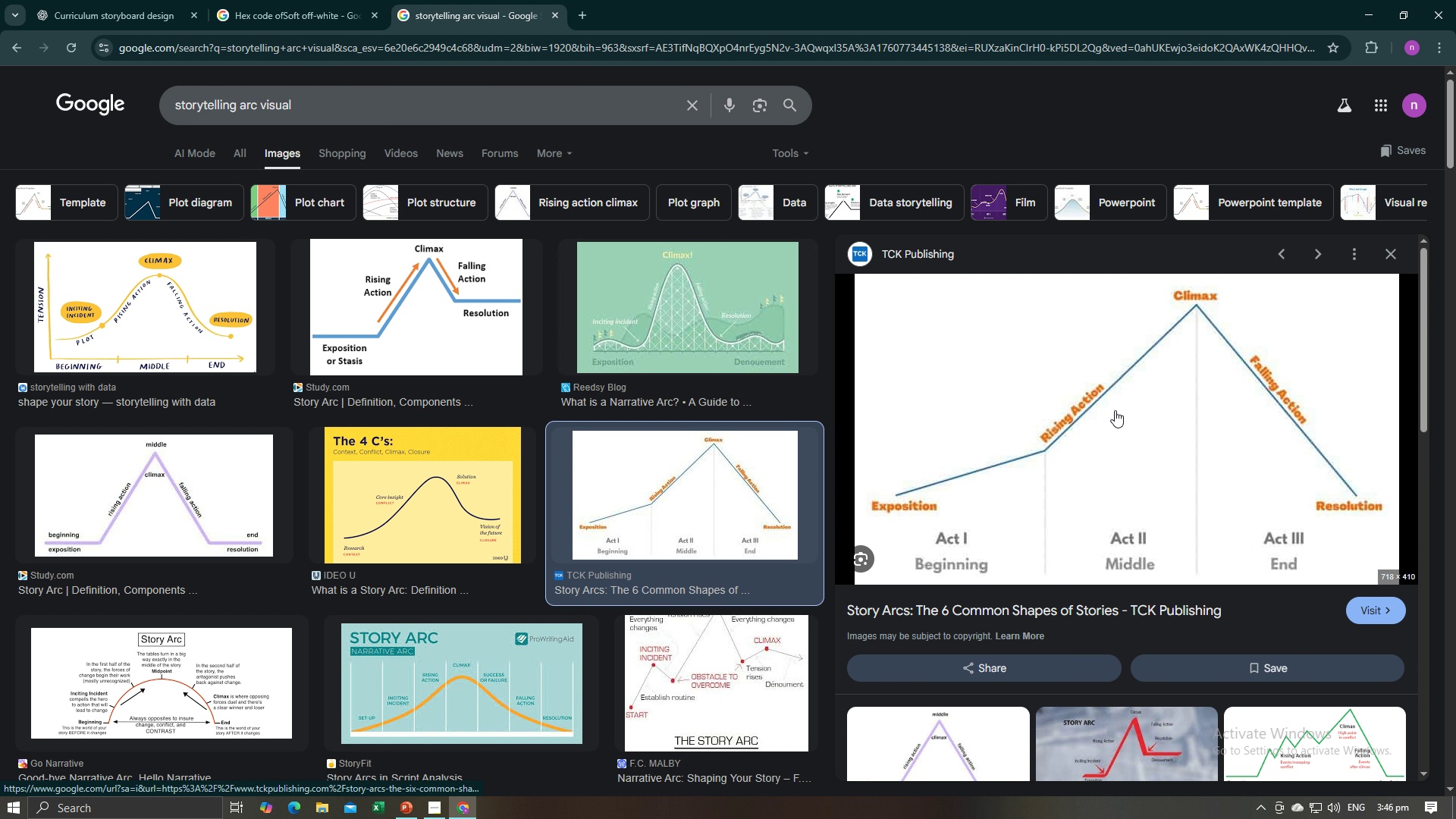 
right_click([1115, 410])
 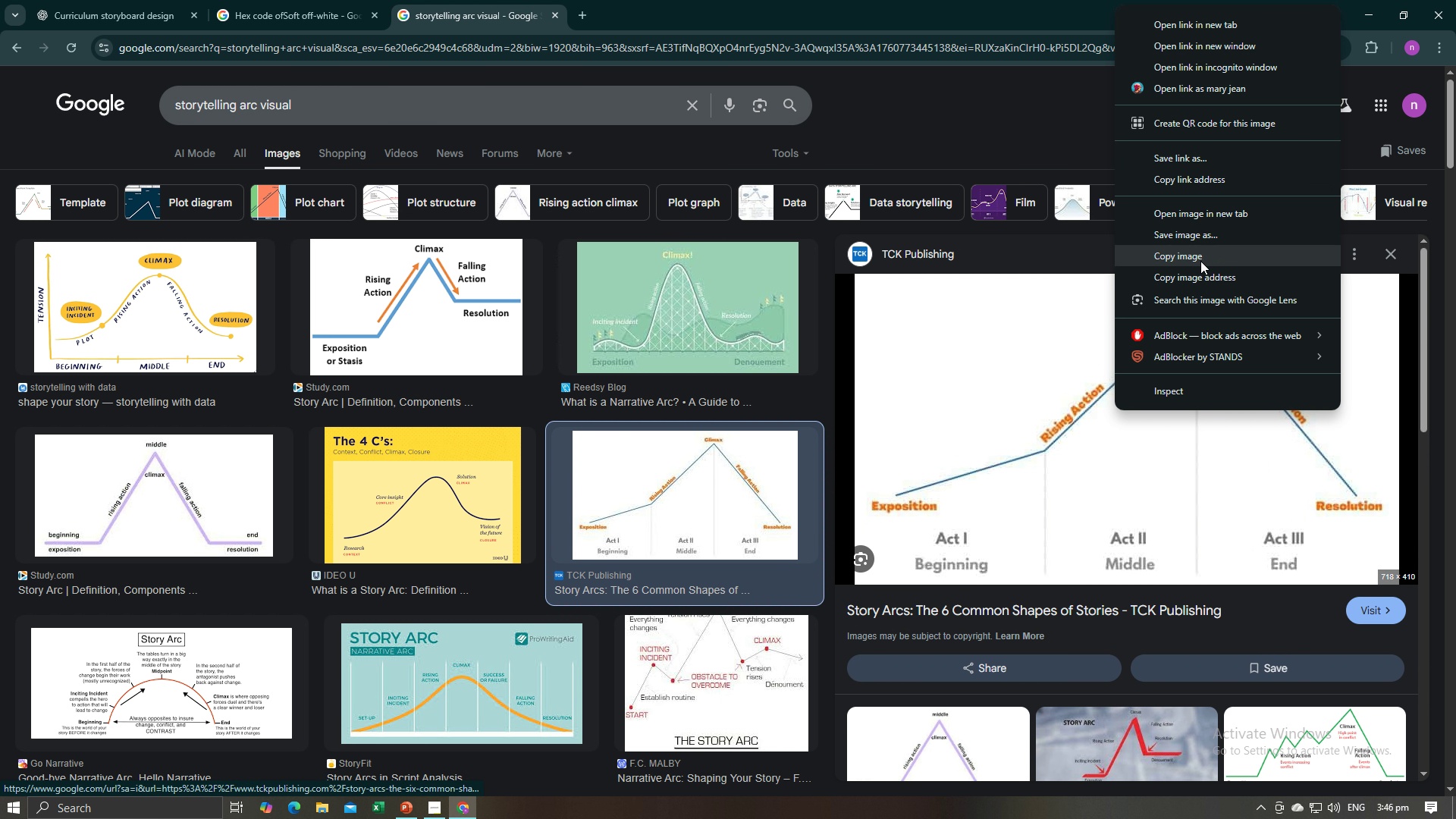 
left_click([1200, 261])
 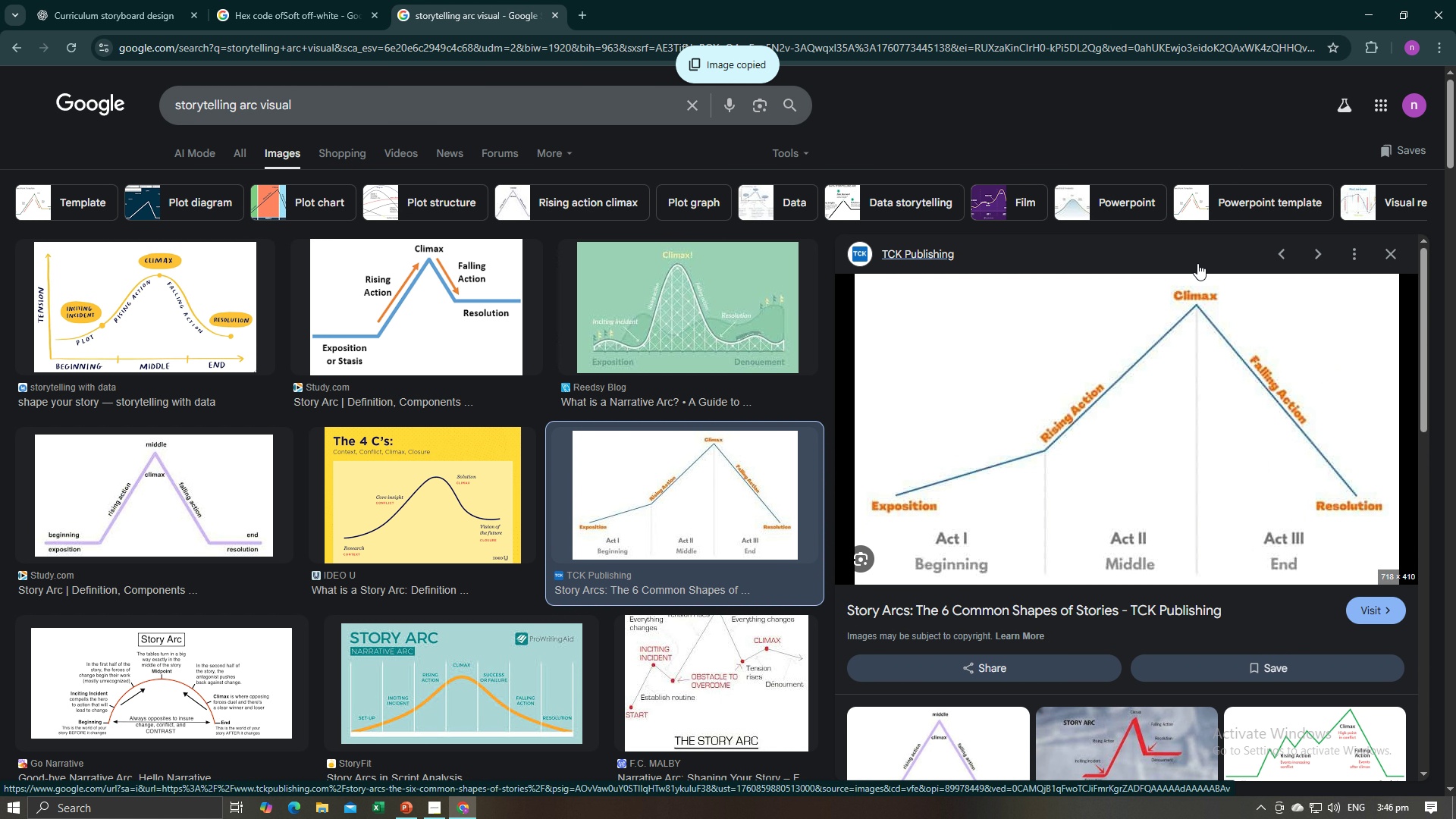 
key(Alt+AltLeft)
 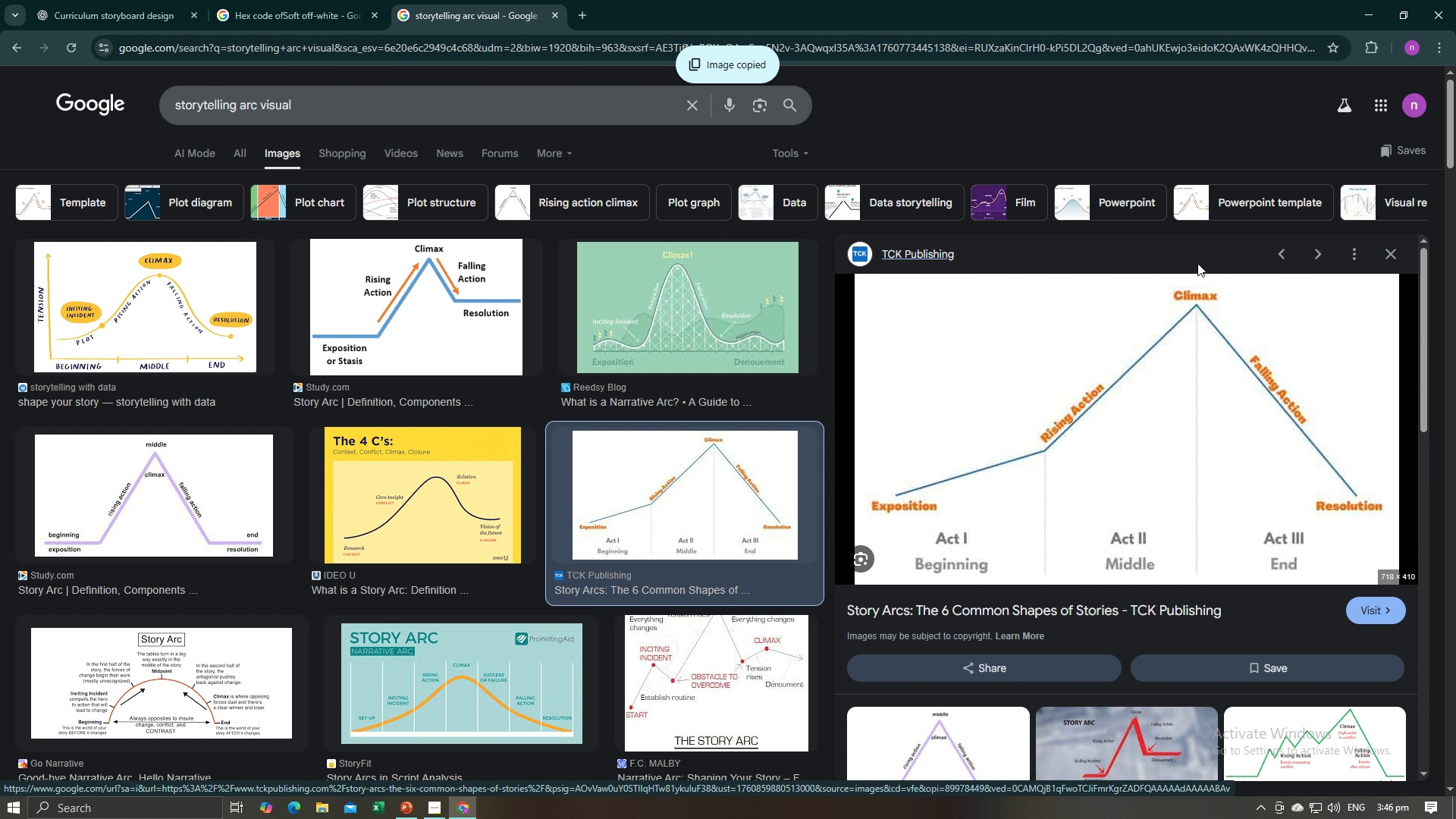 
key(Alt+Tab)
 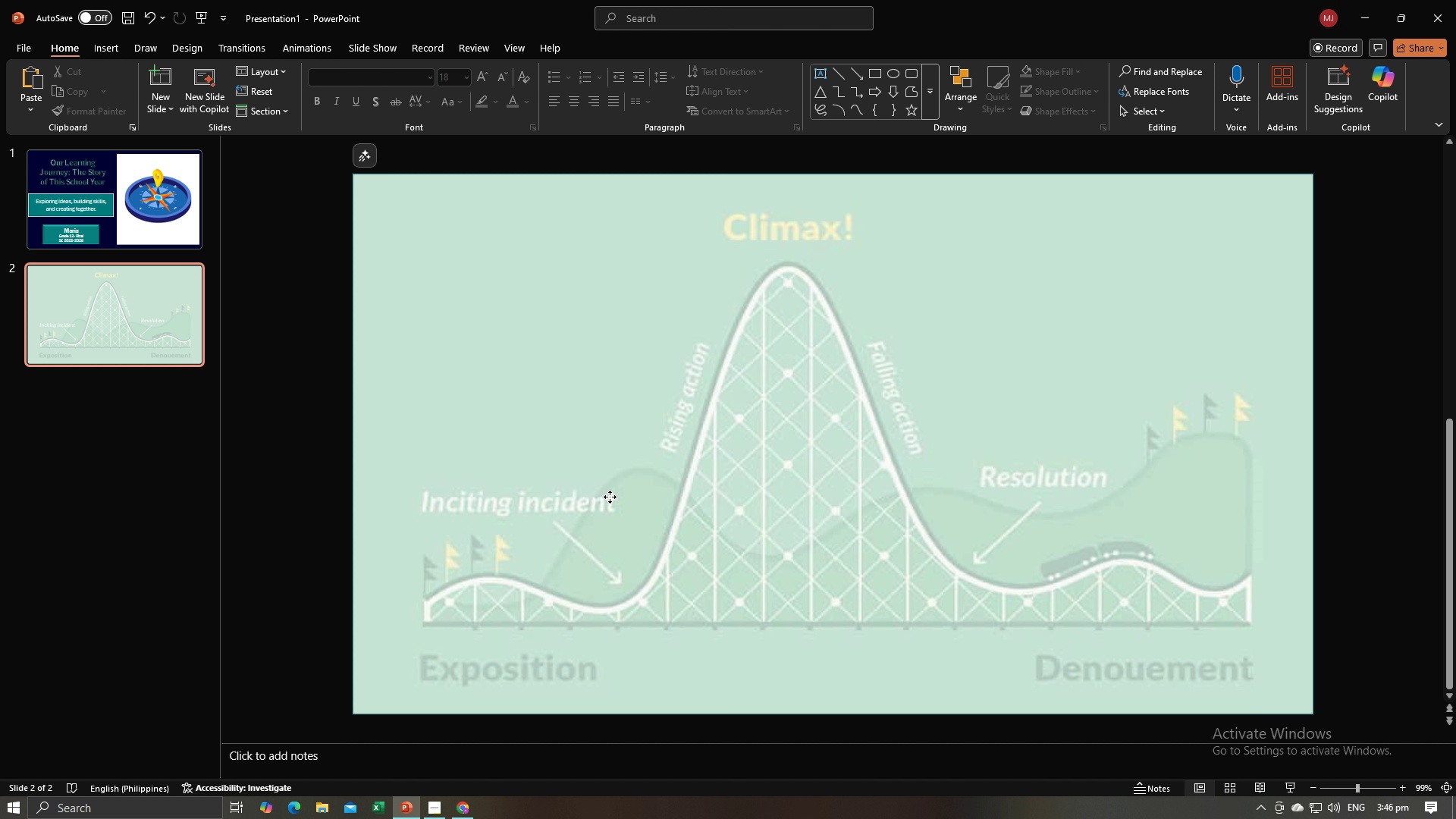 
left_click([610, 497])
 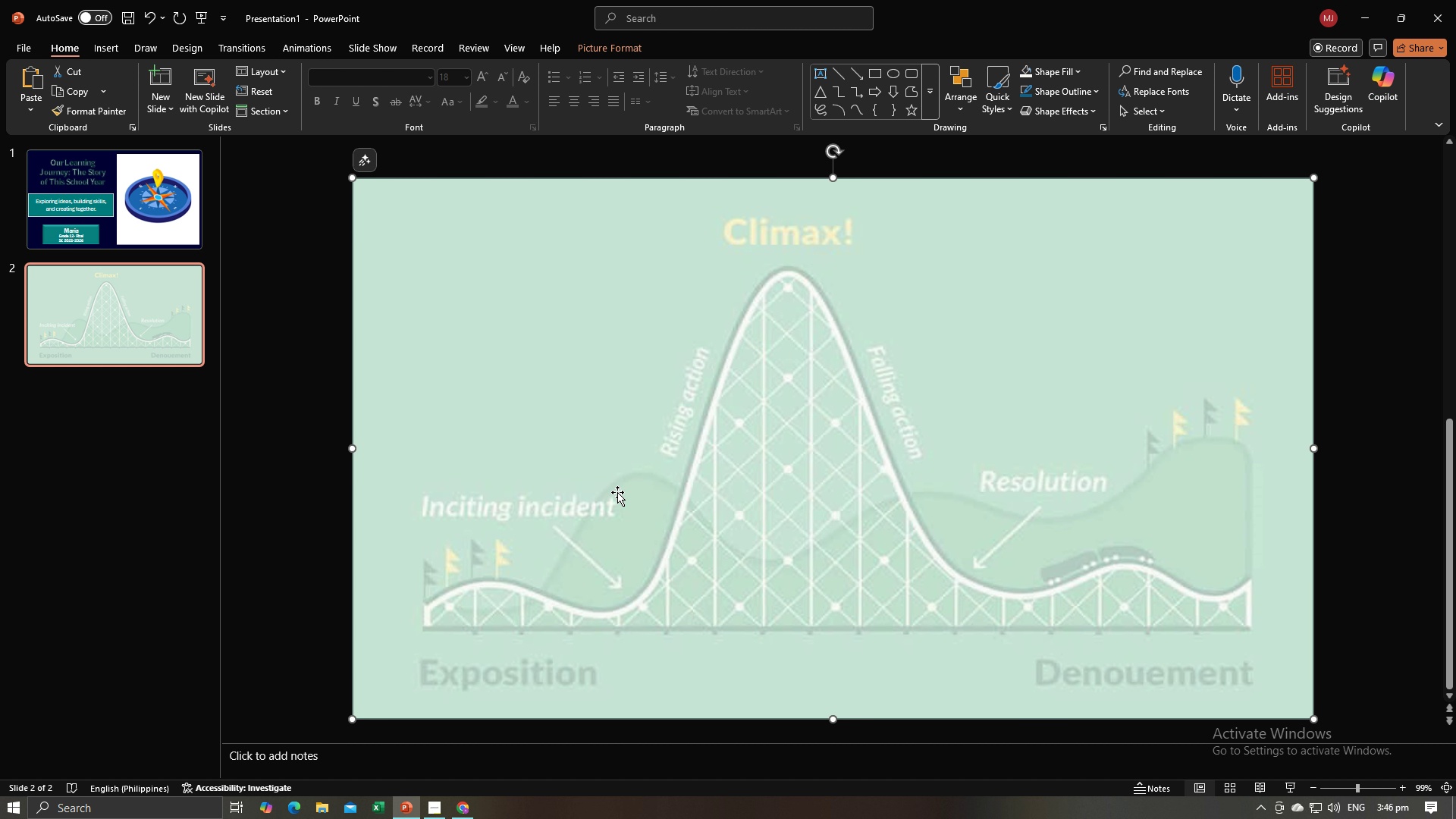 
key(Backspace)
 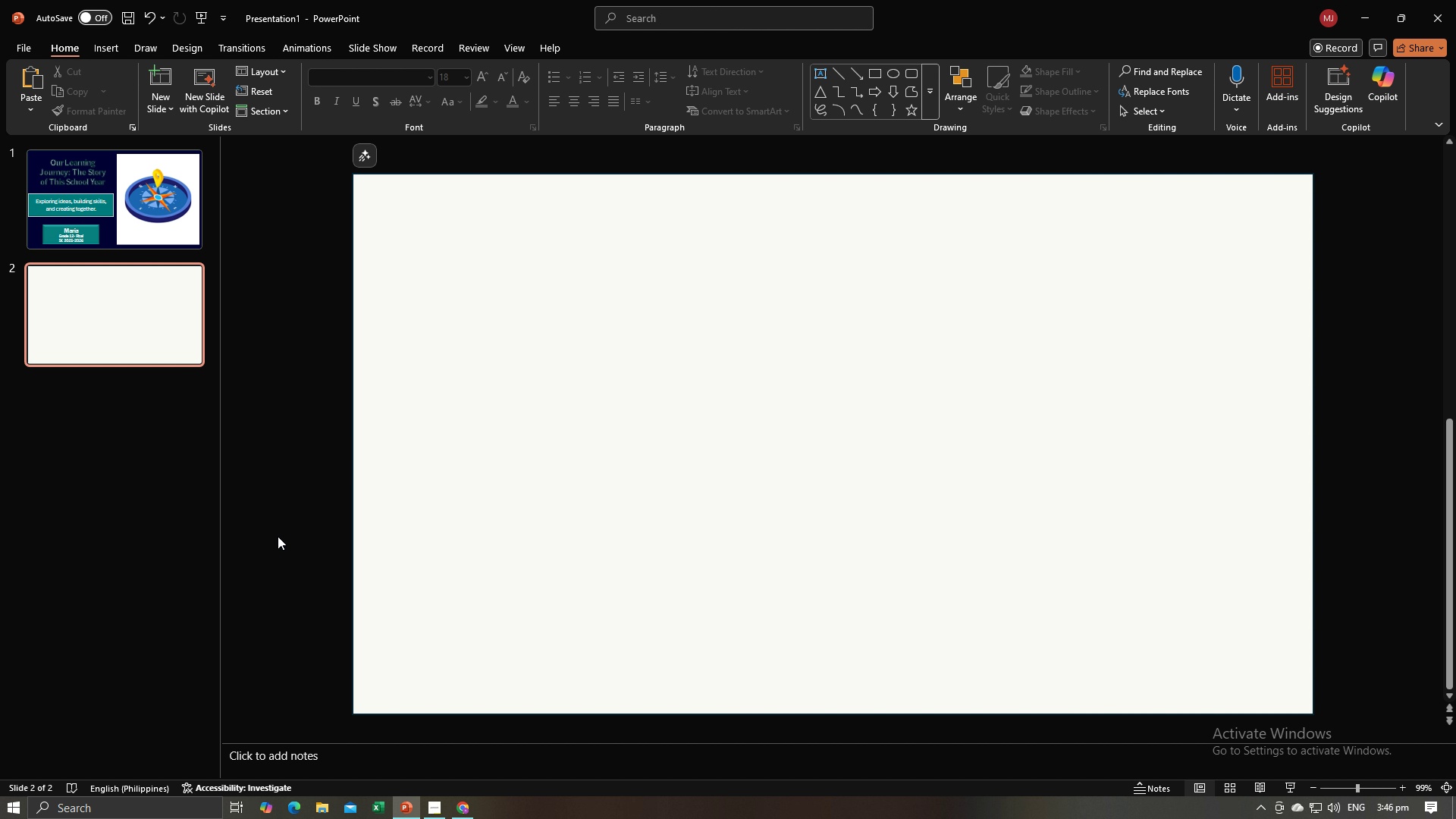 
left_click([278, 537])
 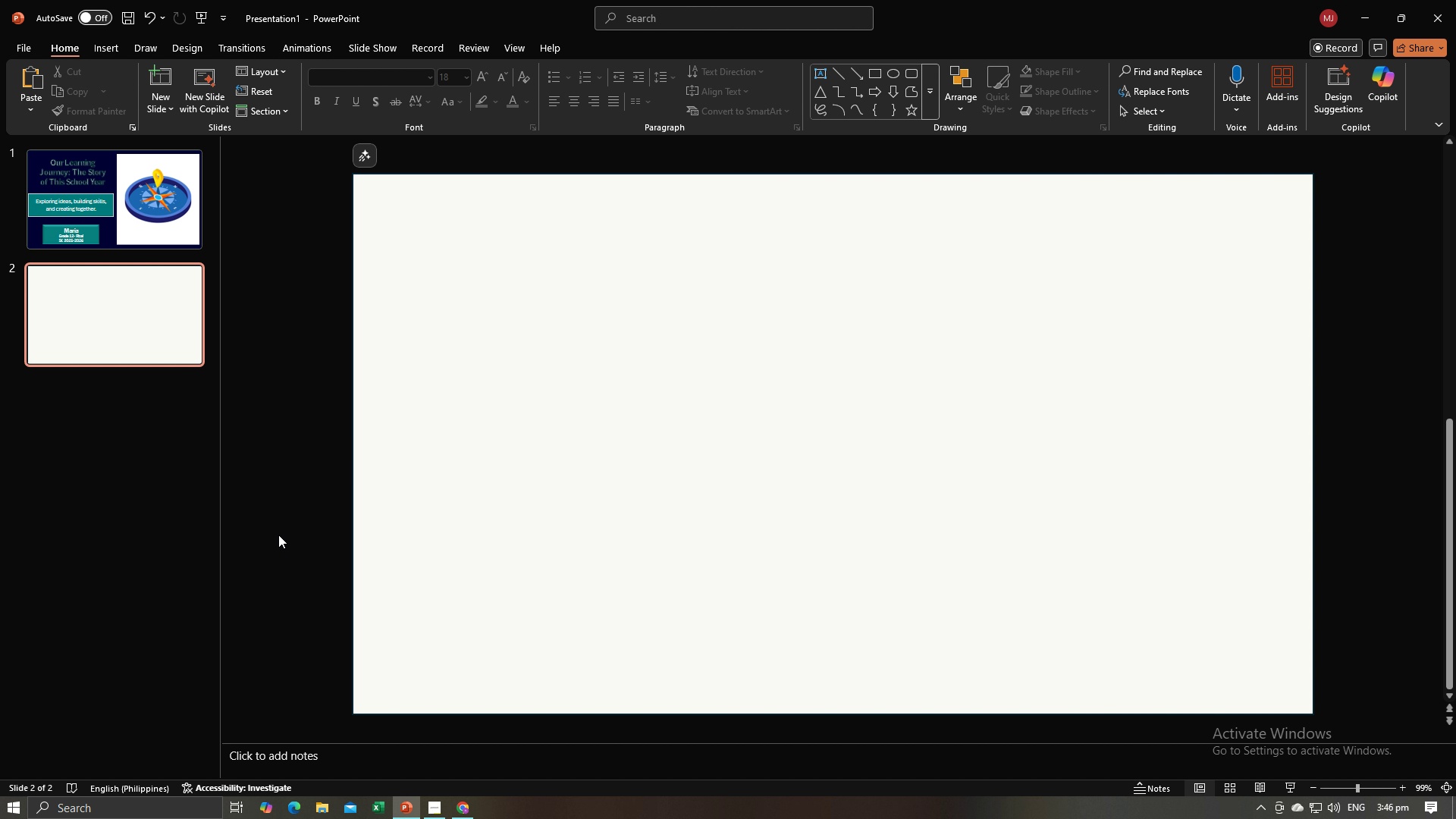 
key(Control+V)
 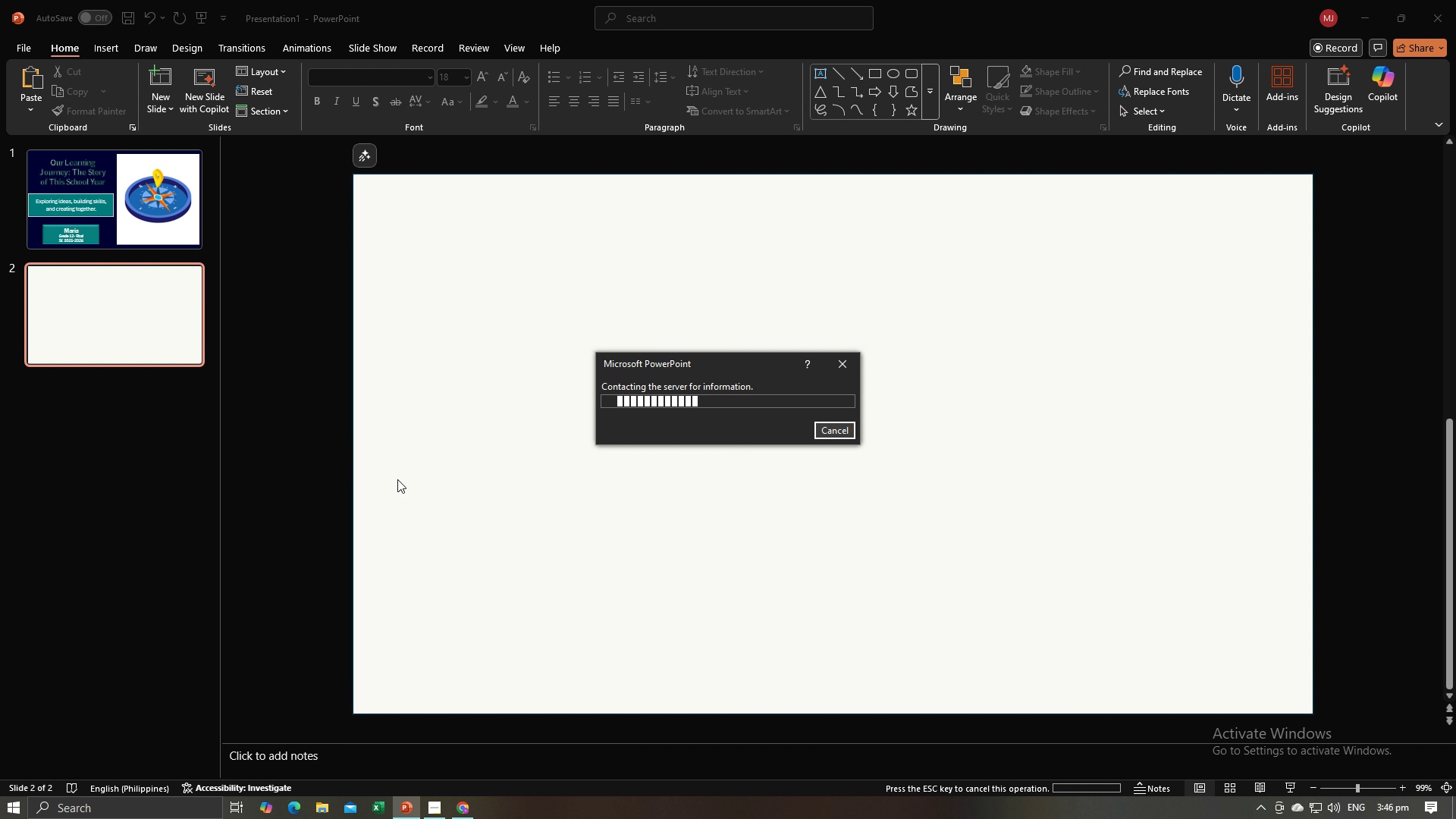 
key(Alt+AltLeft)
 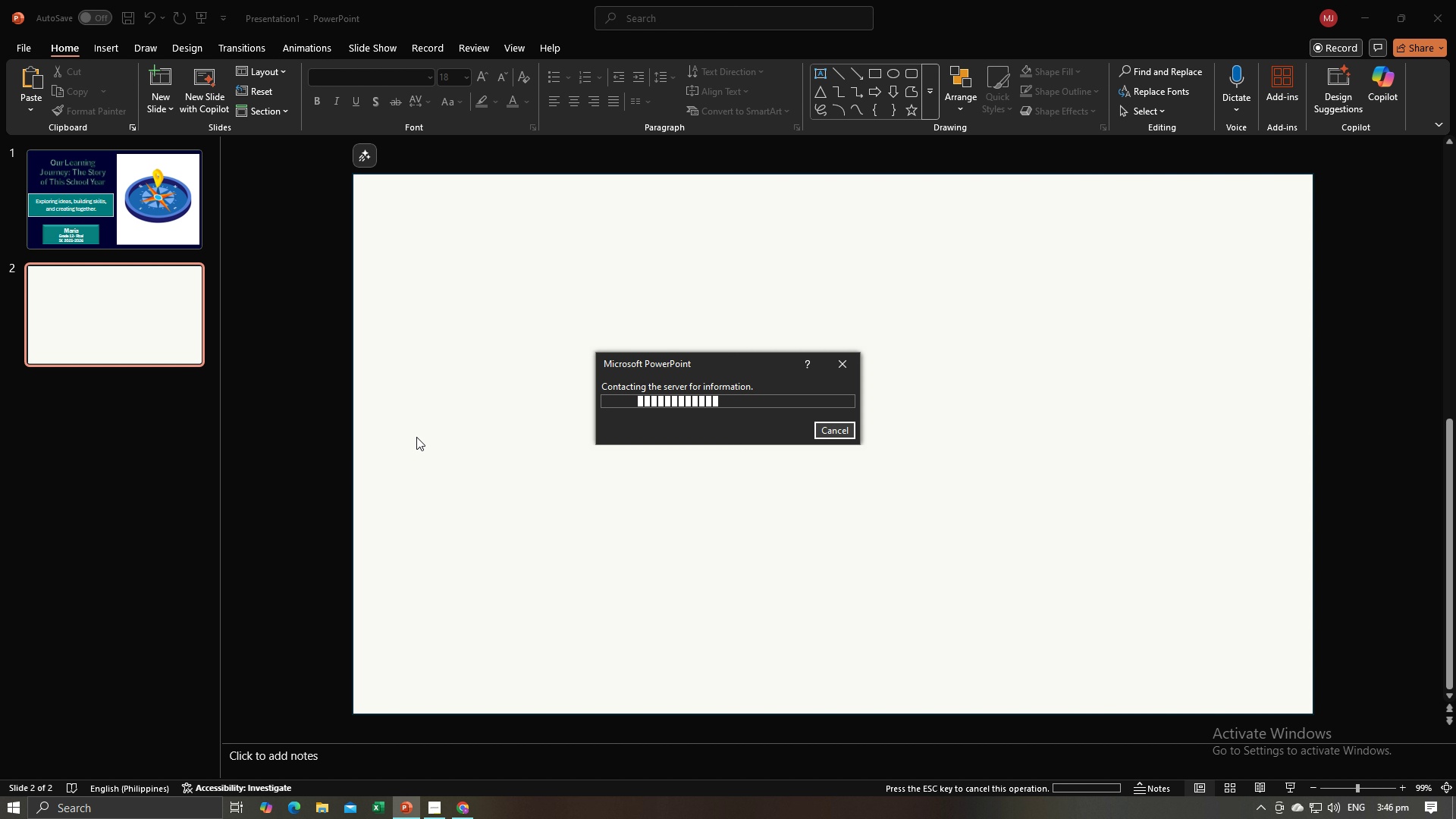 
key(Alt+Tab)
 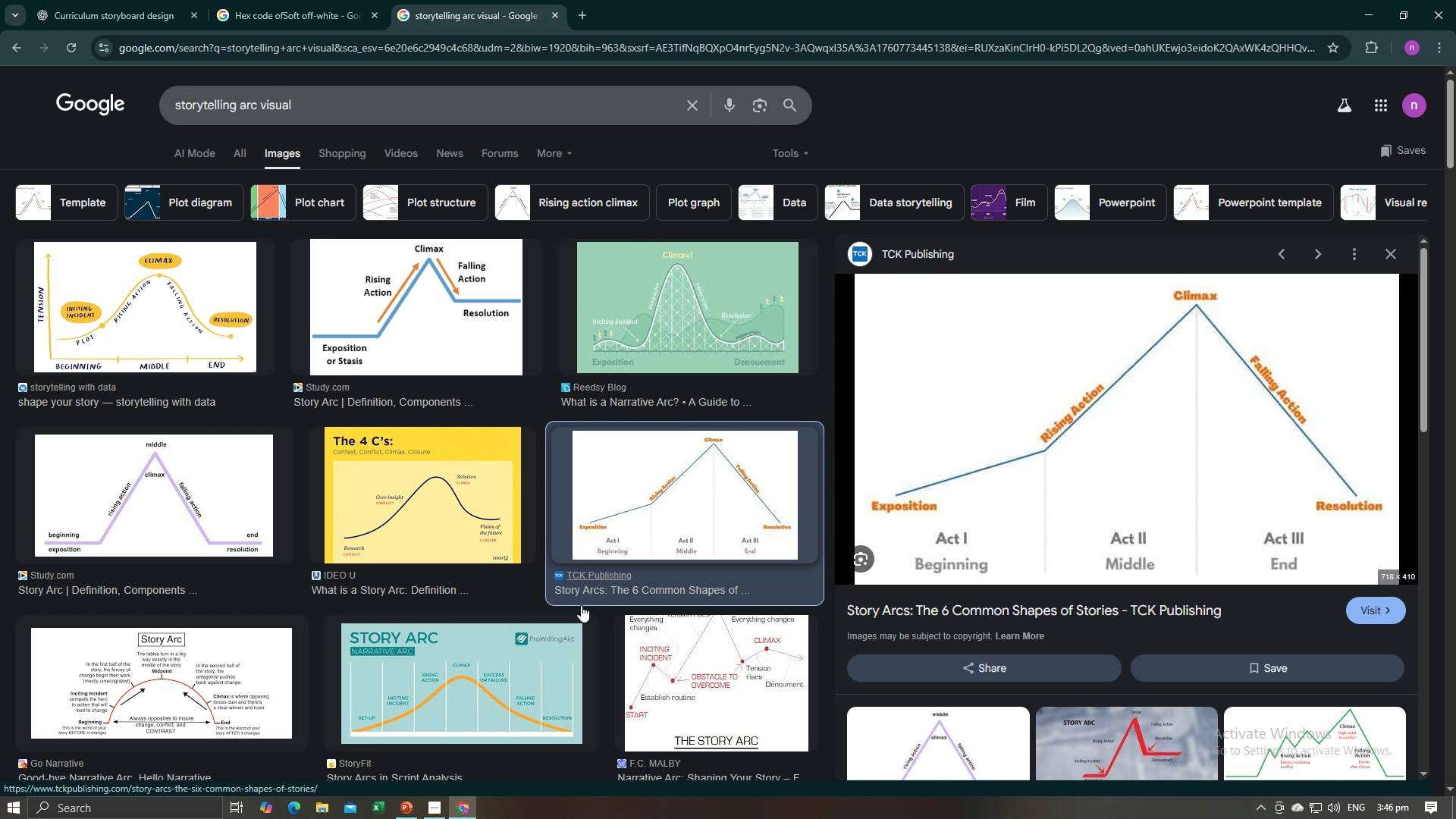 
left_click([525, 653])
 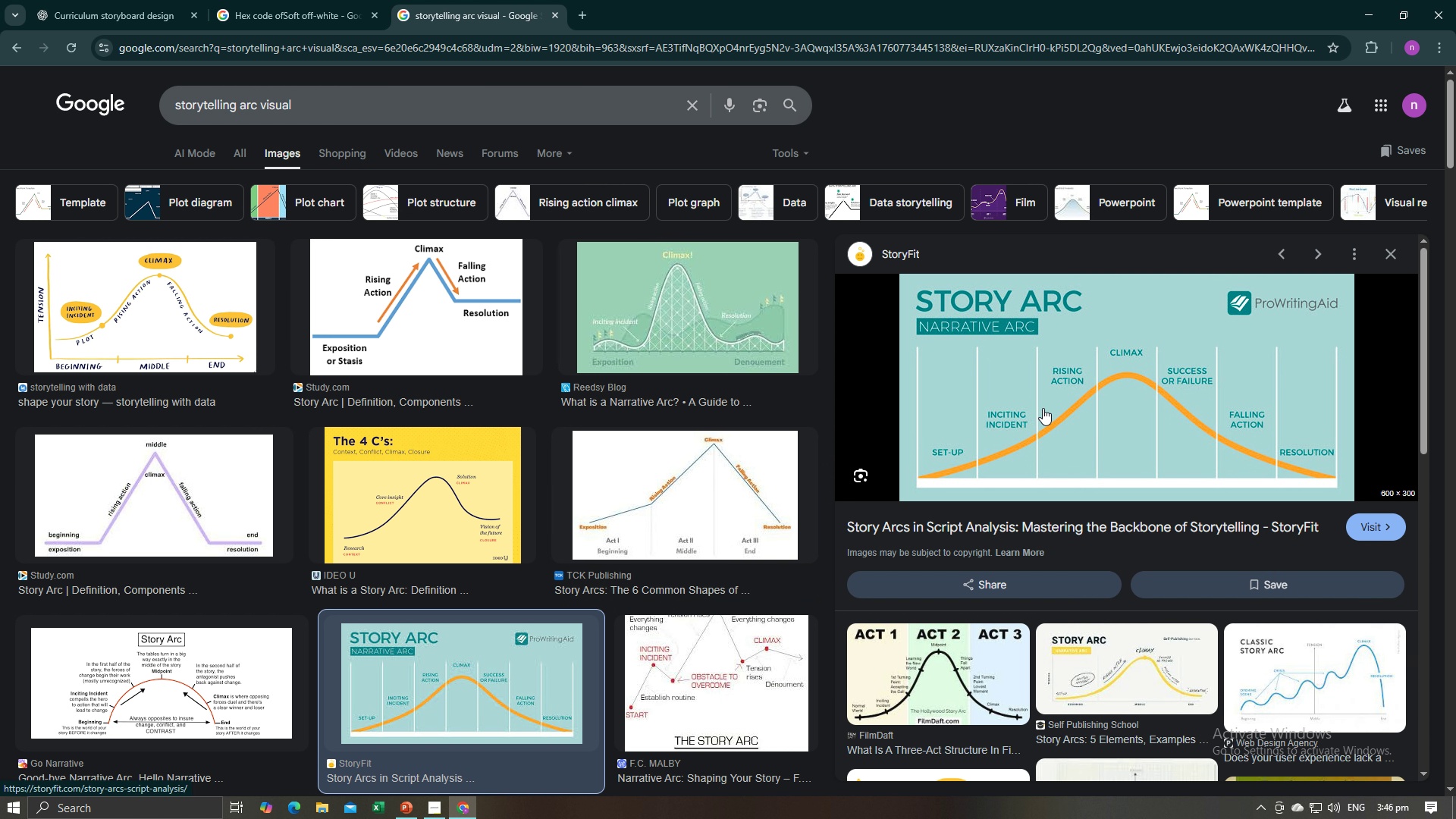 
right_click([1036, 408])
 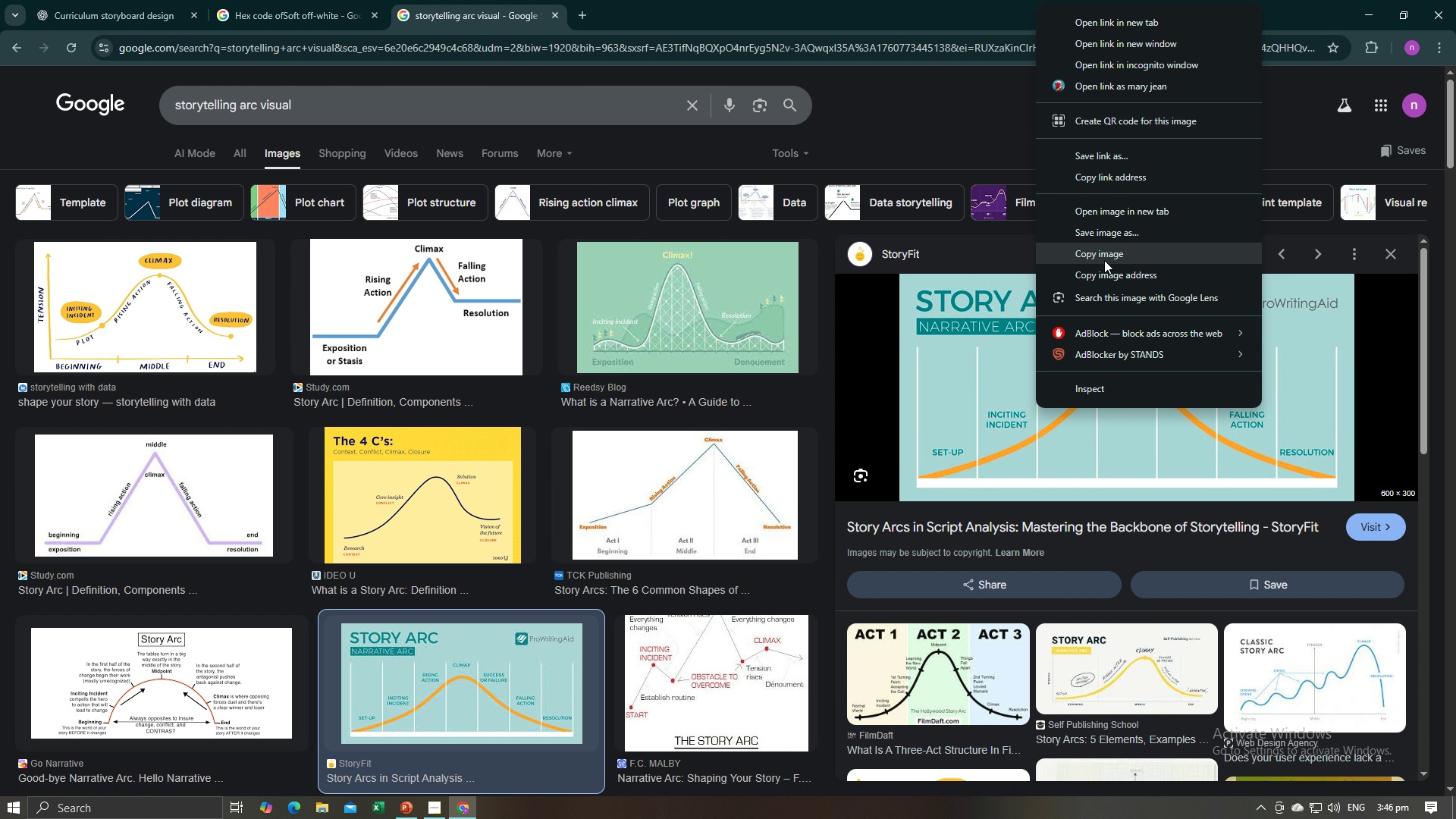 
left_click([1104, 260])
 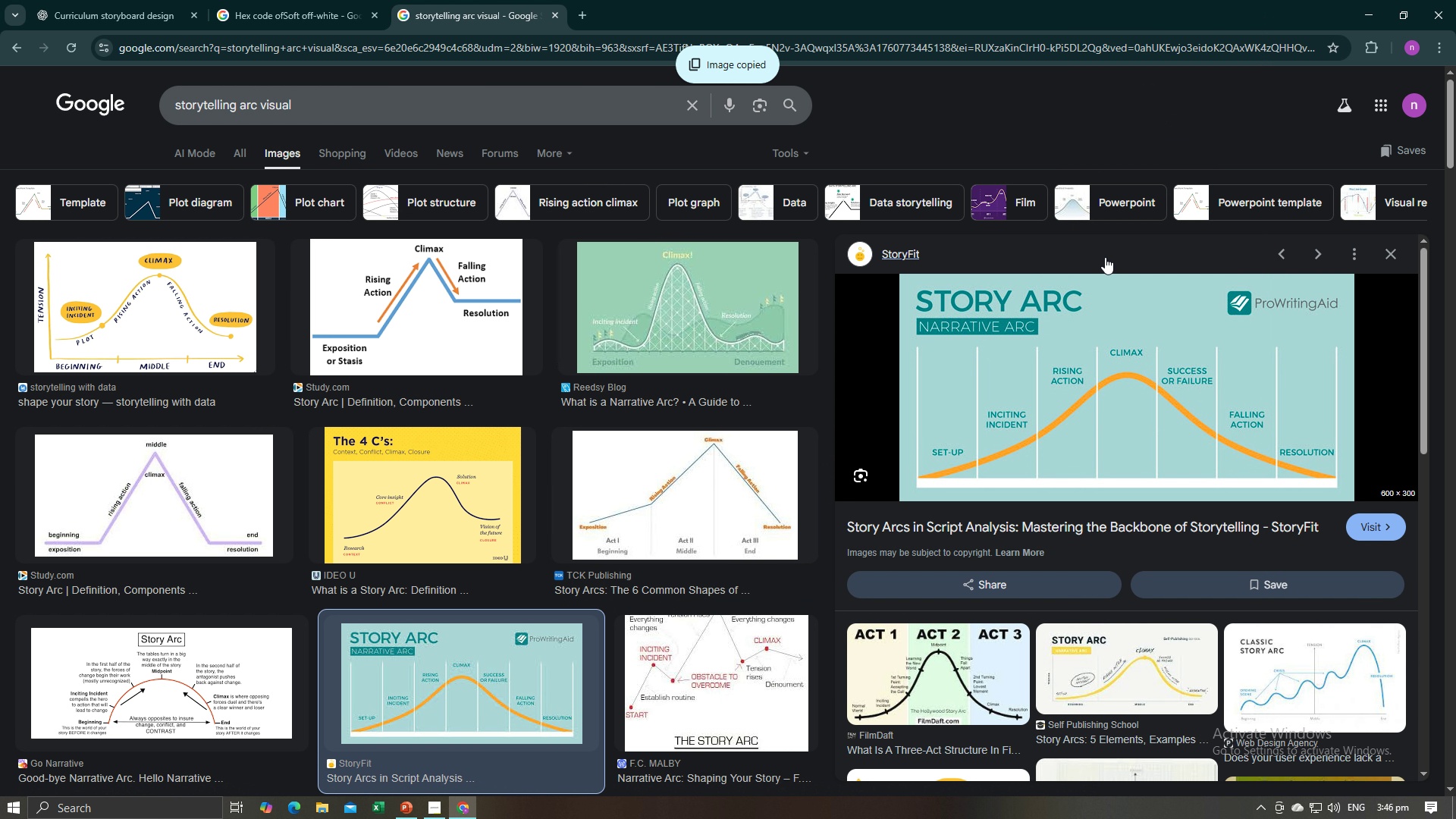 
key(Alt+AltLeft)
 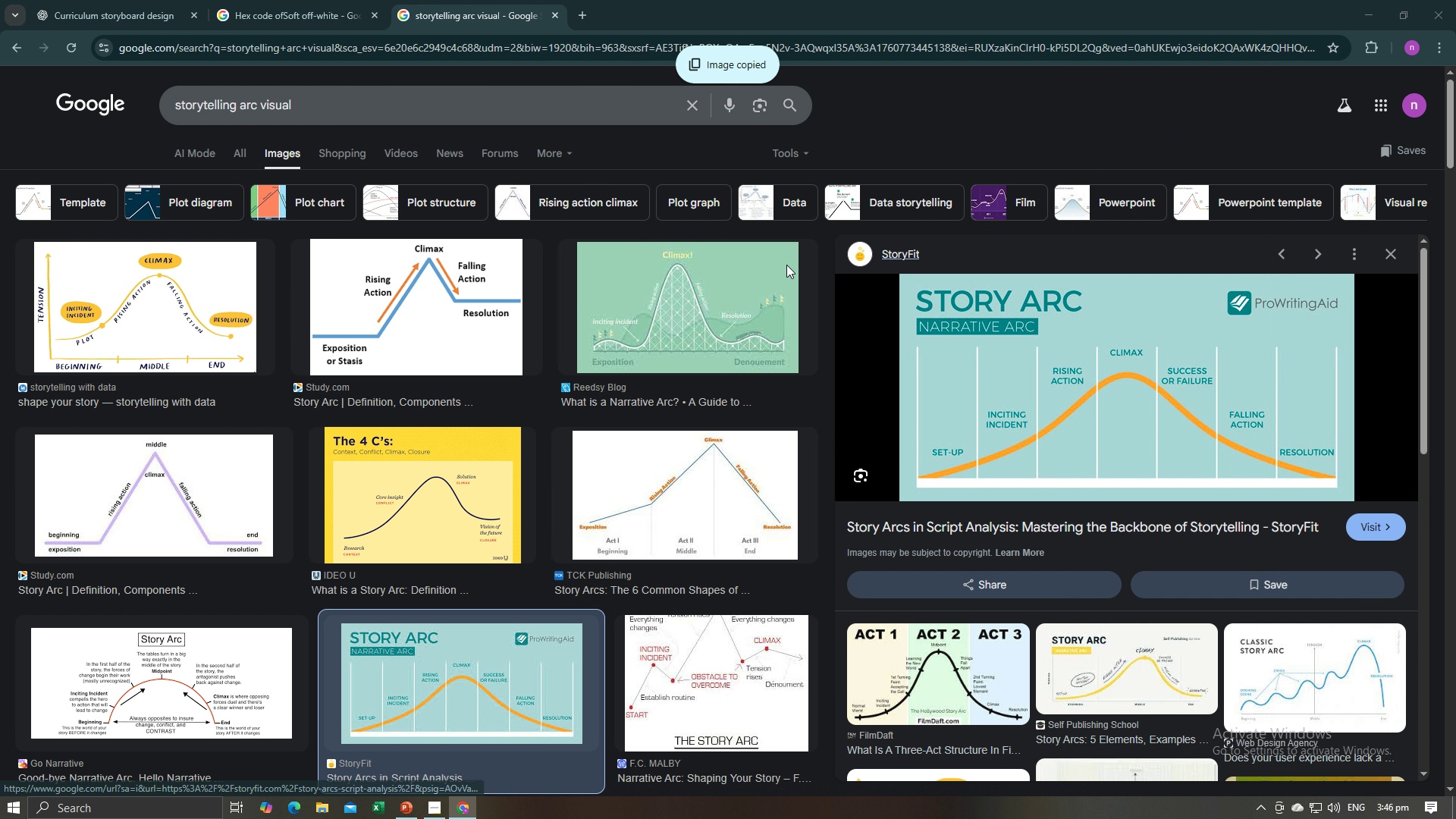 
key(Alt+Tab)
 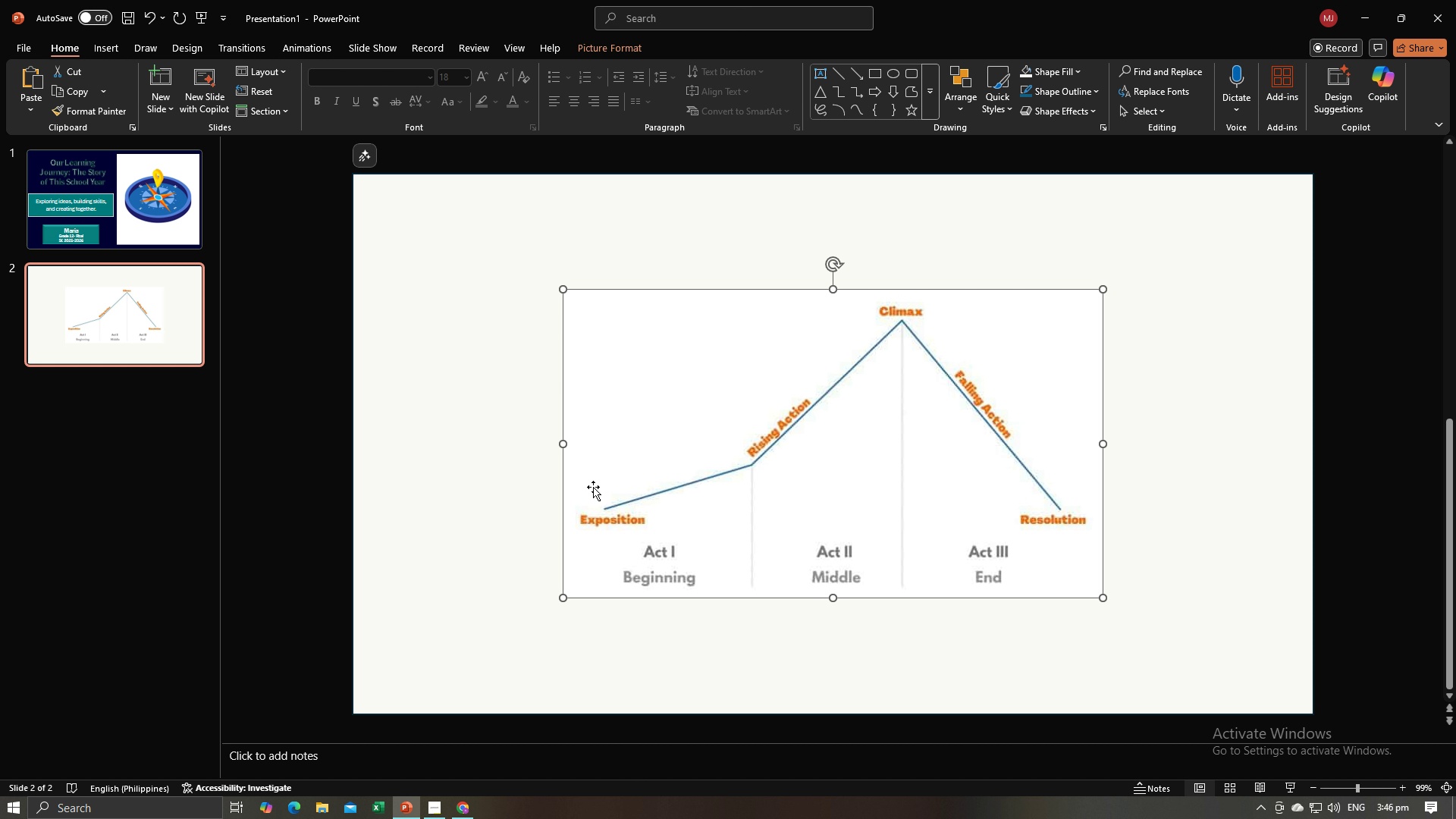 
left_click([612, 487])
 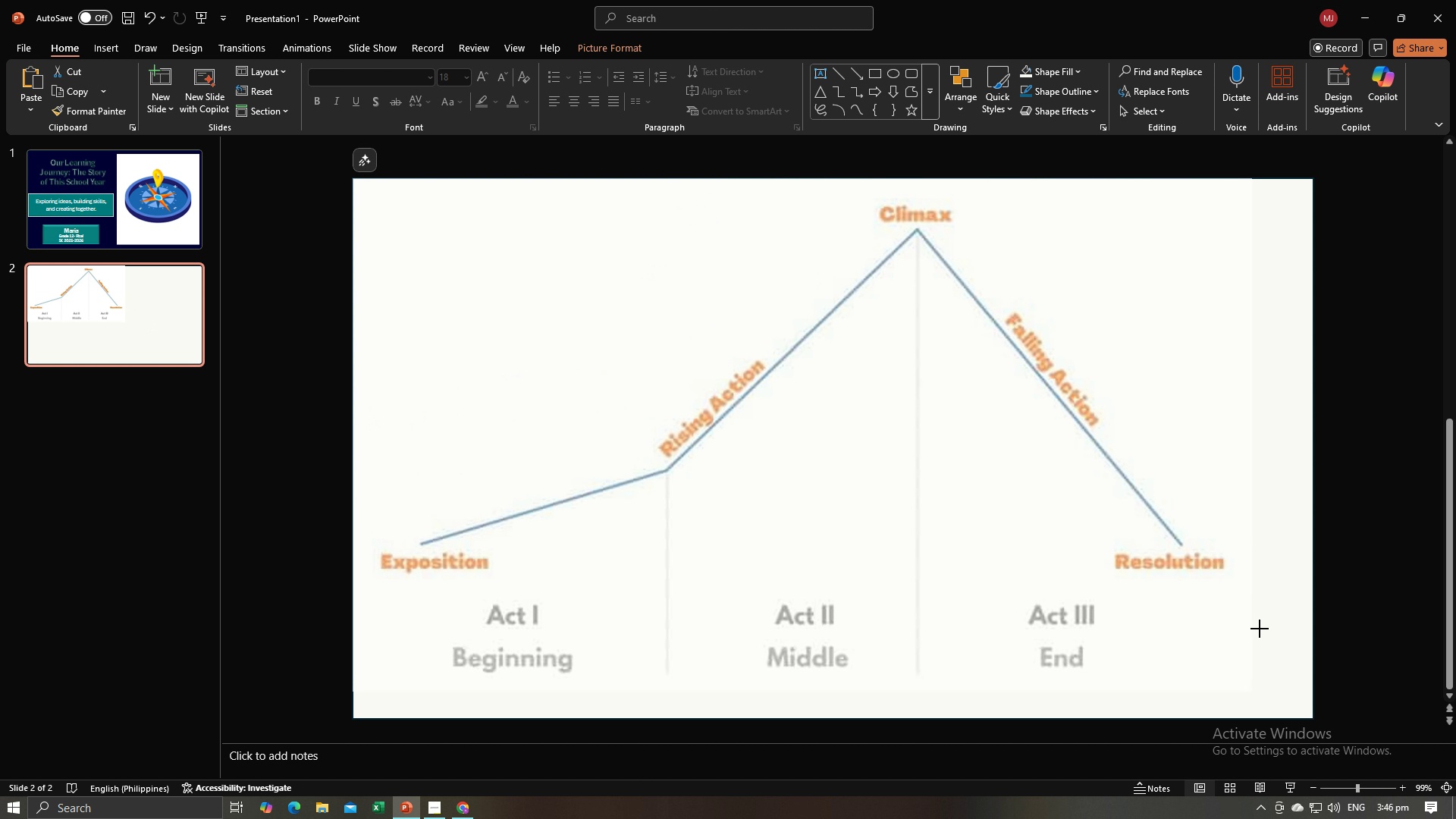 
wait(6.14)
 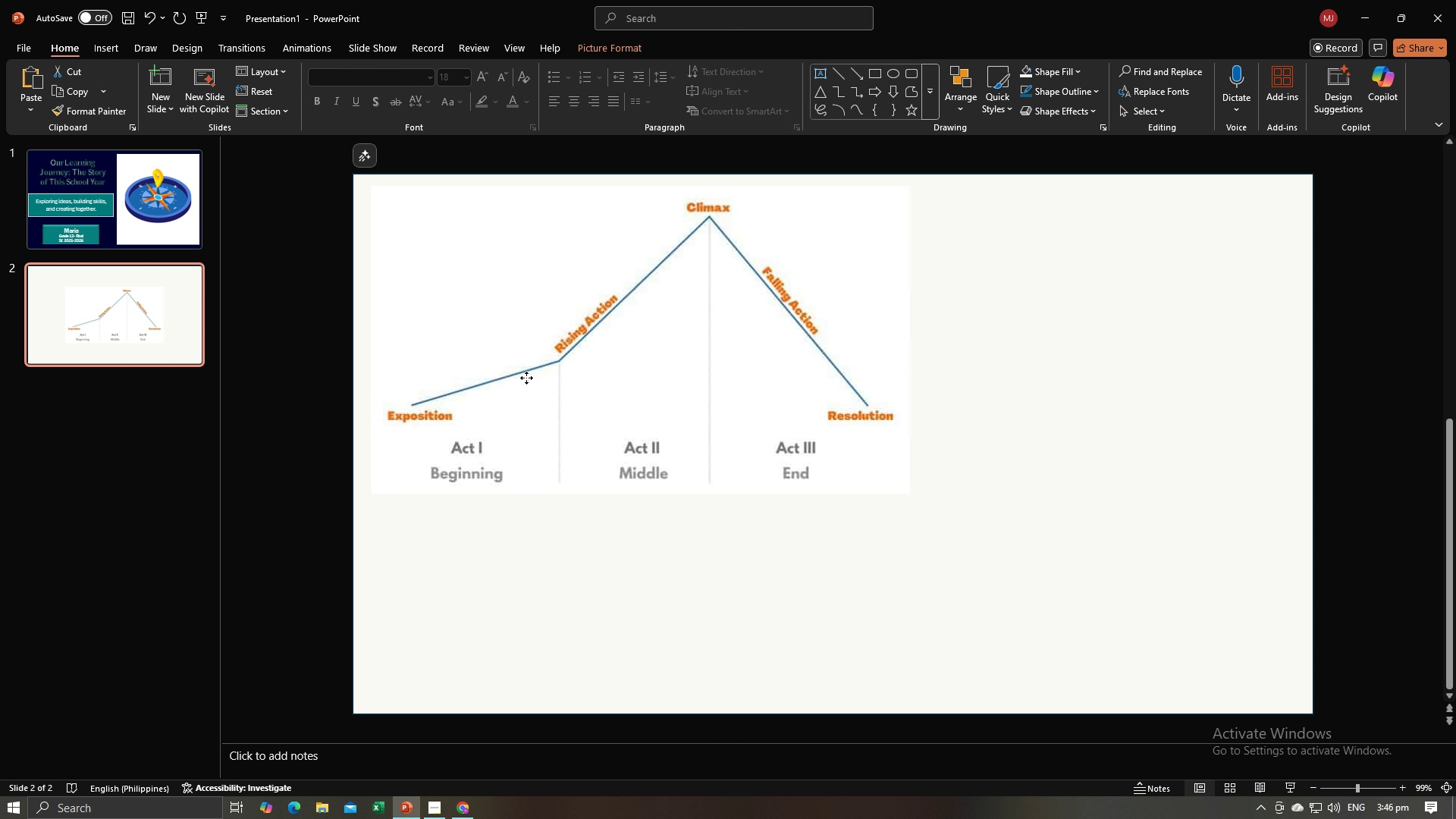 
left_click([1096, 573])
 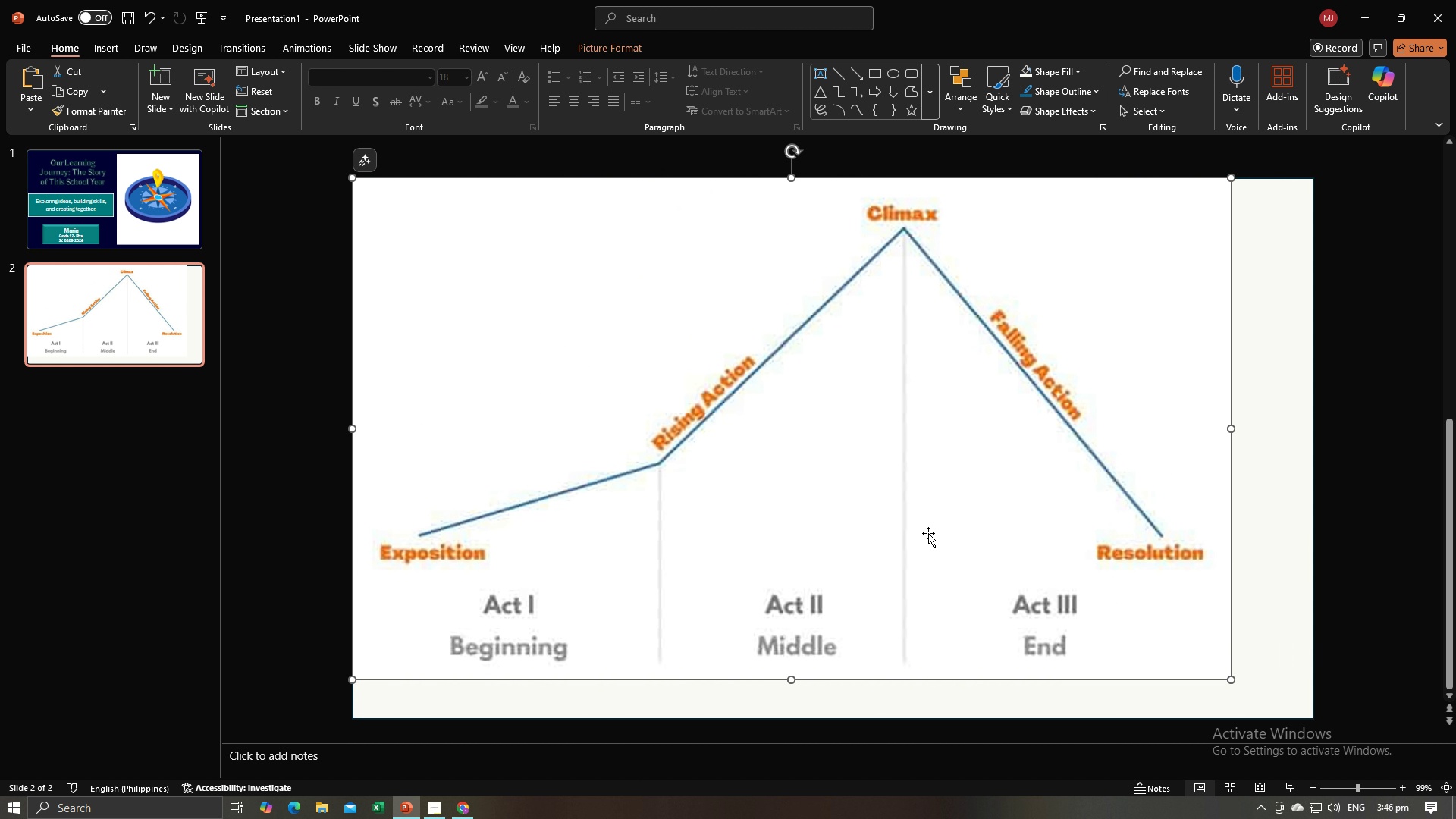 
key(Equal)
 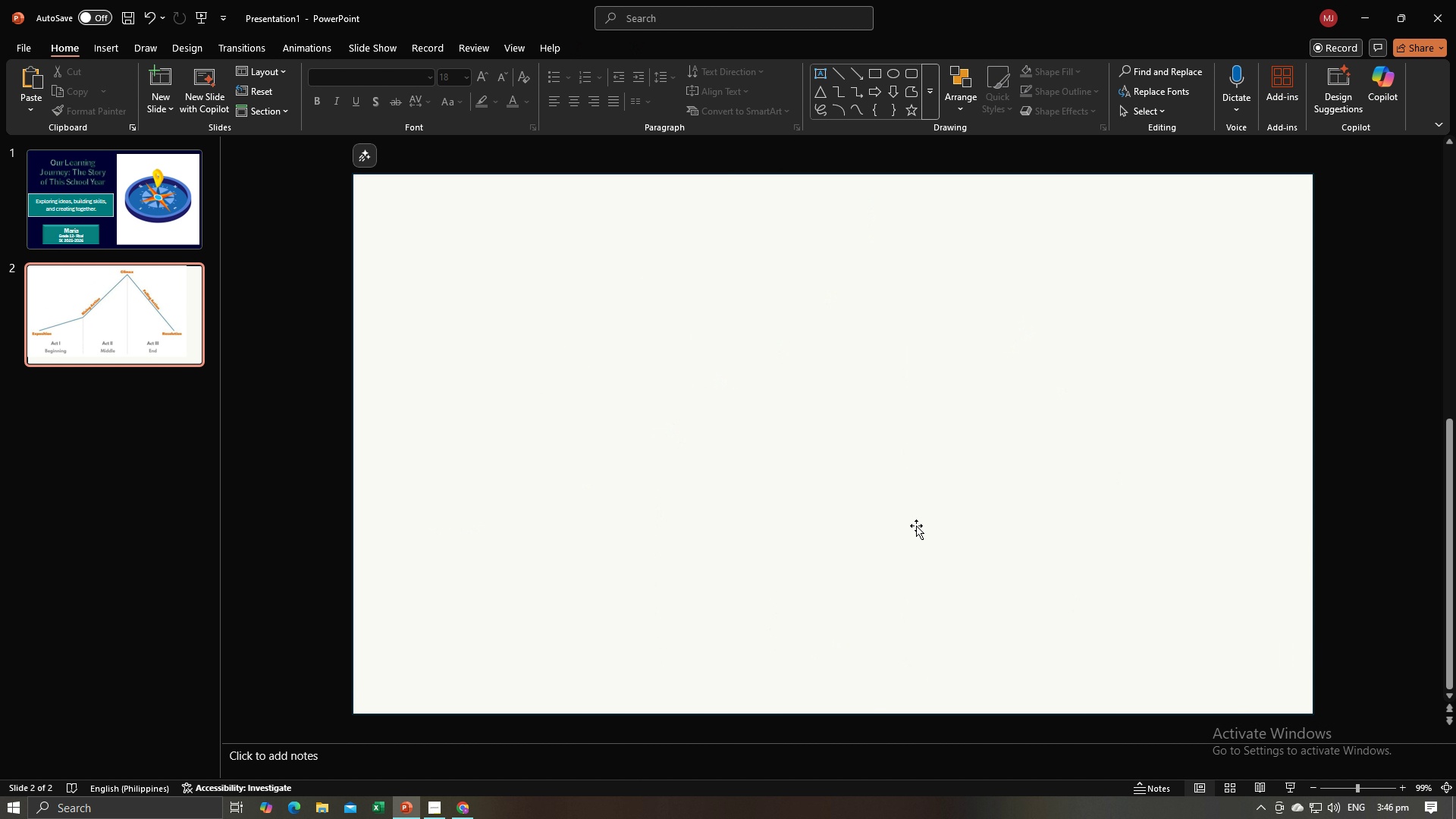 
key(Backspace)
 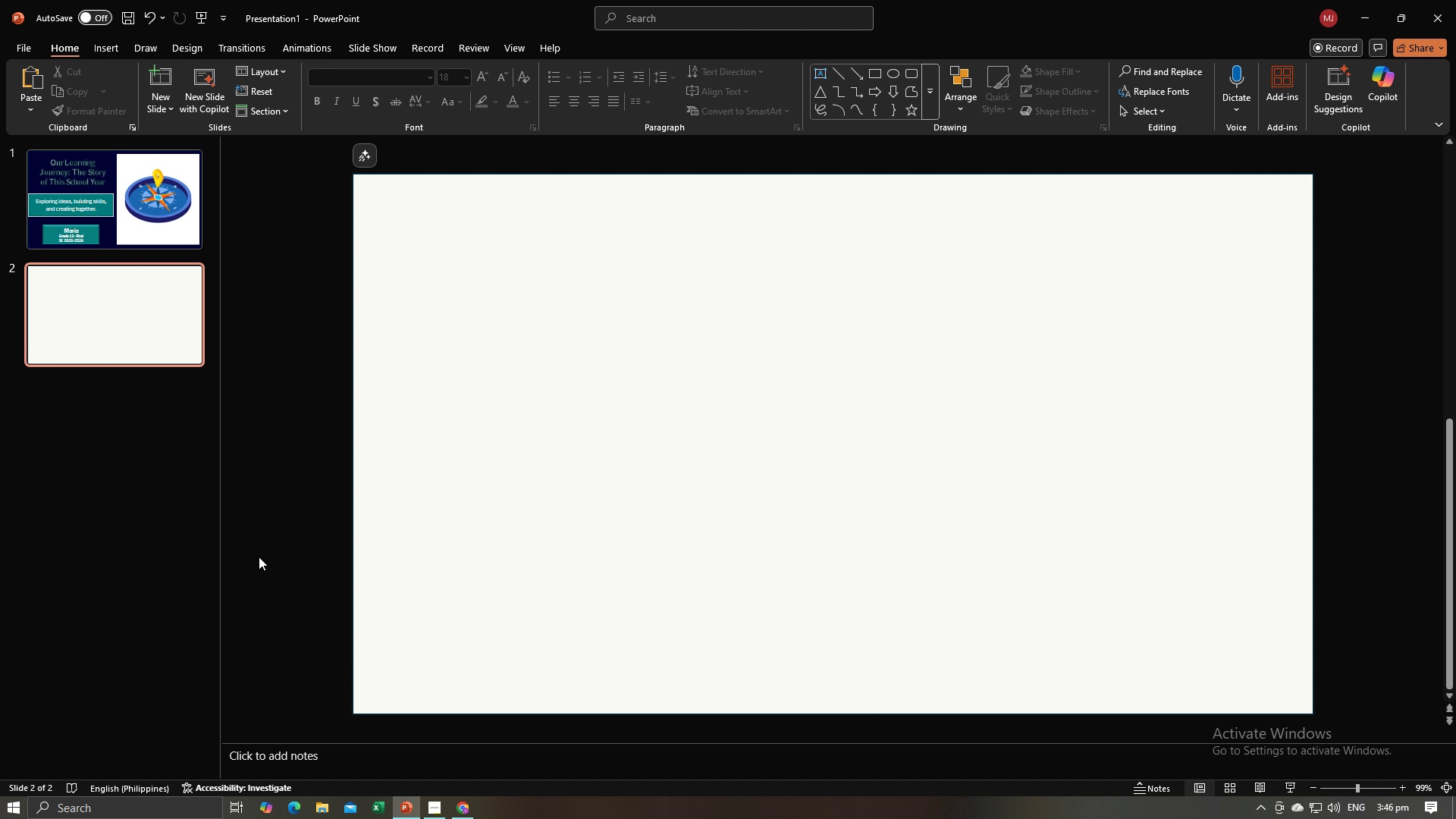 
left_click([258, 557])
 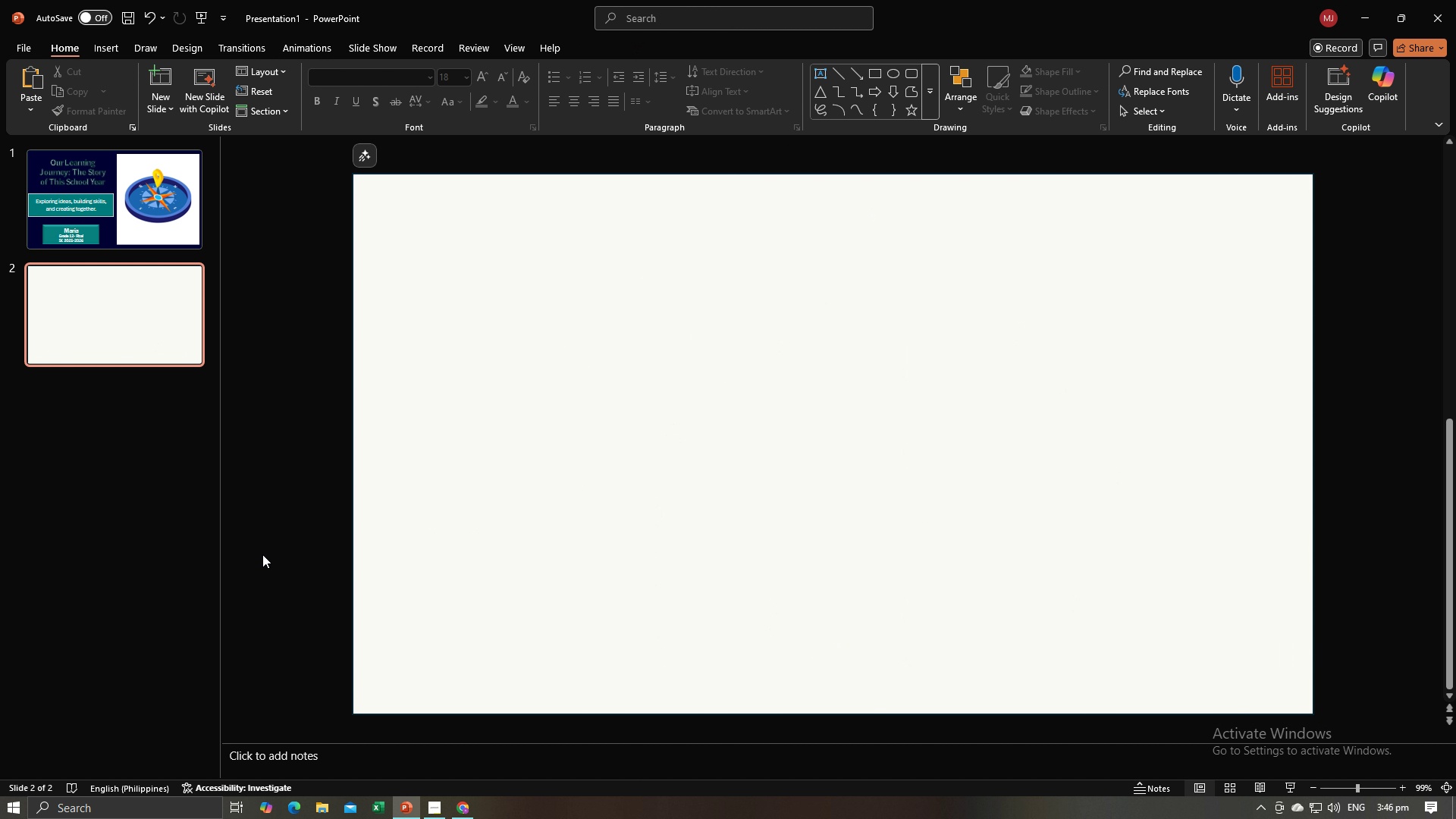 
key(Control+V)
 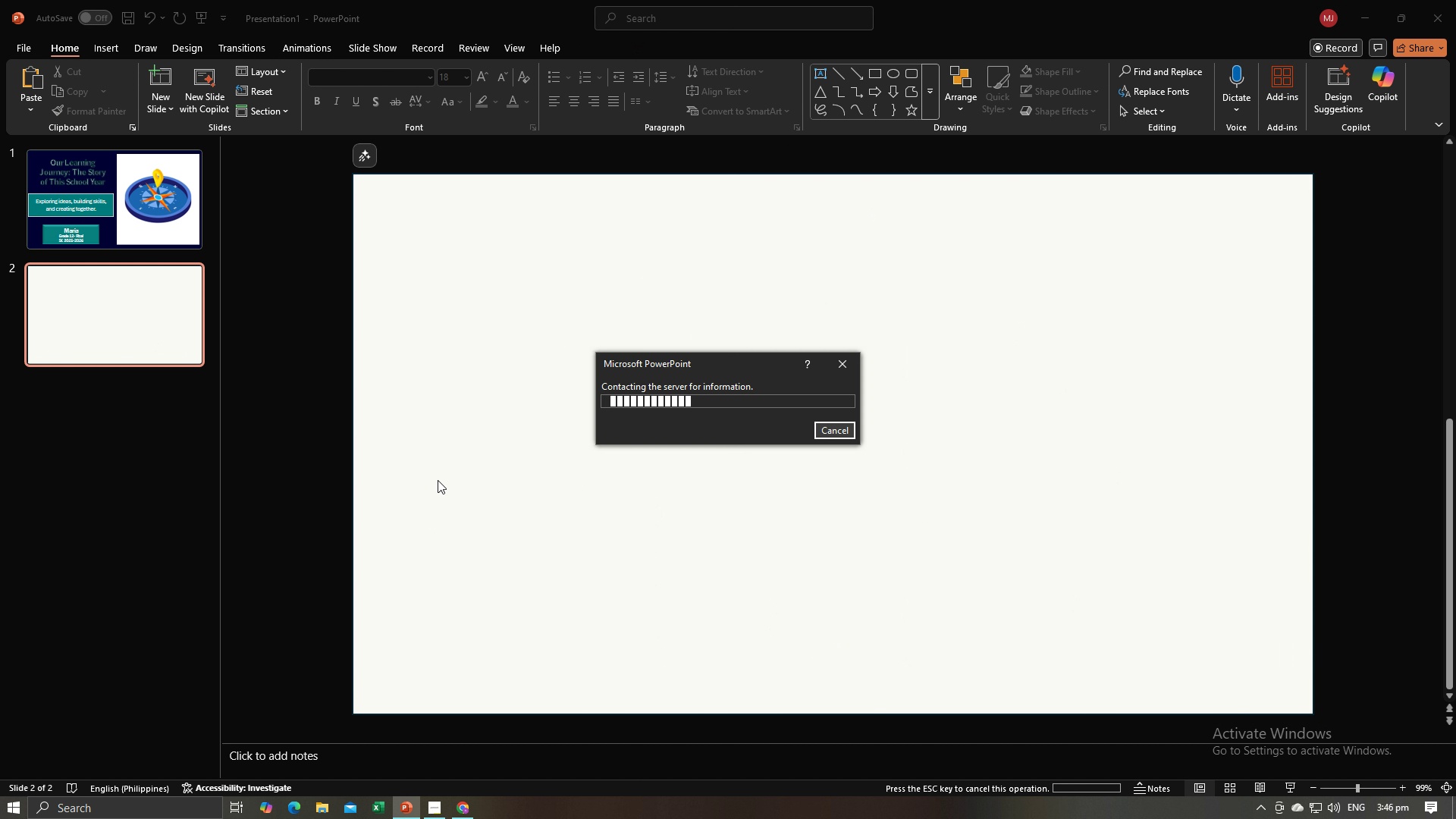 
key(Alt+AltLeft)
 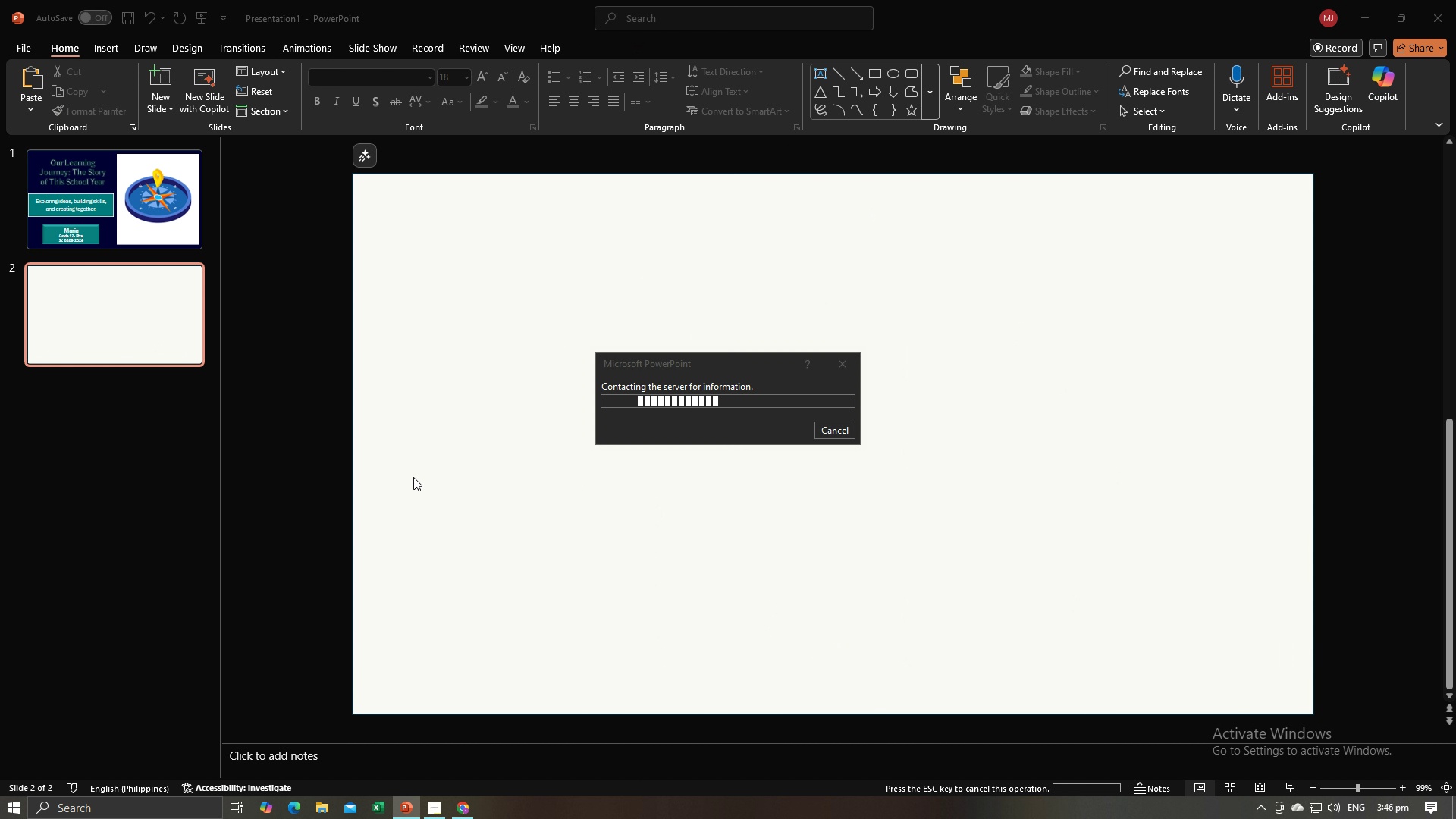 
key(Alt+Tab)
 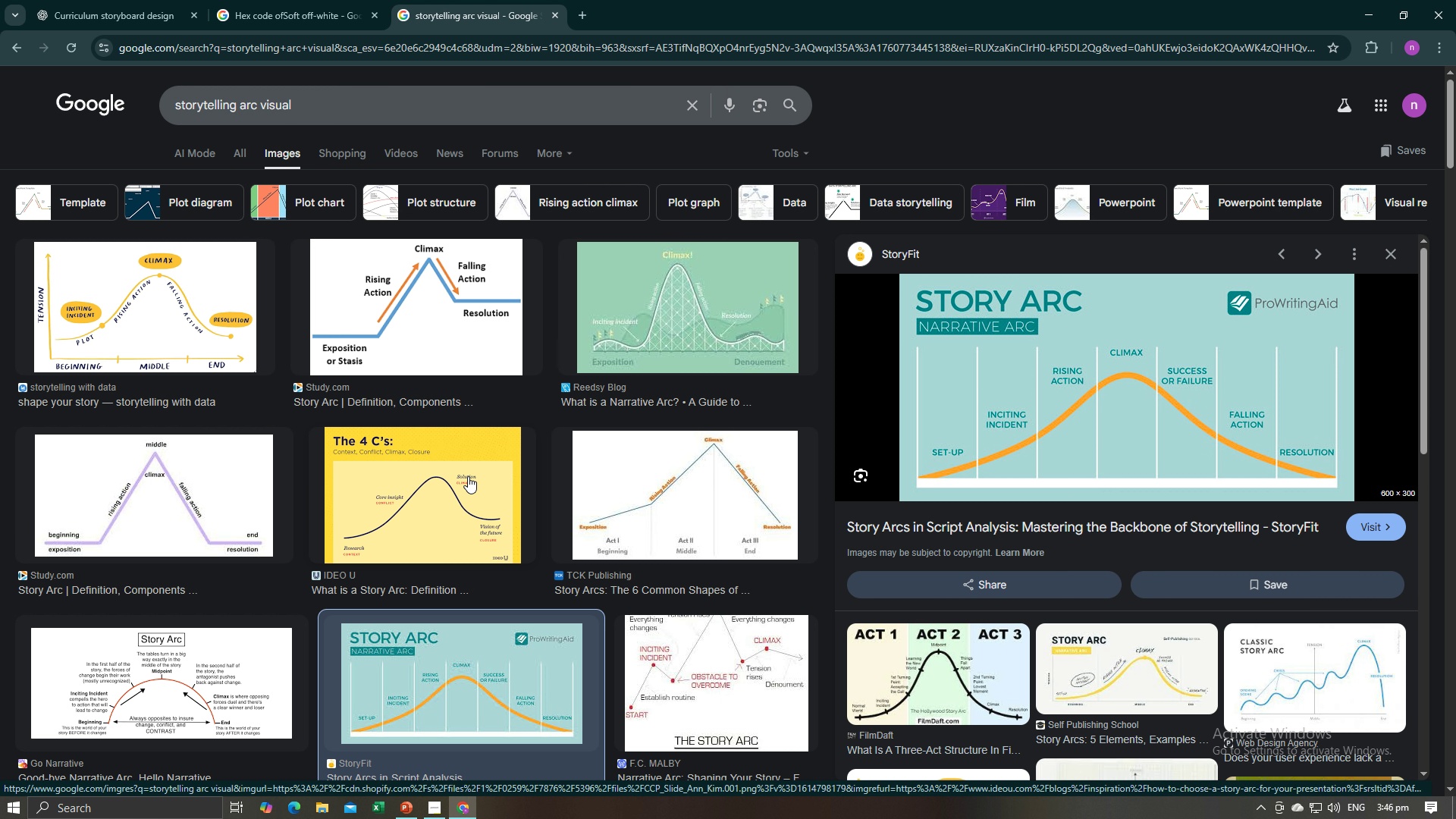 
key(Alt+Tab)
 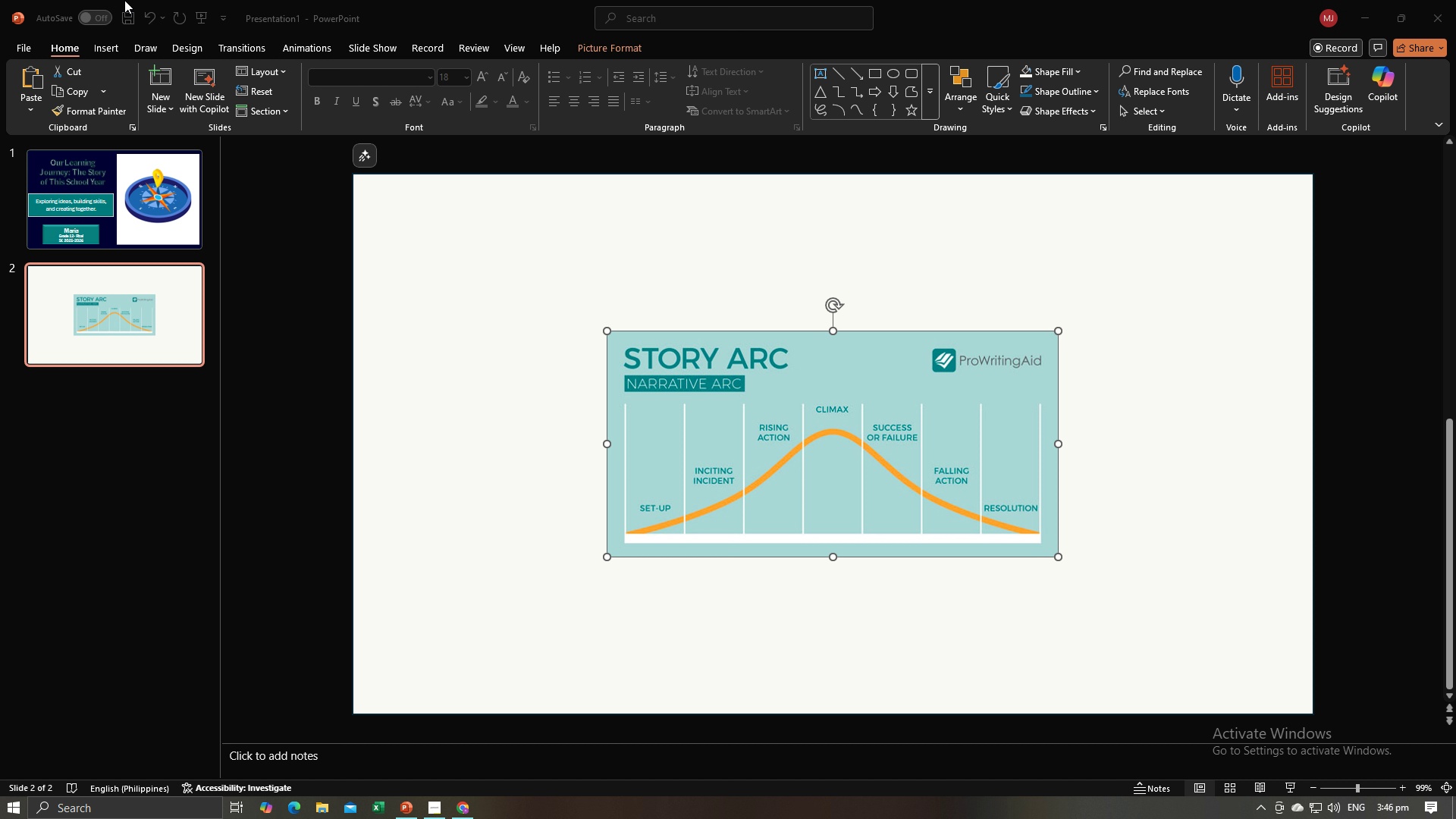 
left_click([124, 0])
 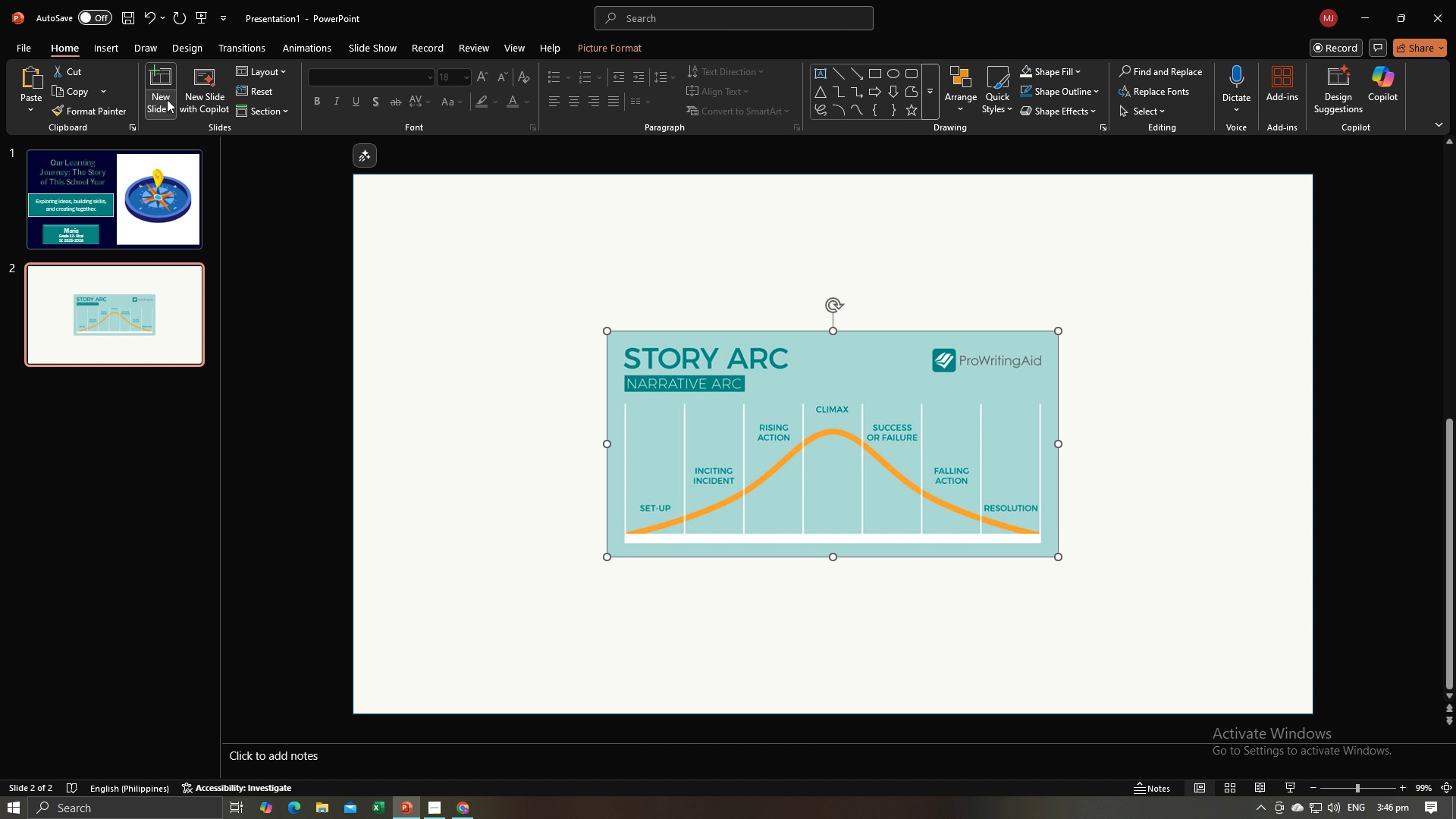 
key(Alt+AltLeft)
 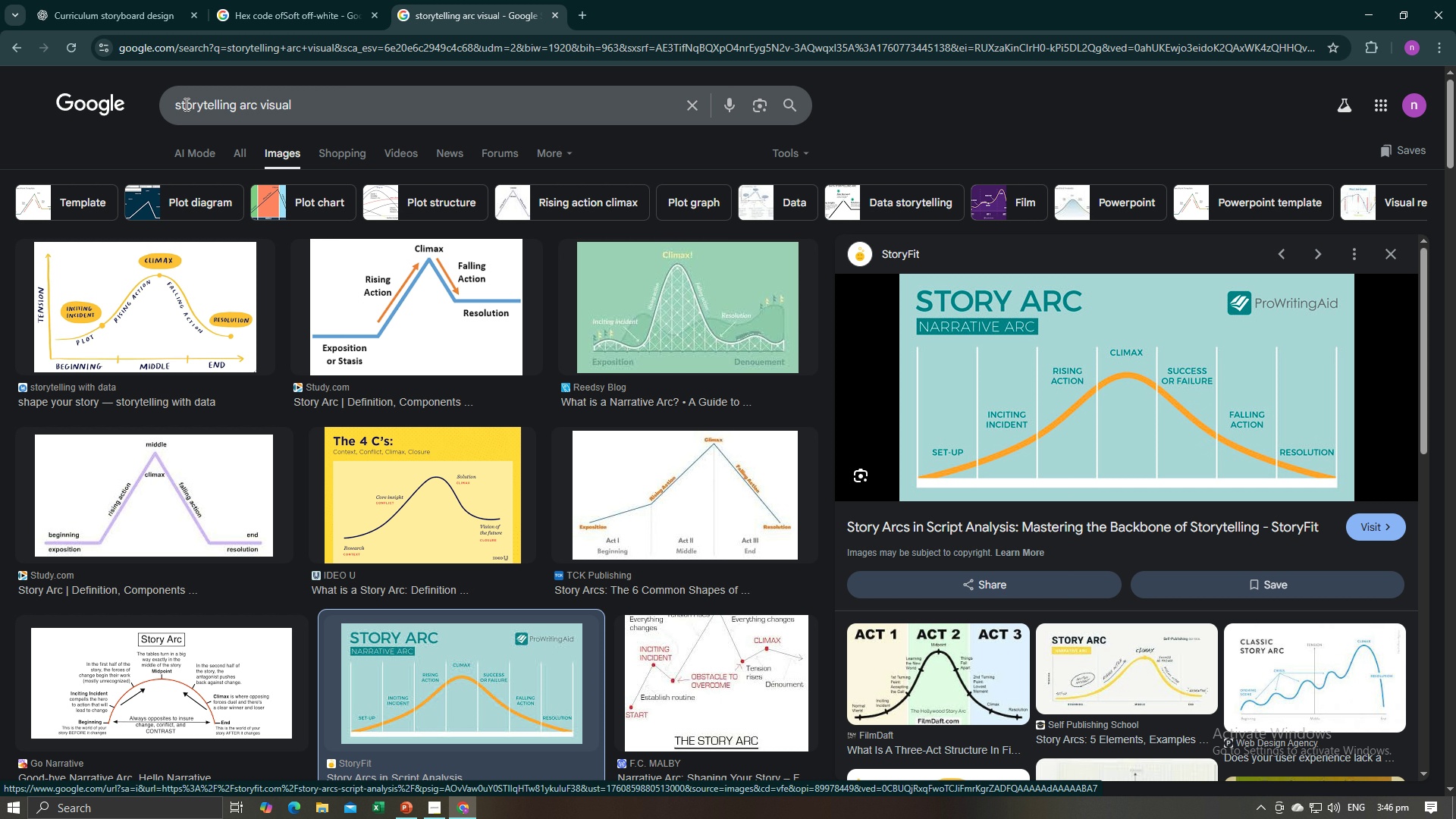 
key(Alt+Tab)
 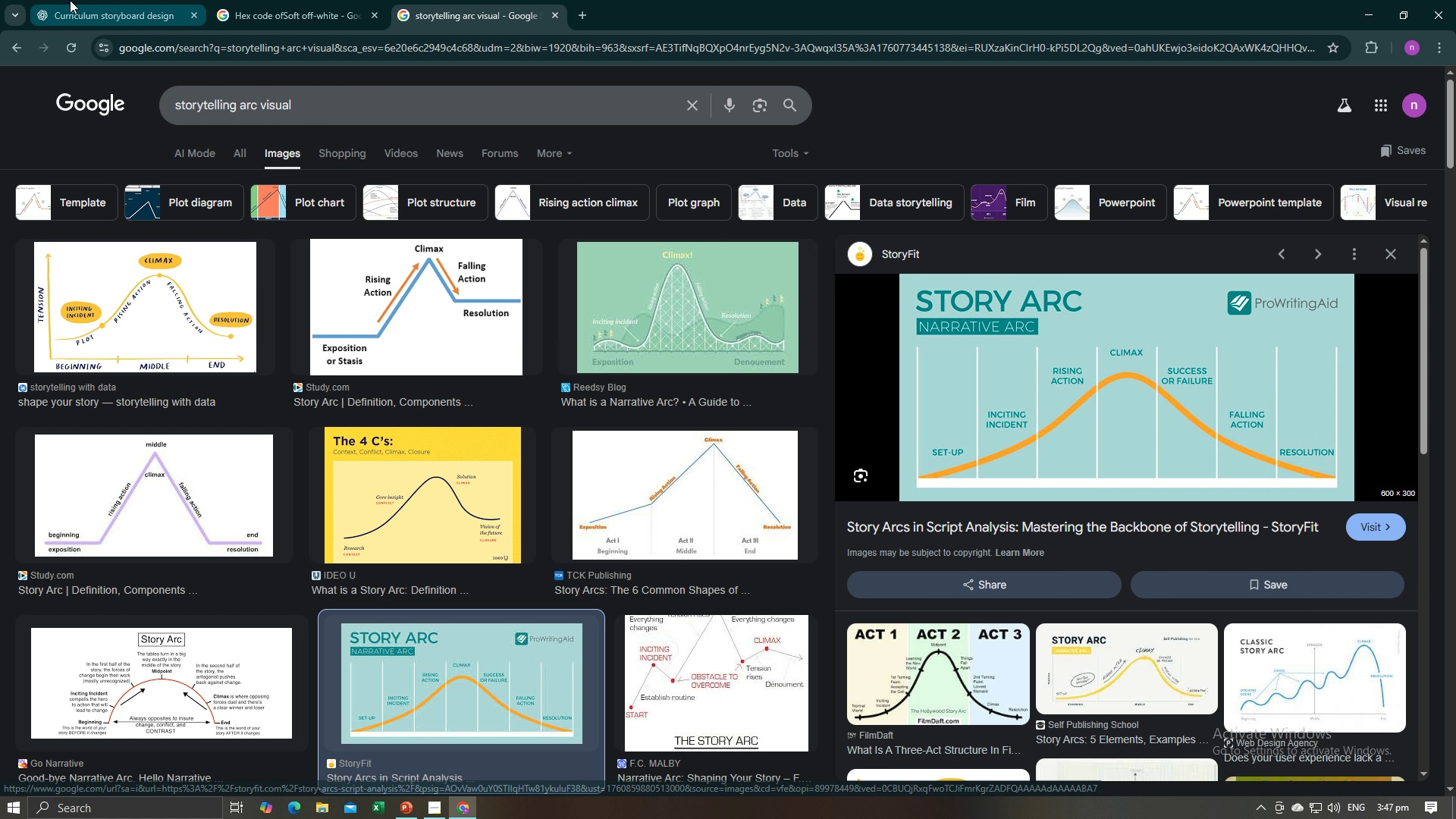 
left_click([70, 0])
 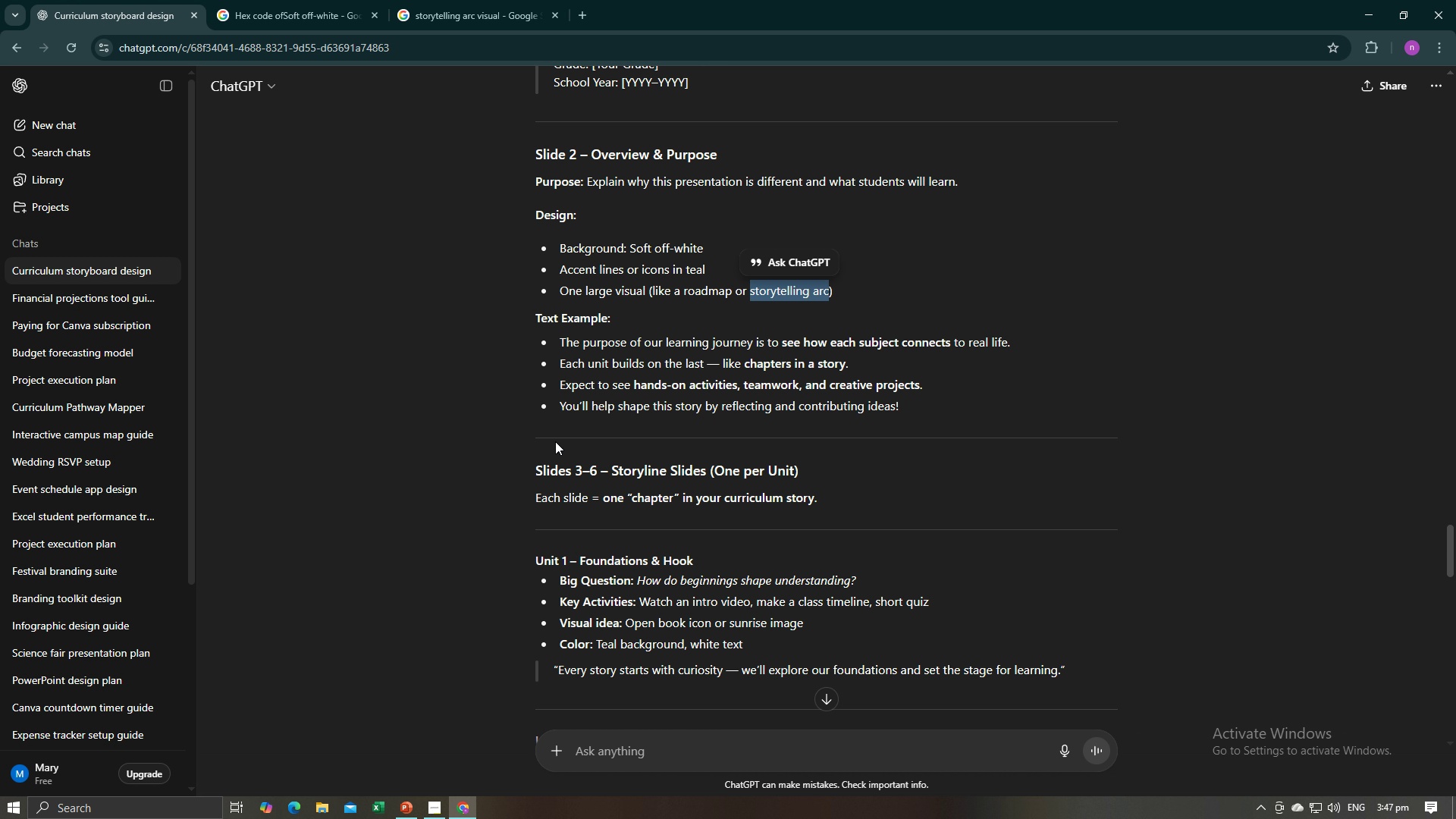 
left_click([466, 463])
 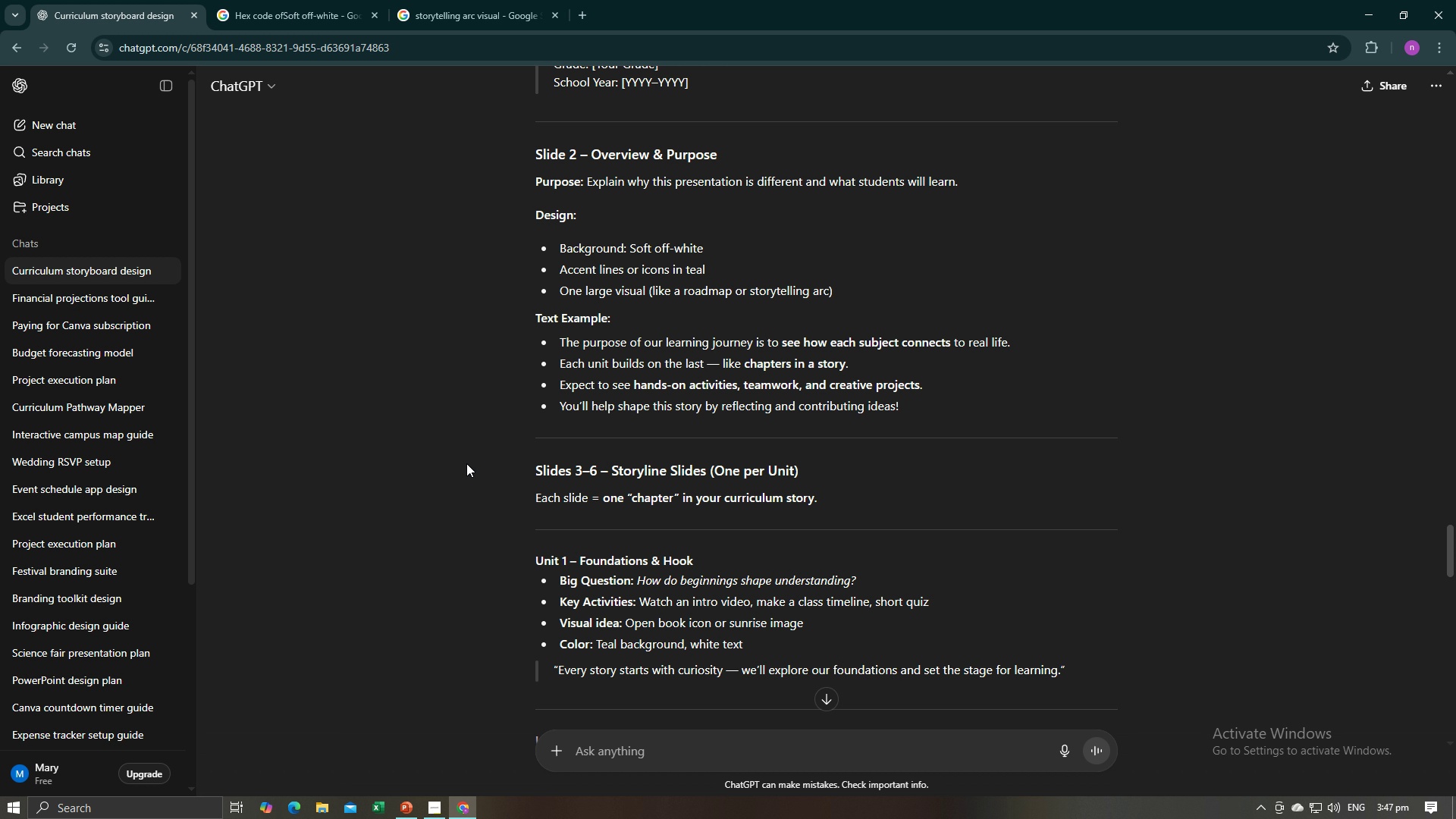 
wait(10.2)
 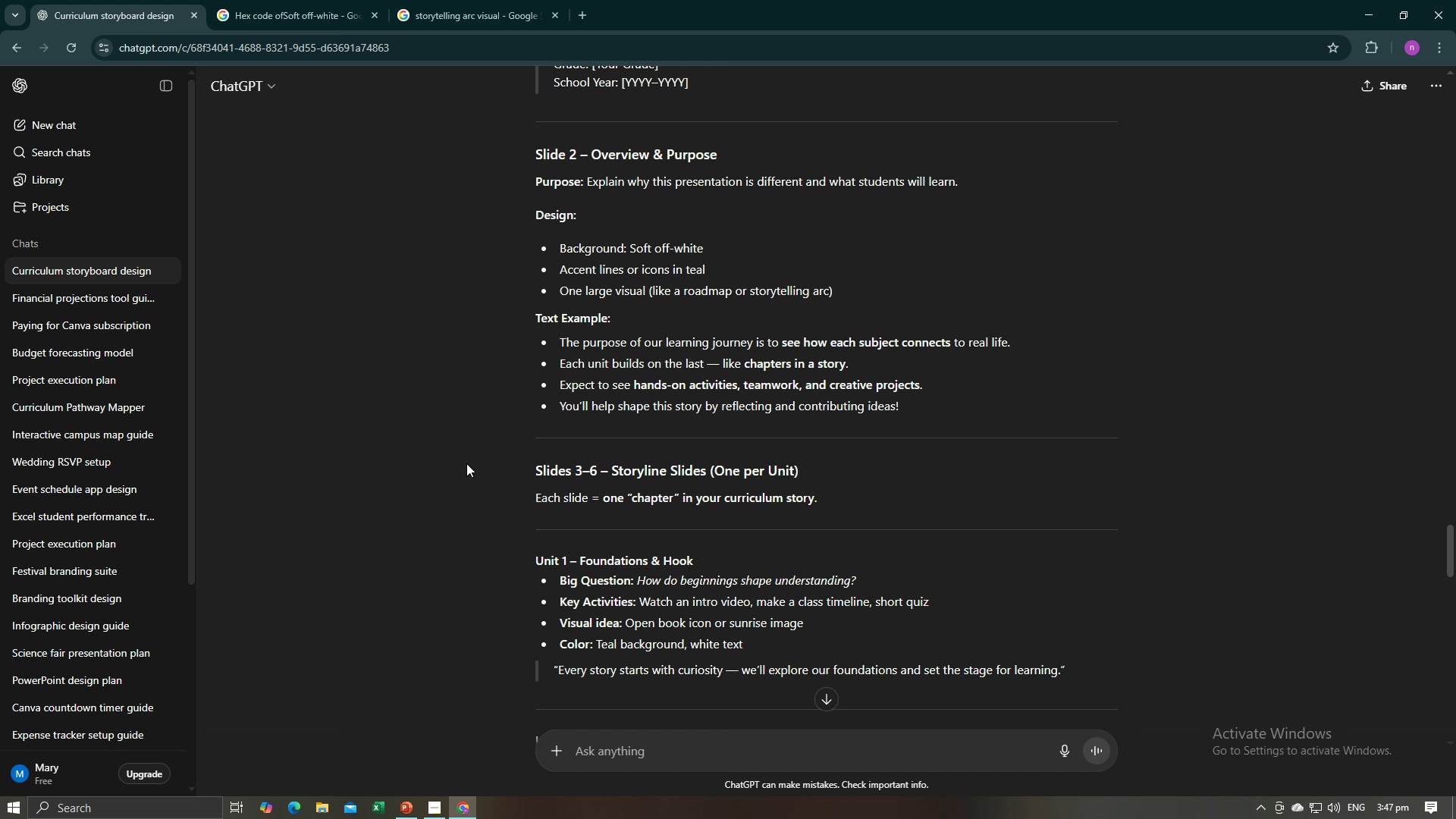 
key(Alt+AltLeft)
 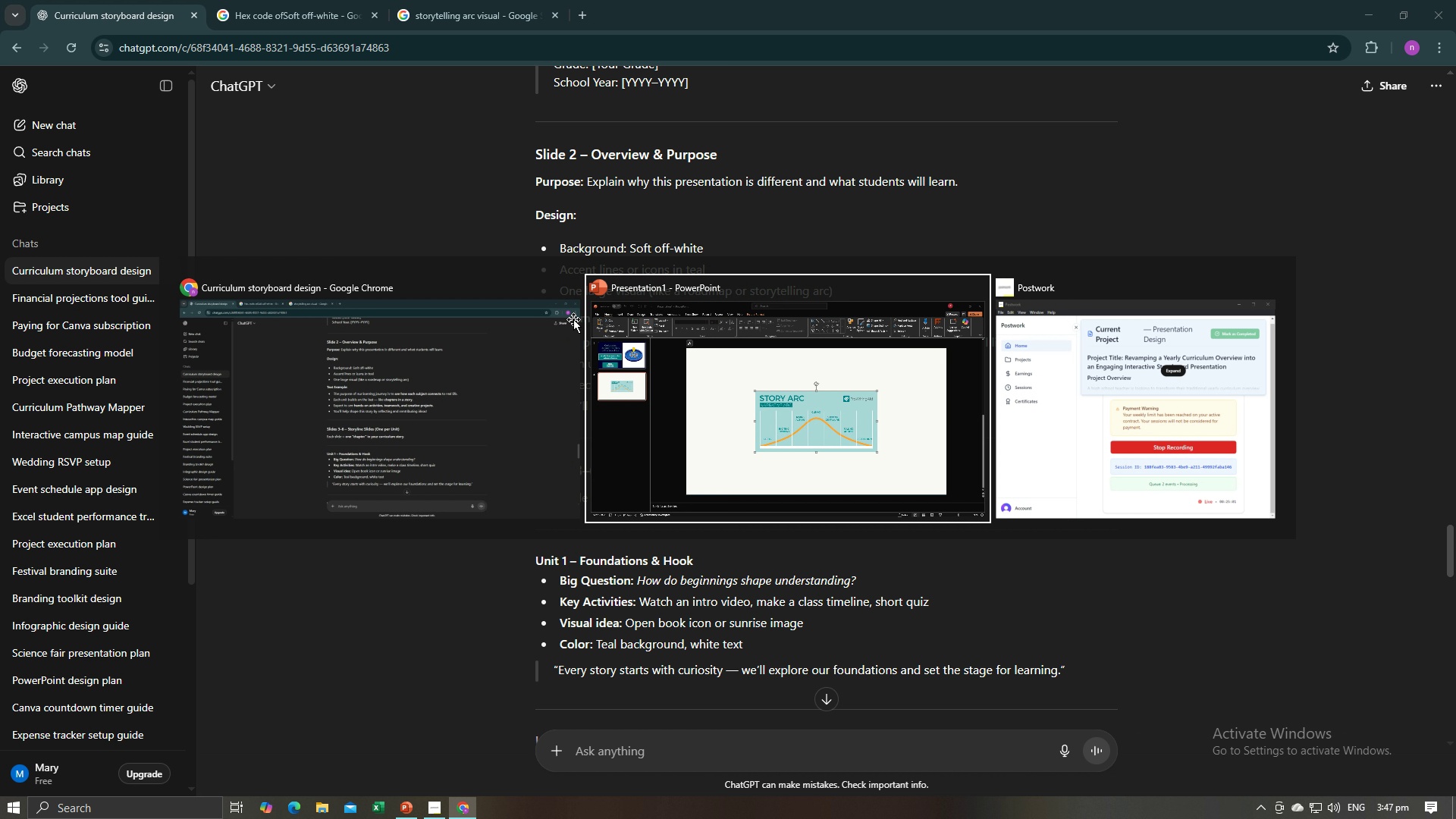 
key(Alt+Tab)
 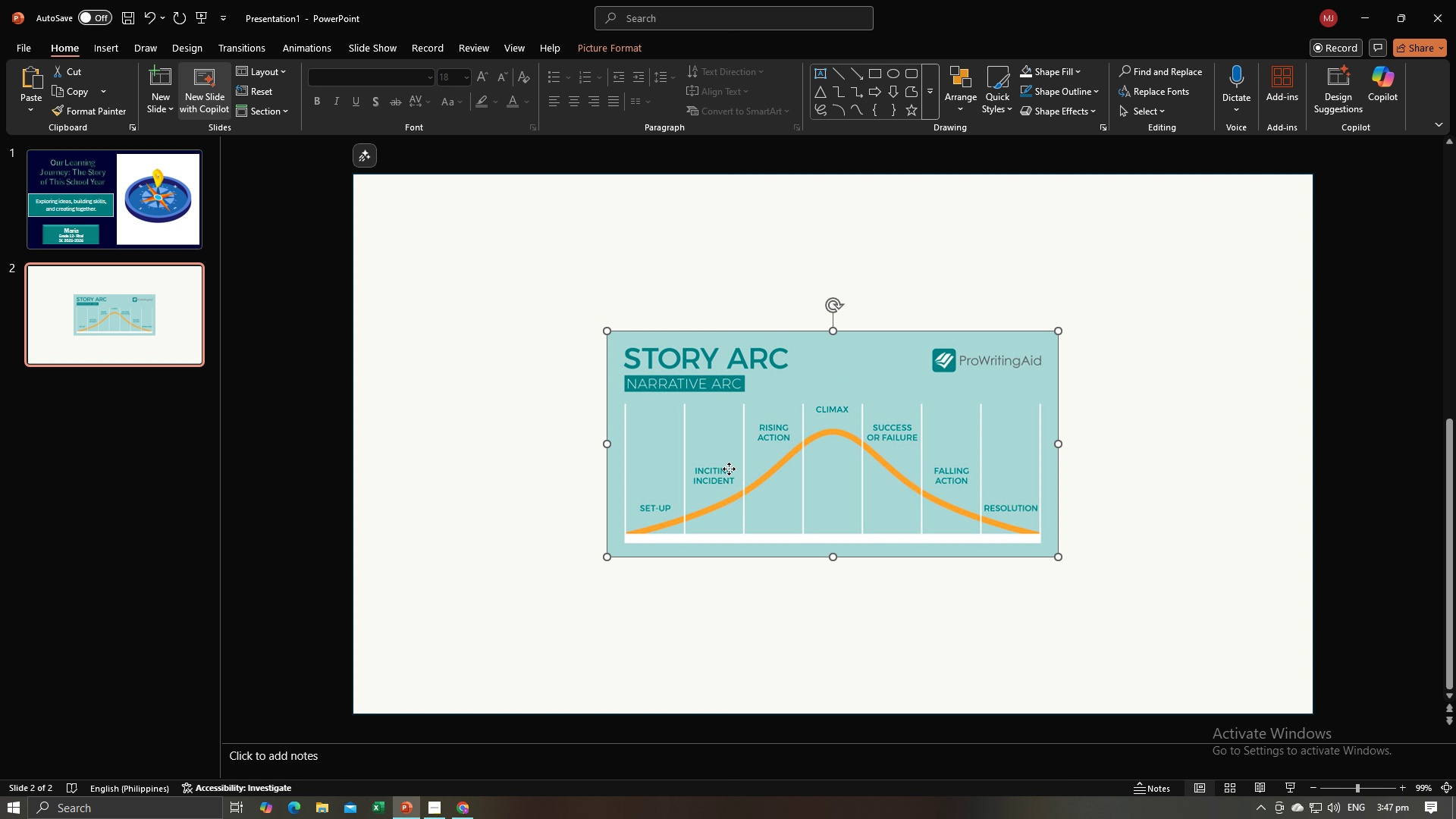 
left_click([729, 469])
 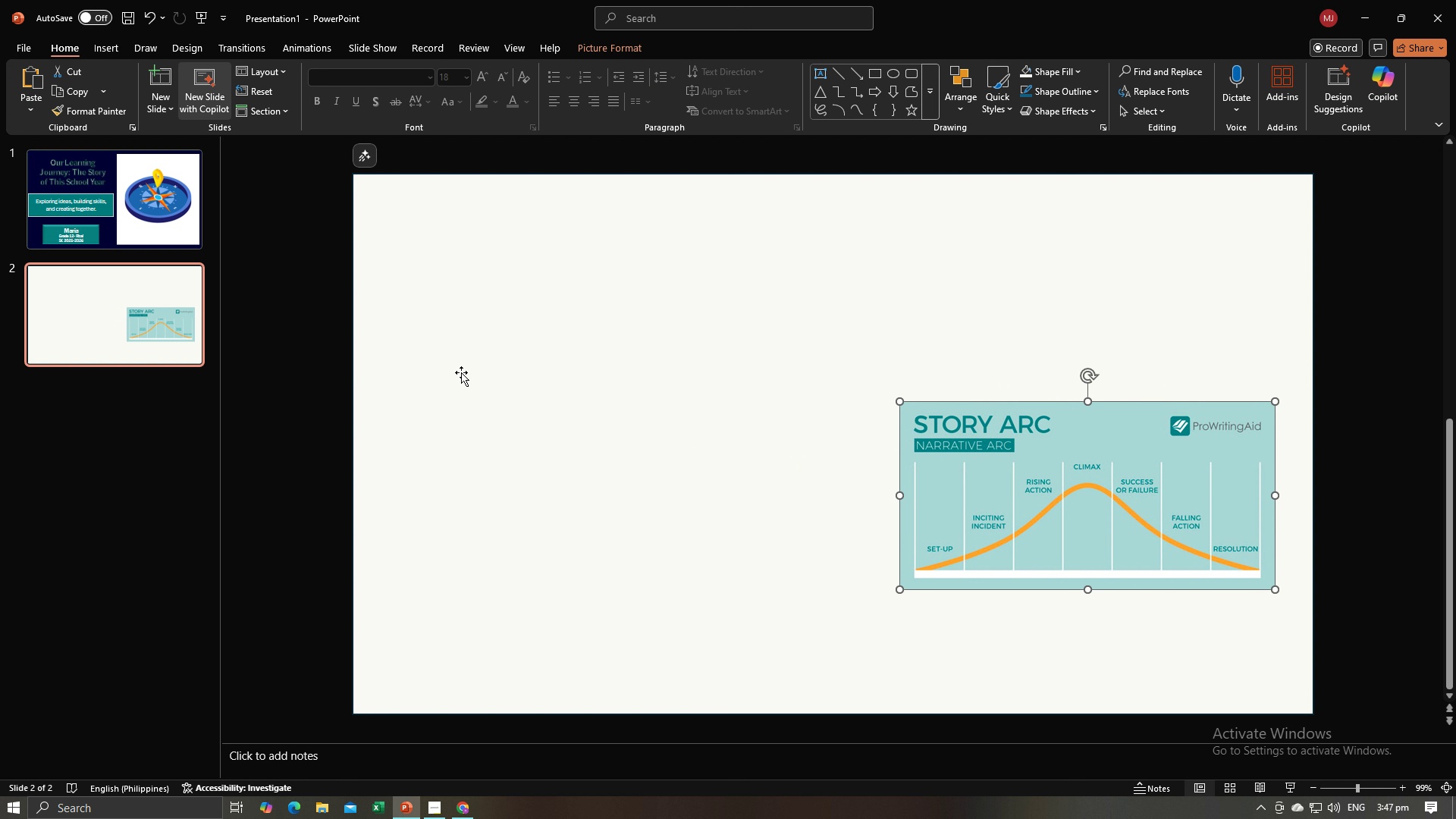 
wait(5.75)
 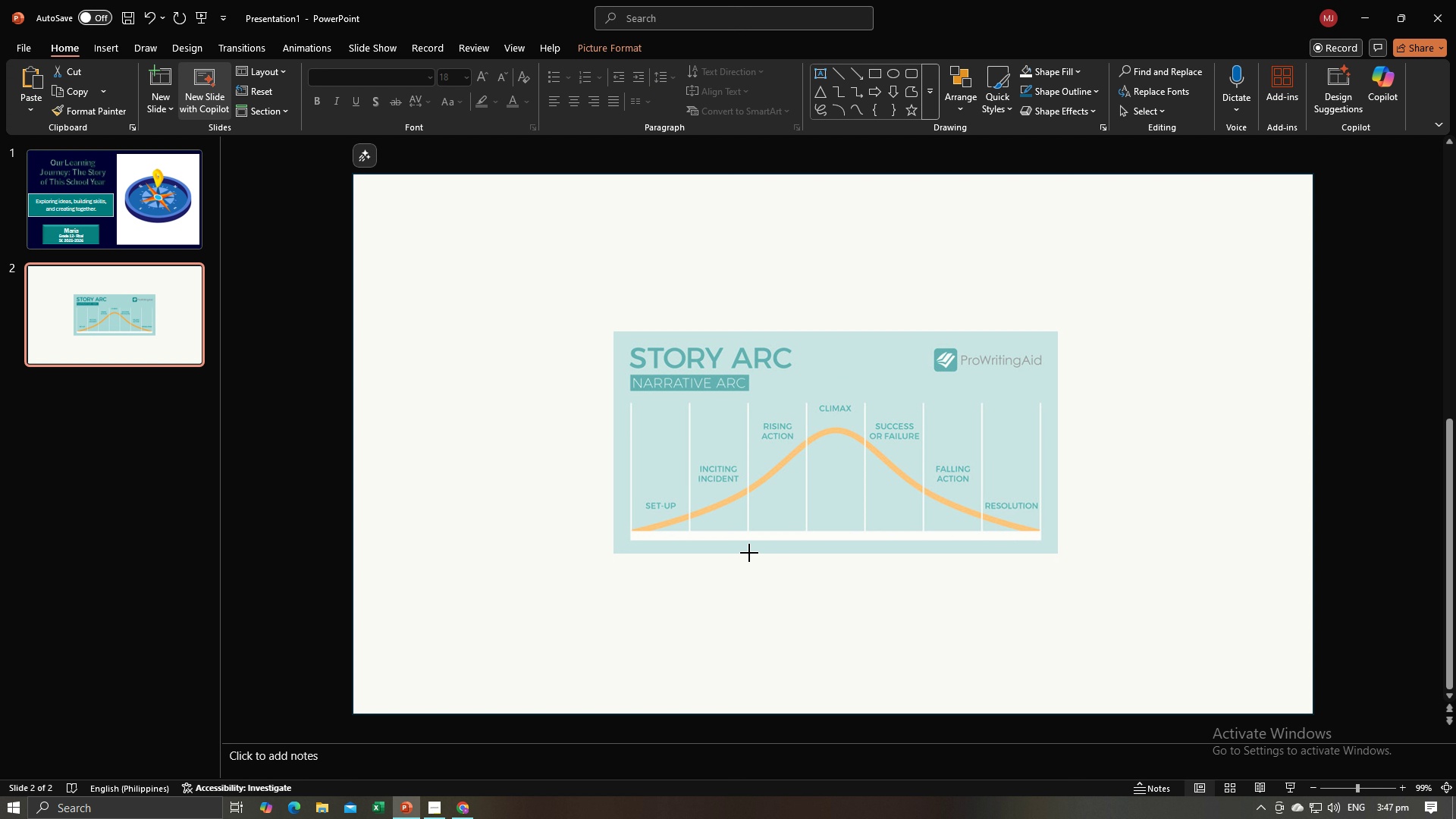 
left_click([113, 51])
 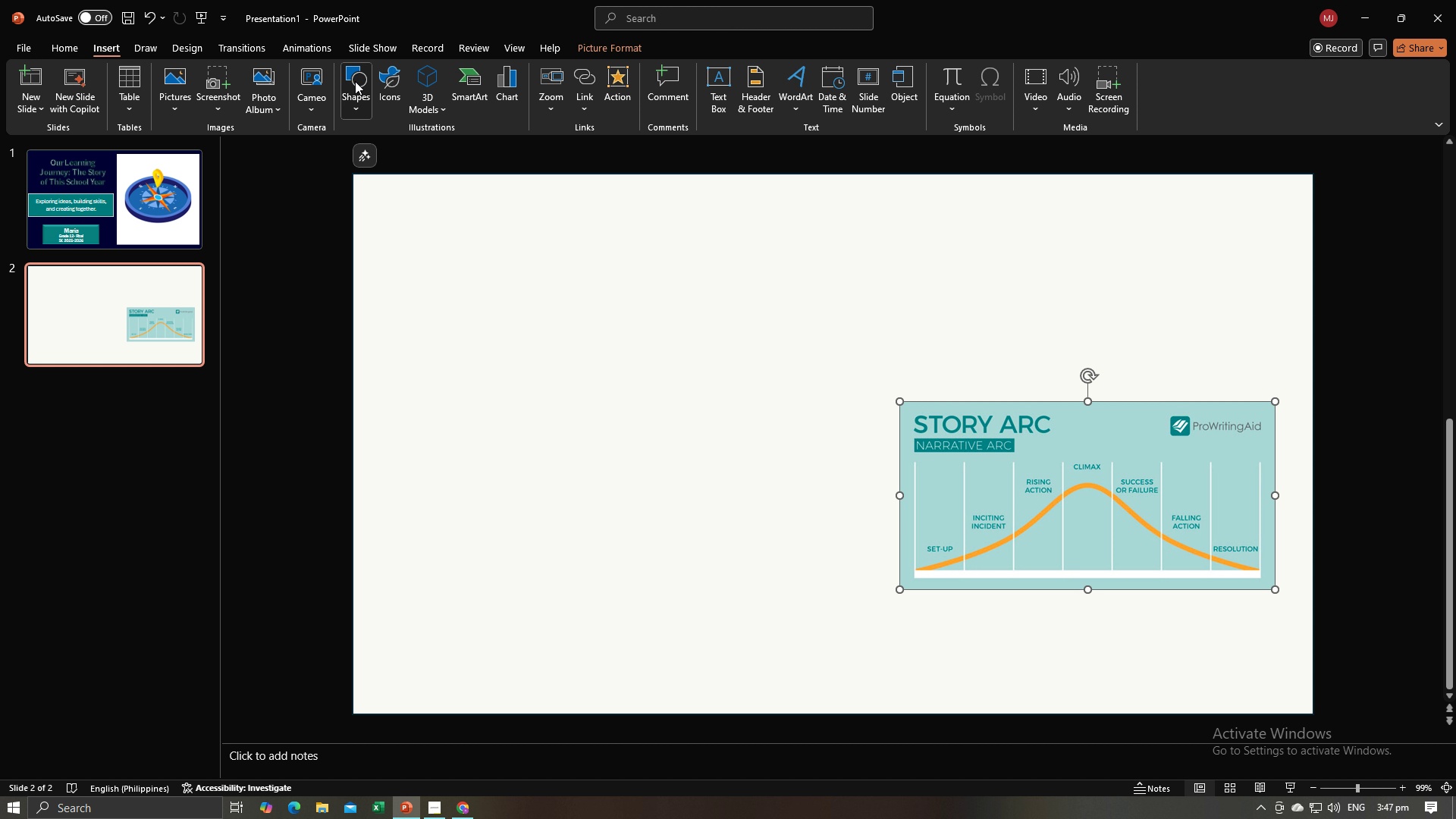 
left_click([355, 81])
 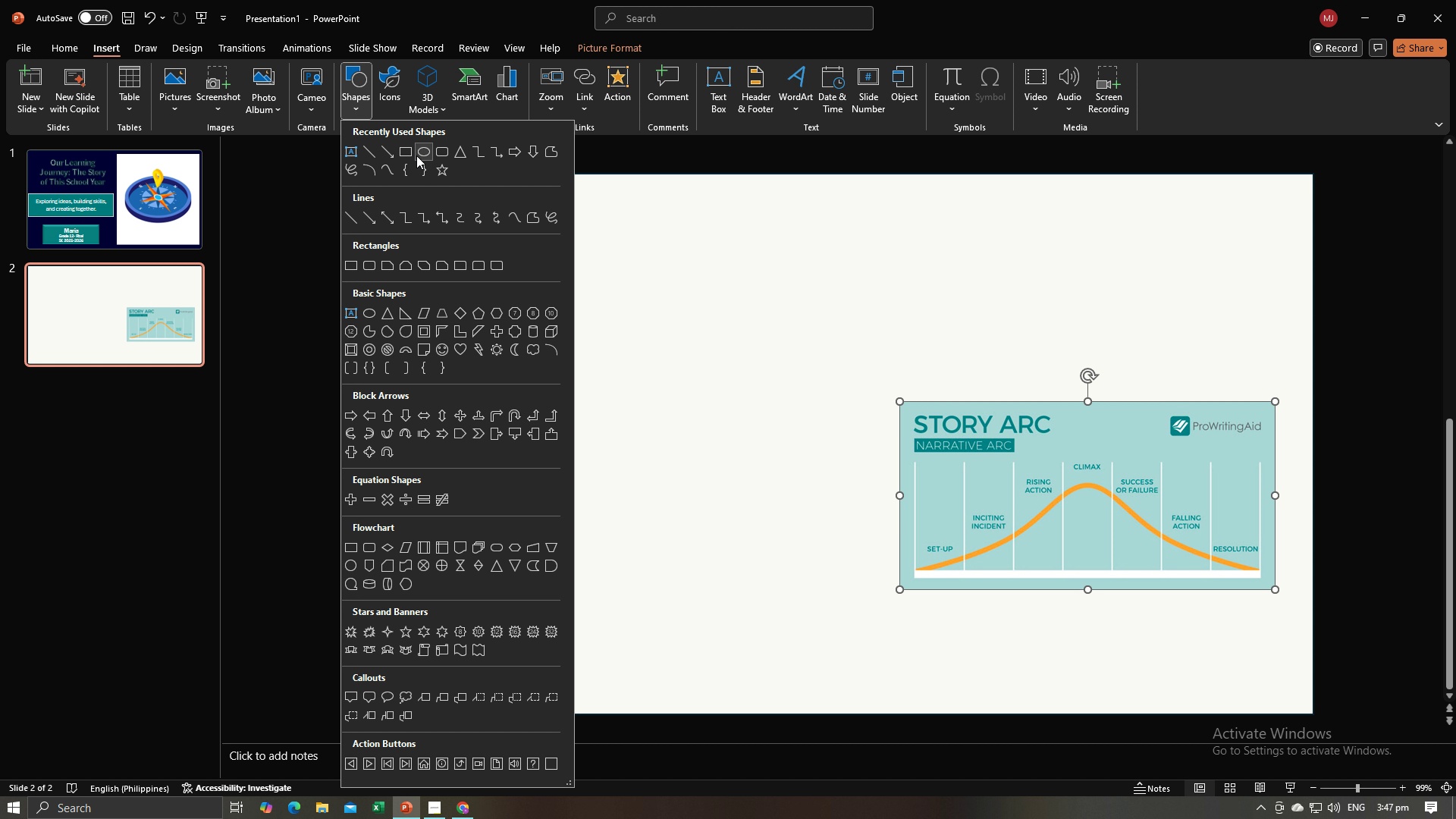 
left_click([413, 154])
 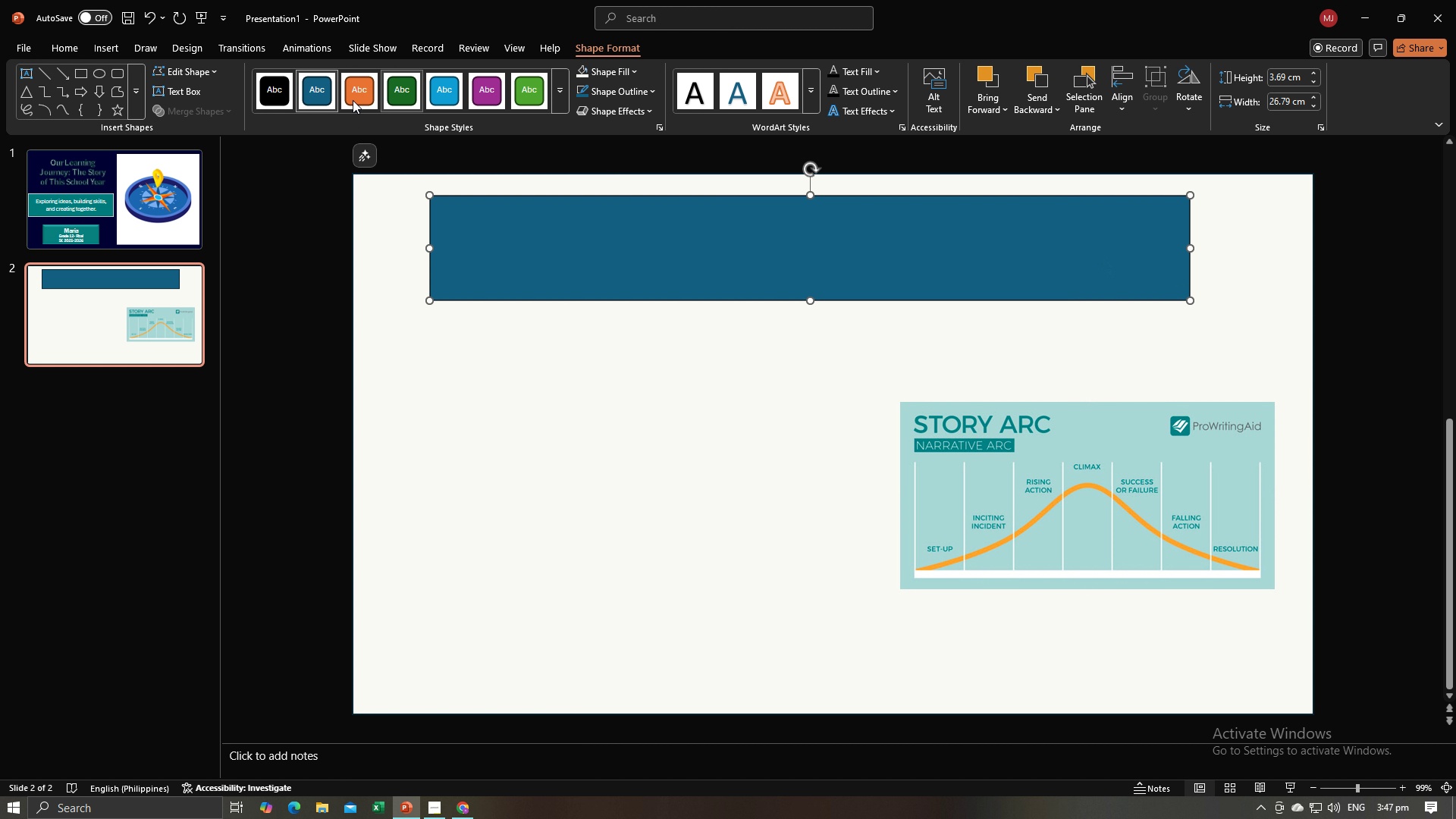 
left_click([558, 93])
 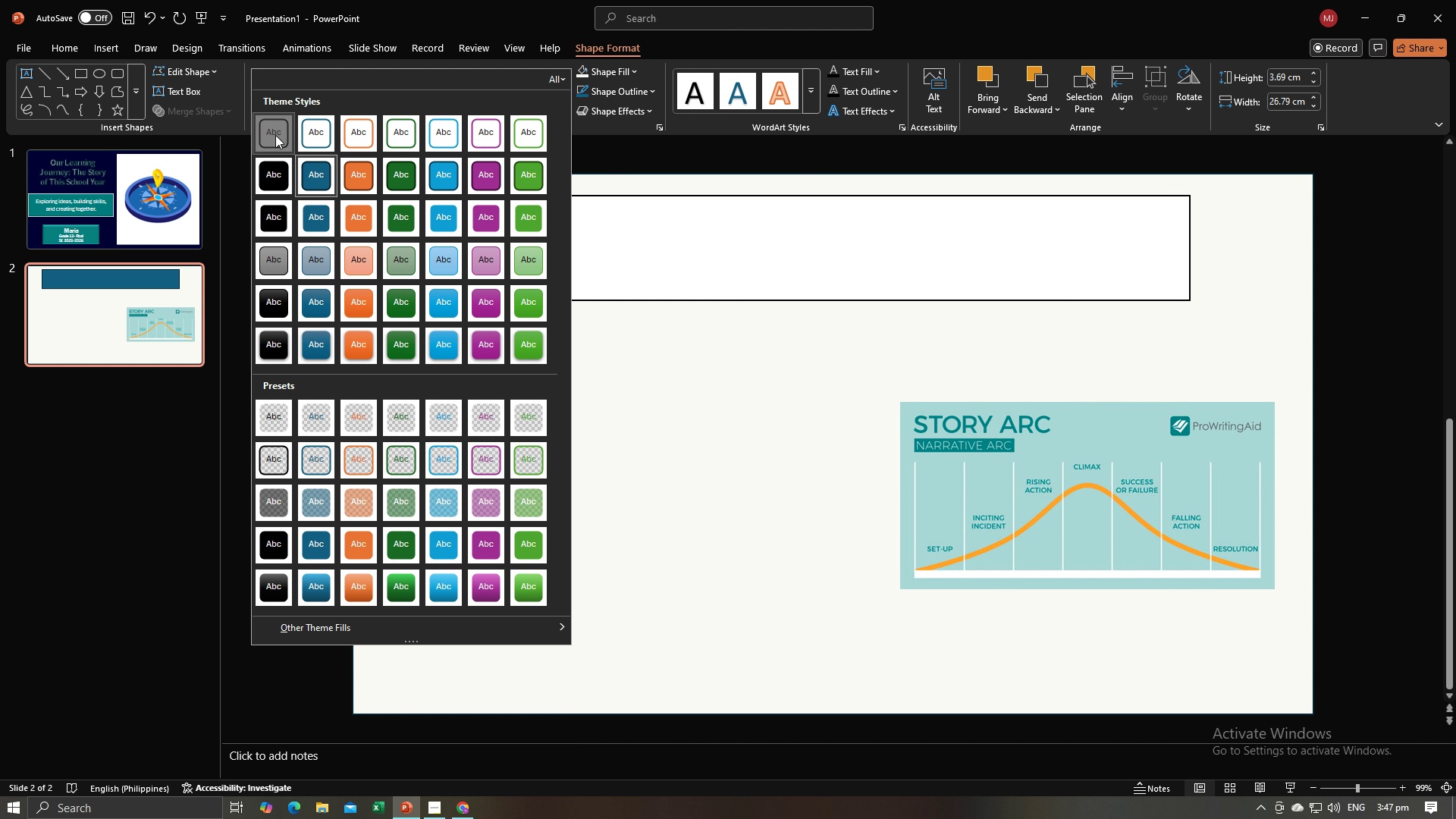 
left_click([275, 135])
 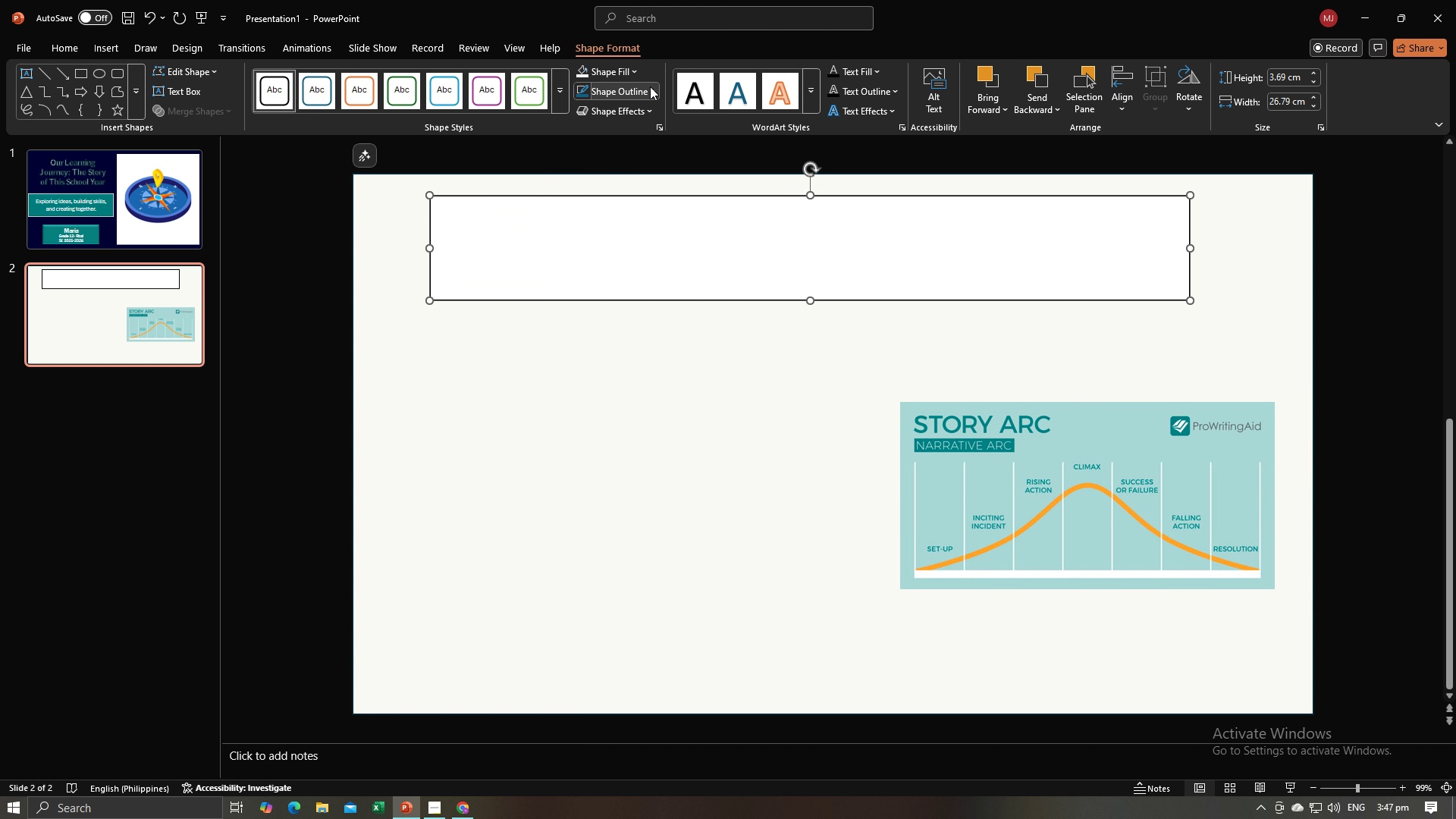 
left_click([650, 86])
 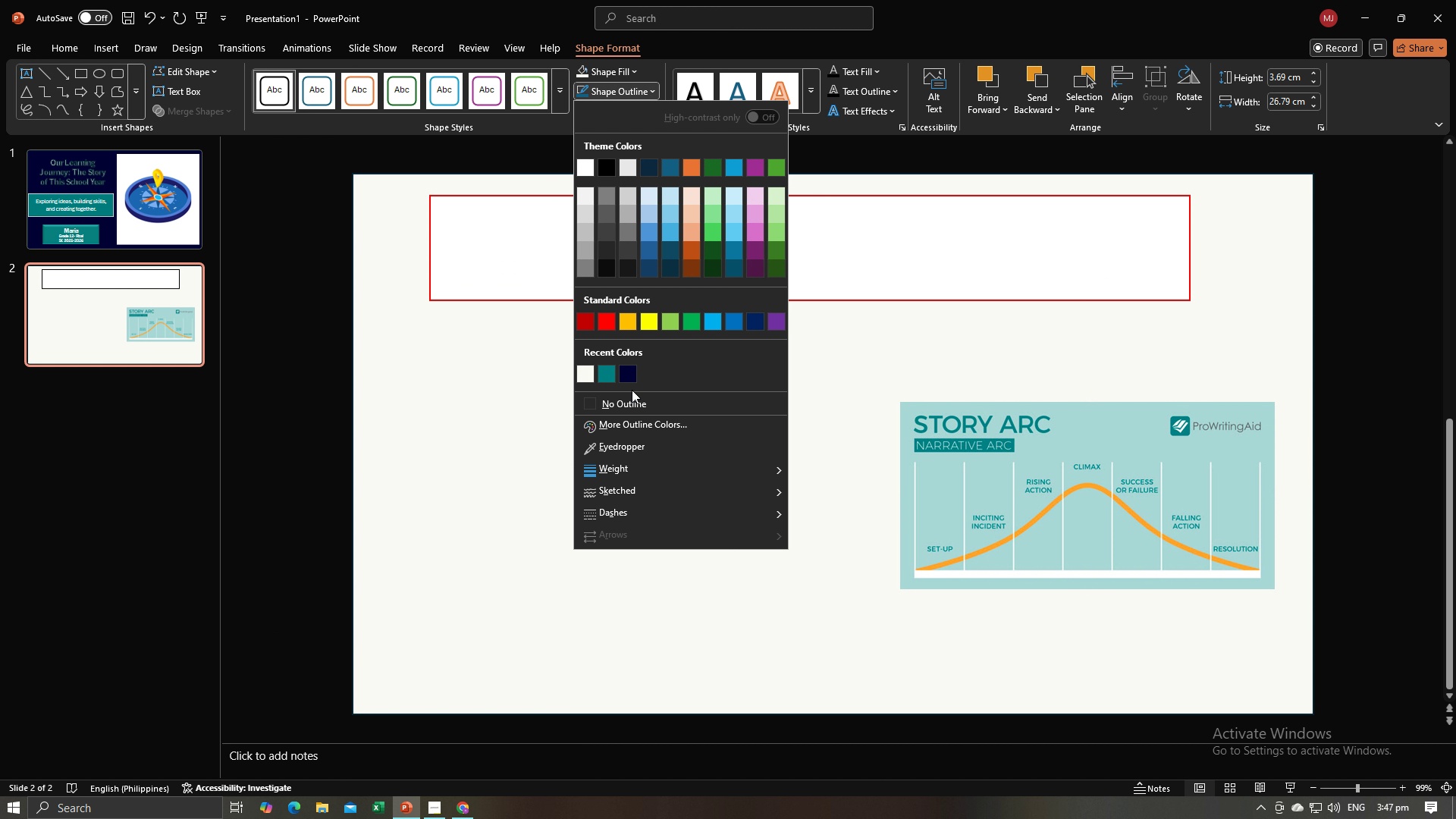 
left_click([634, 399])
 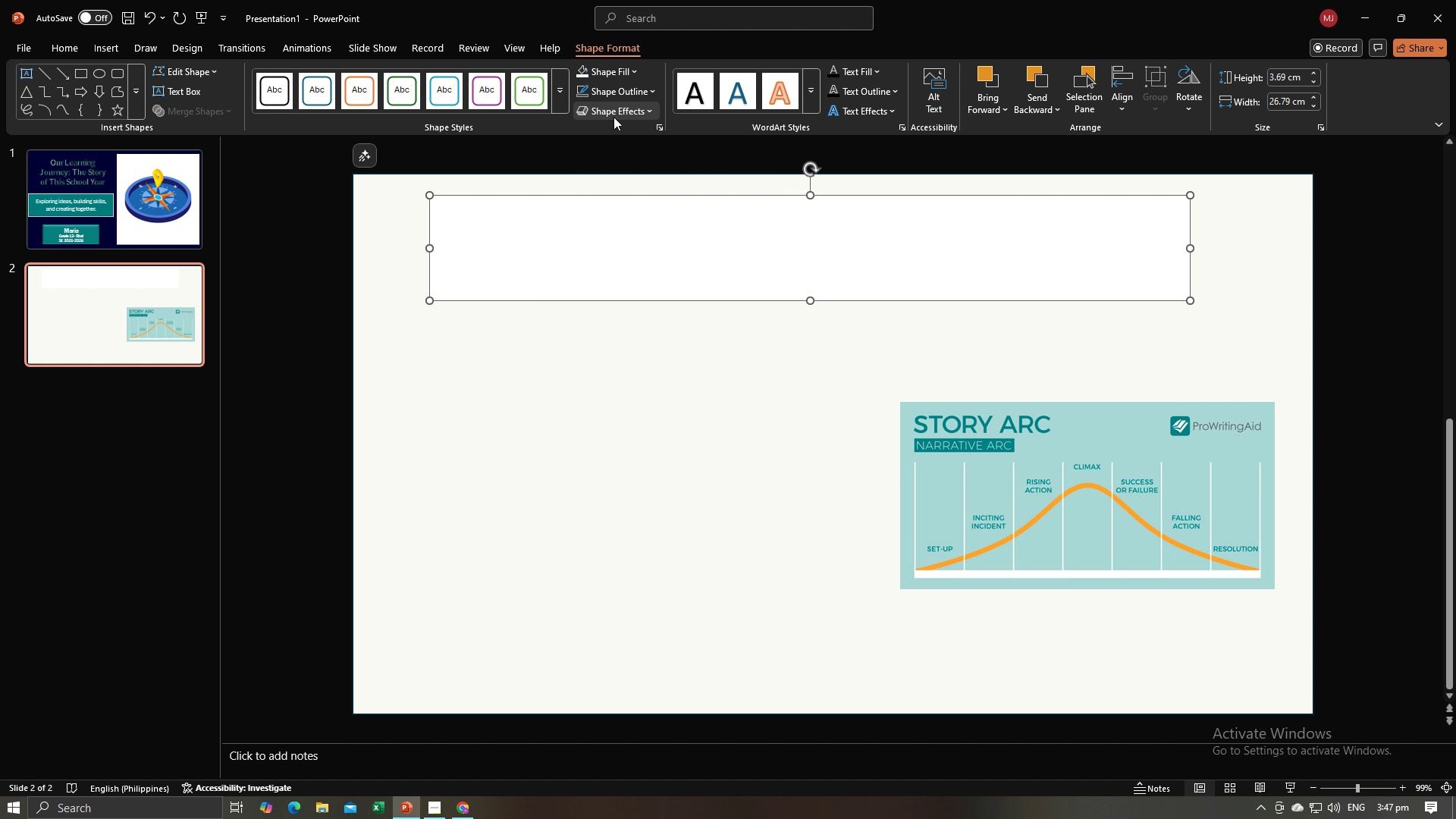 
left_click([613, 117])
 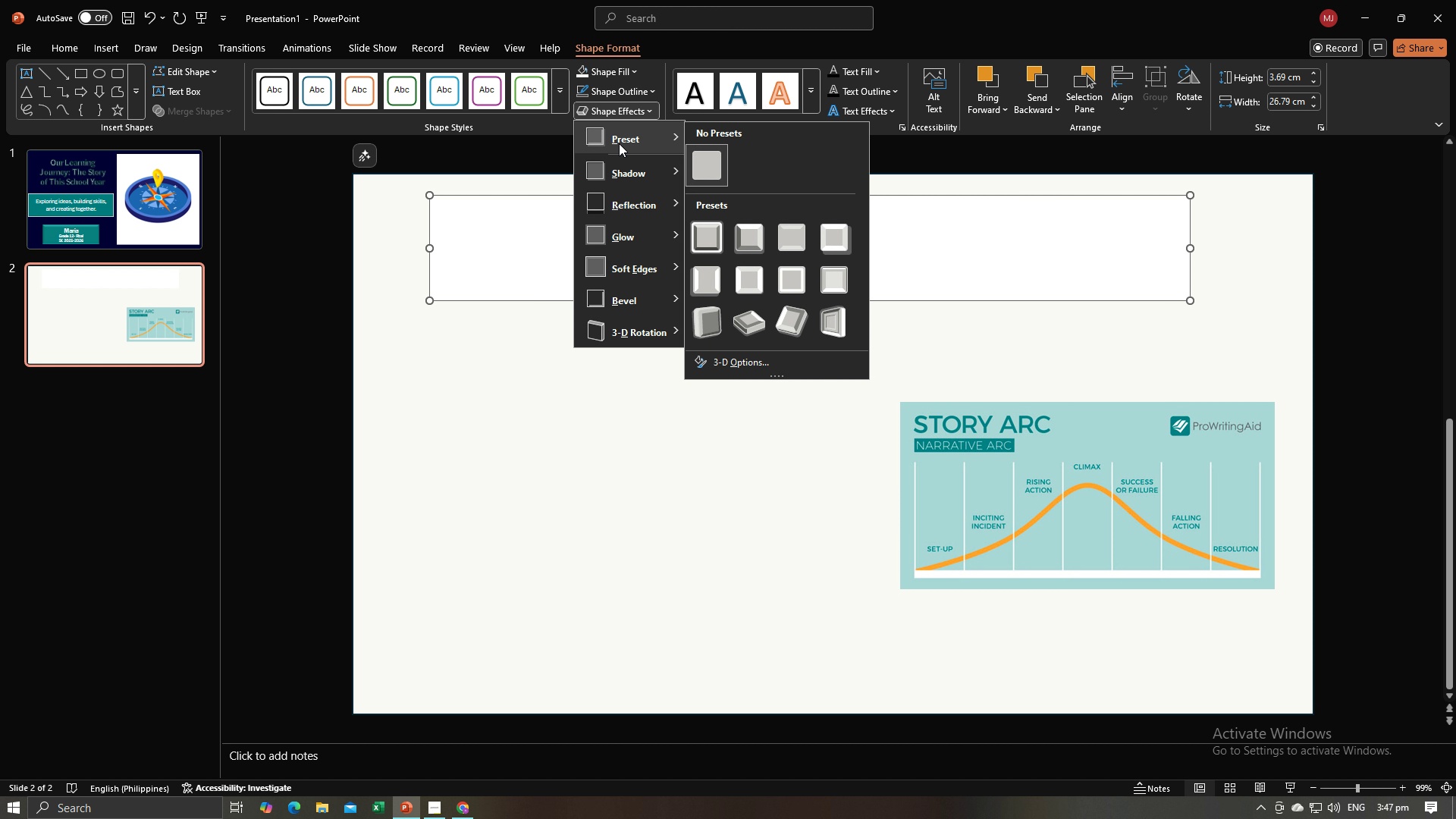 
left_click([619, 143])
 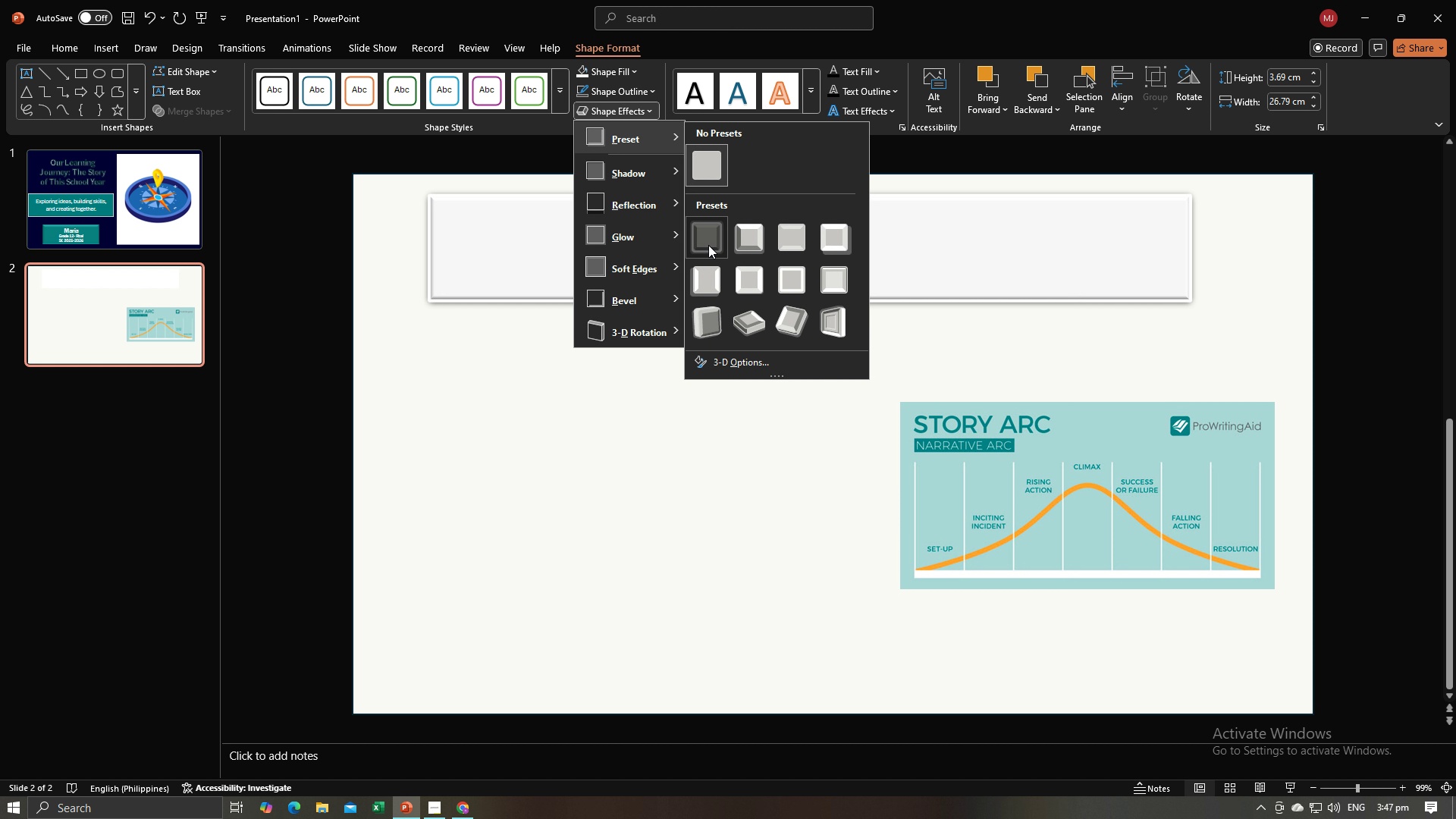 
left_click([708, 245])
 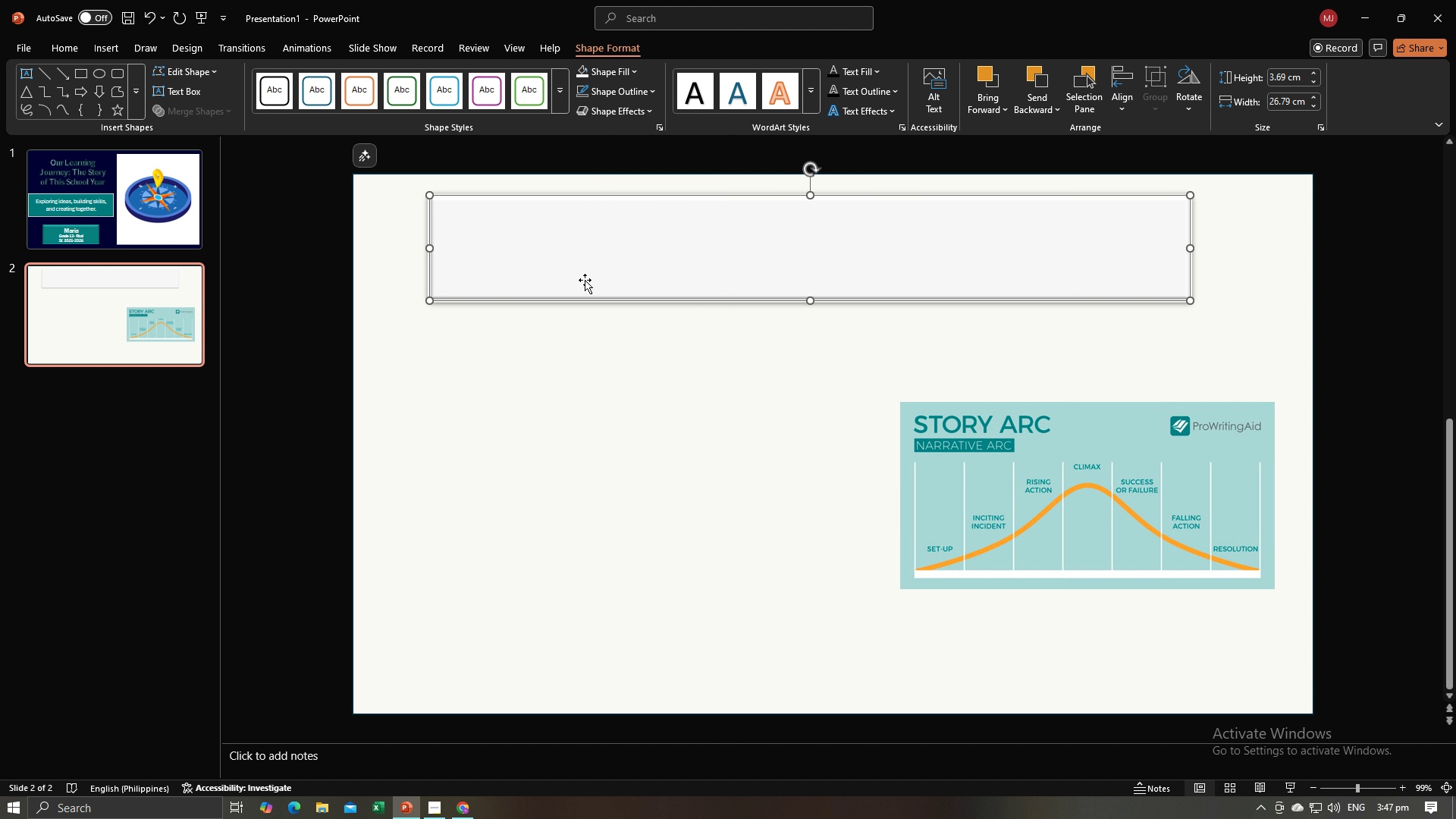 
left_click([585, 280])
 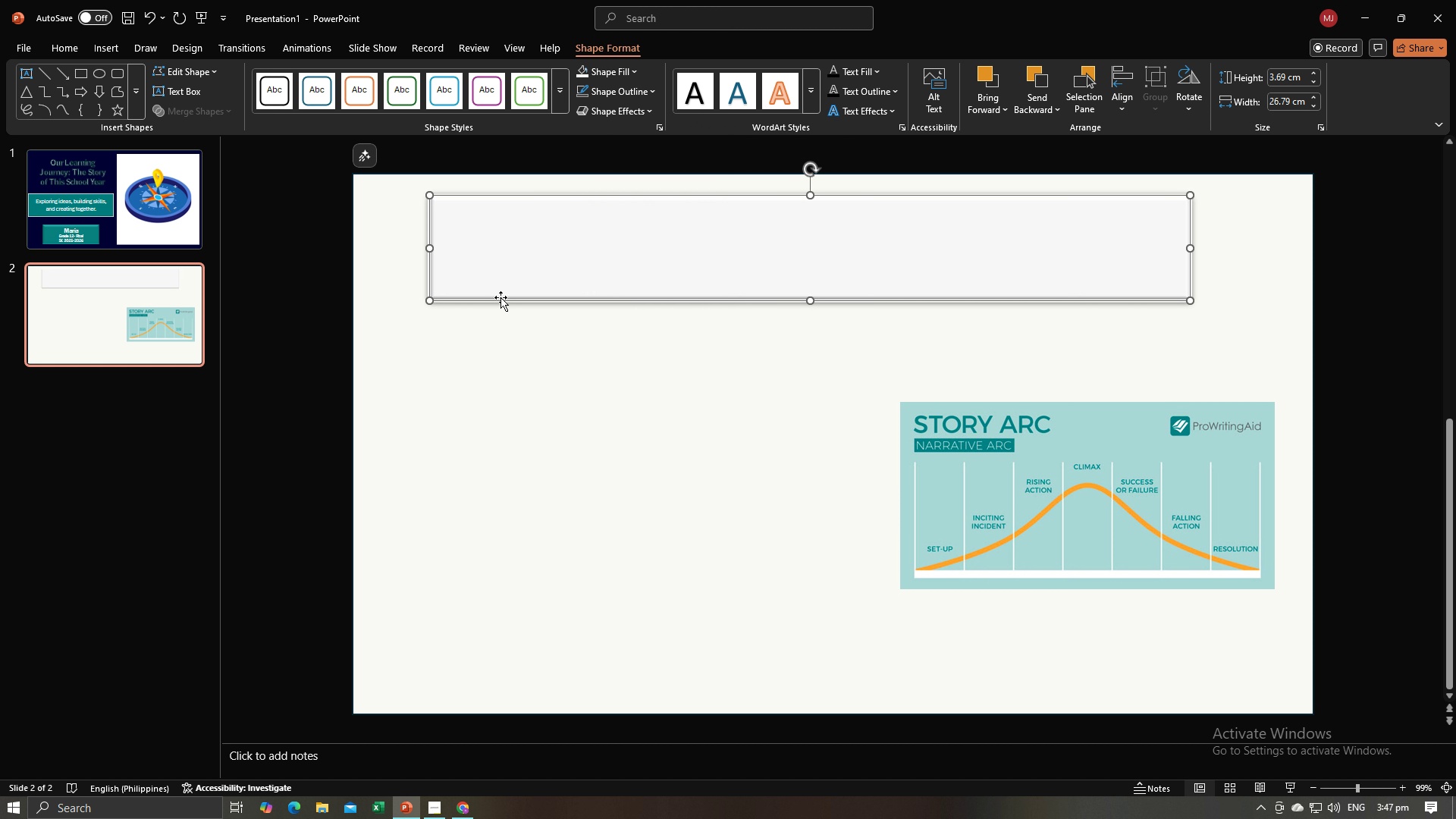 
key(Alt+AltLeft)
 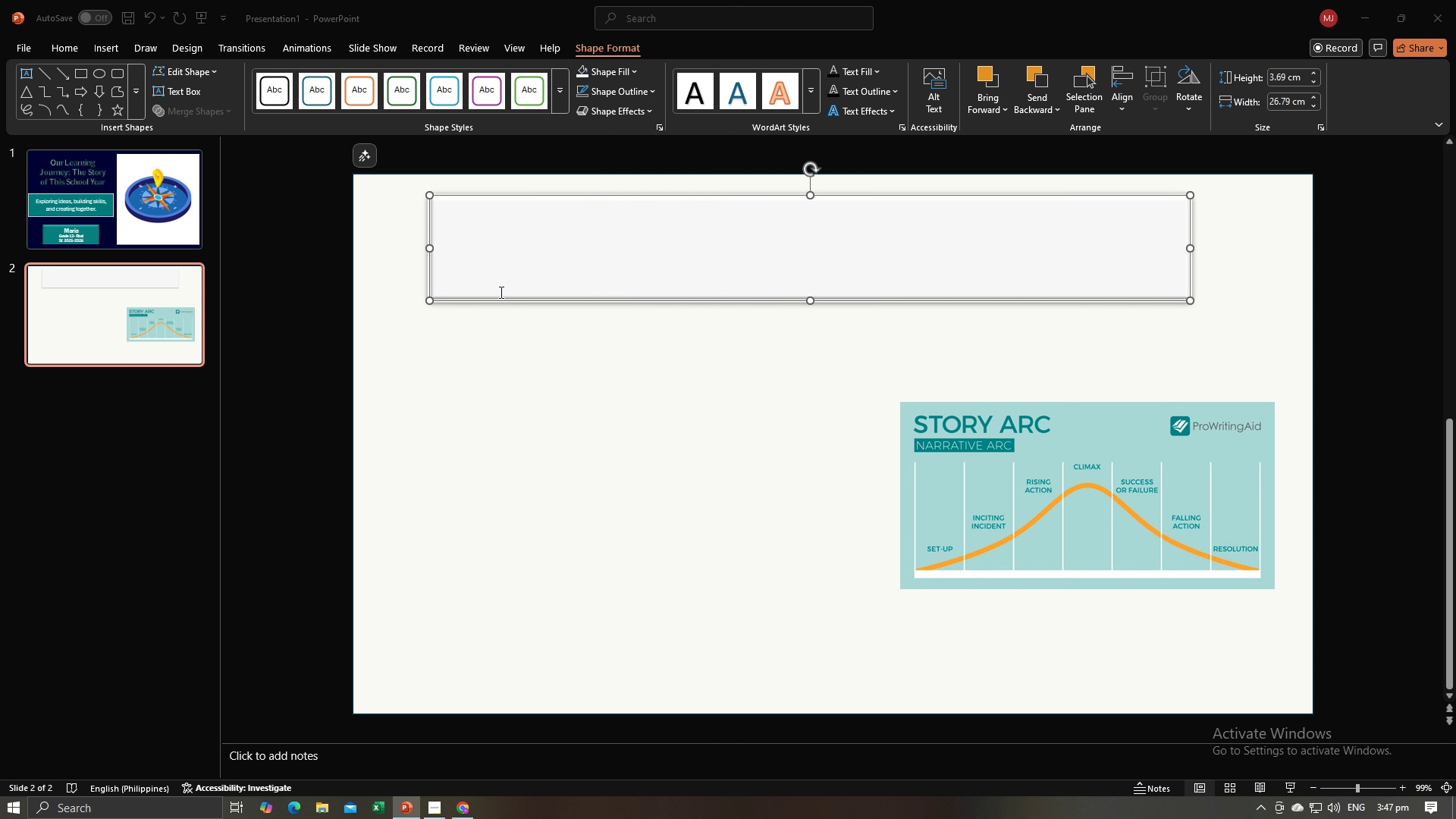 
key(Alt+Tab)
 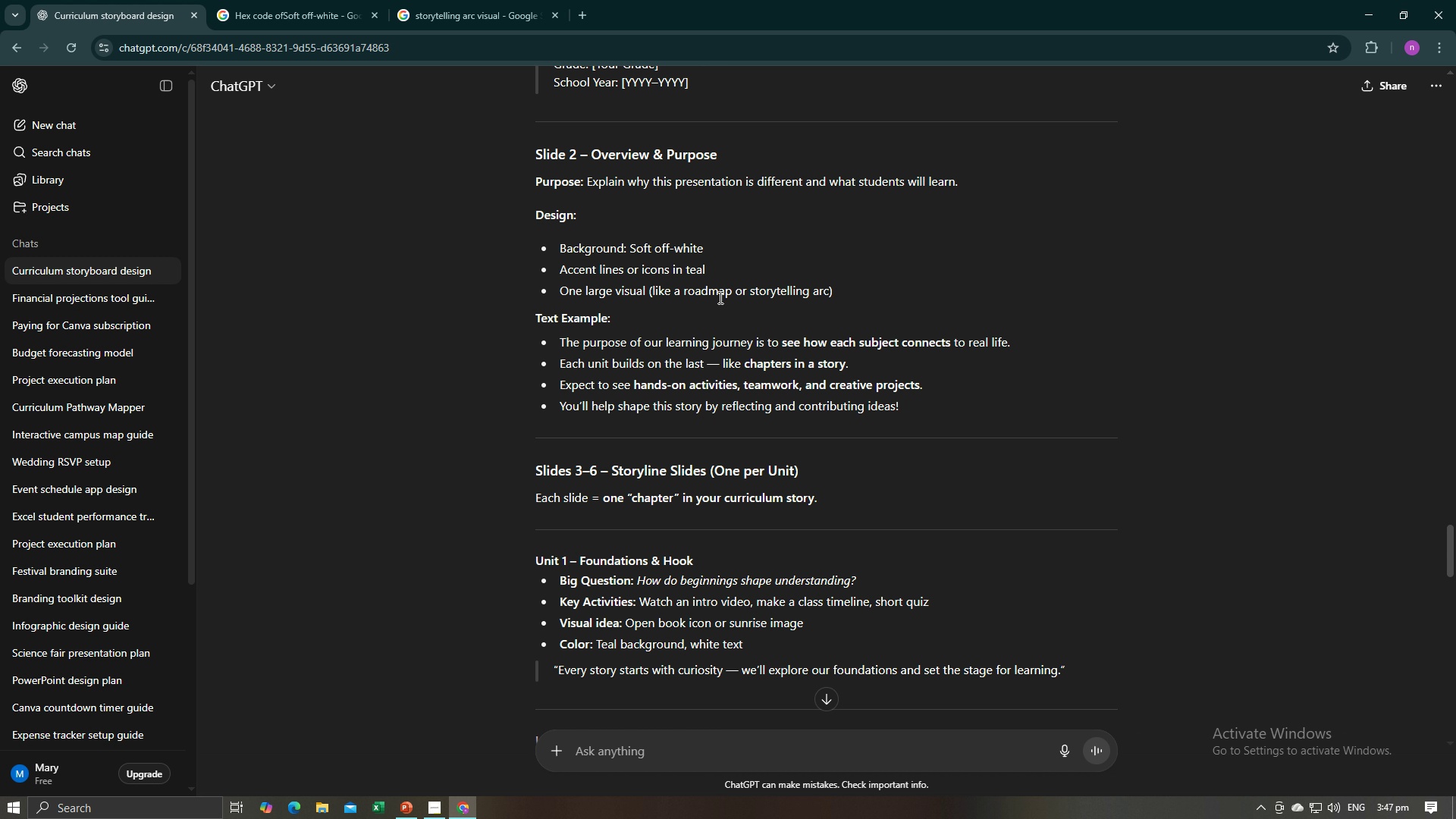 
wait(7.48)
 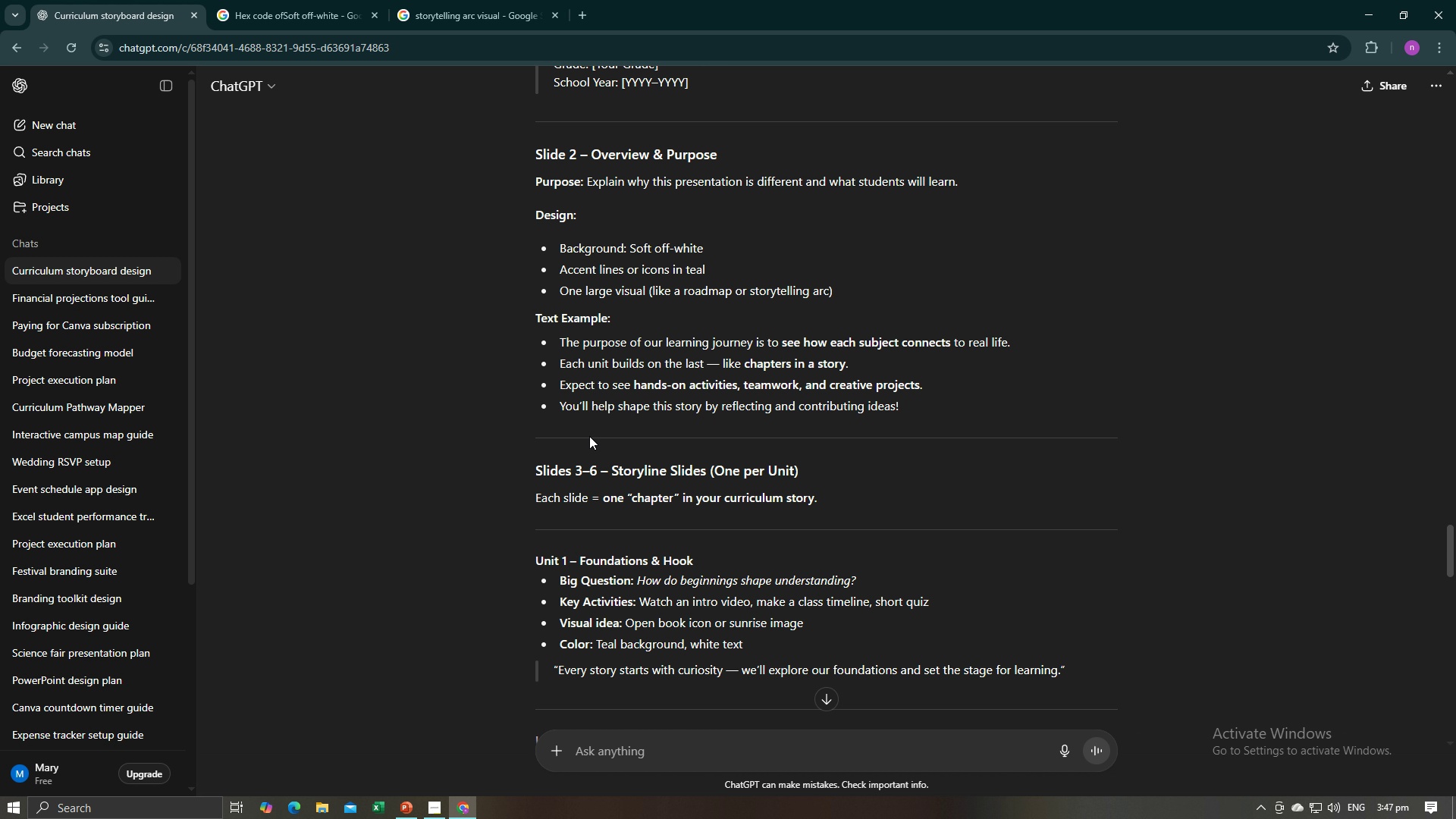 
scroll: coordinate [717, 334], scroll_direction: down, amount: 1.0
 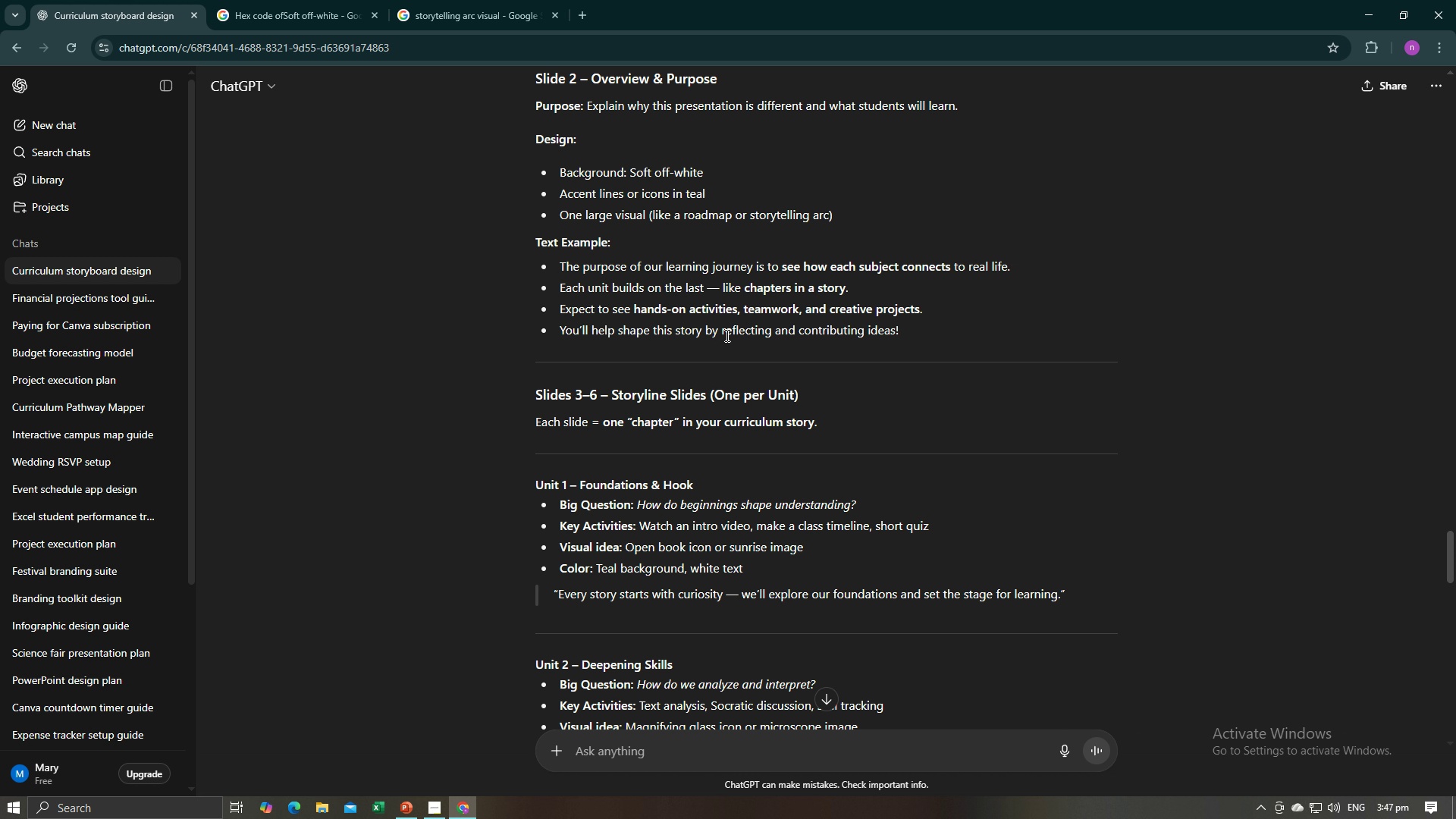 
scroll: coordinate [736, 332], scroll_direction: up, amount: 2.0
 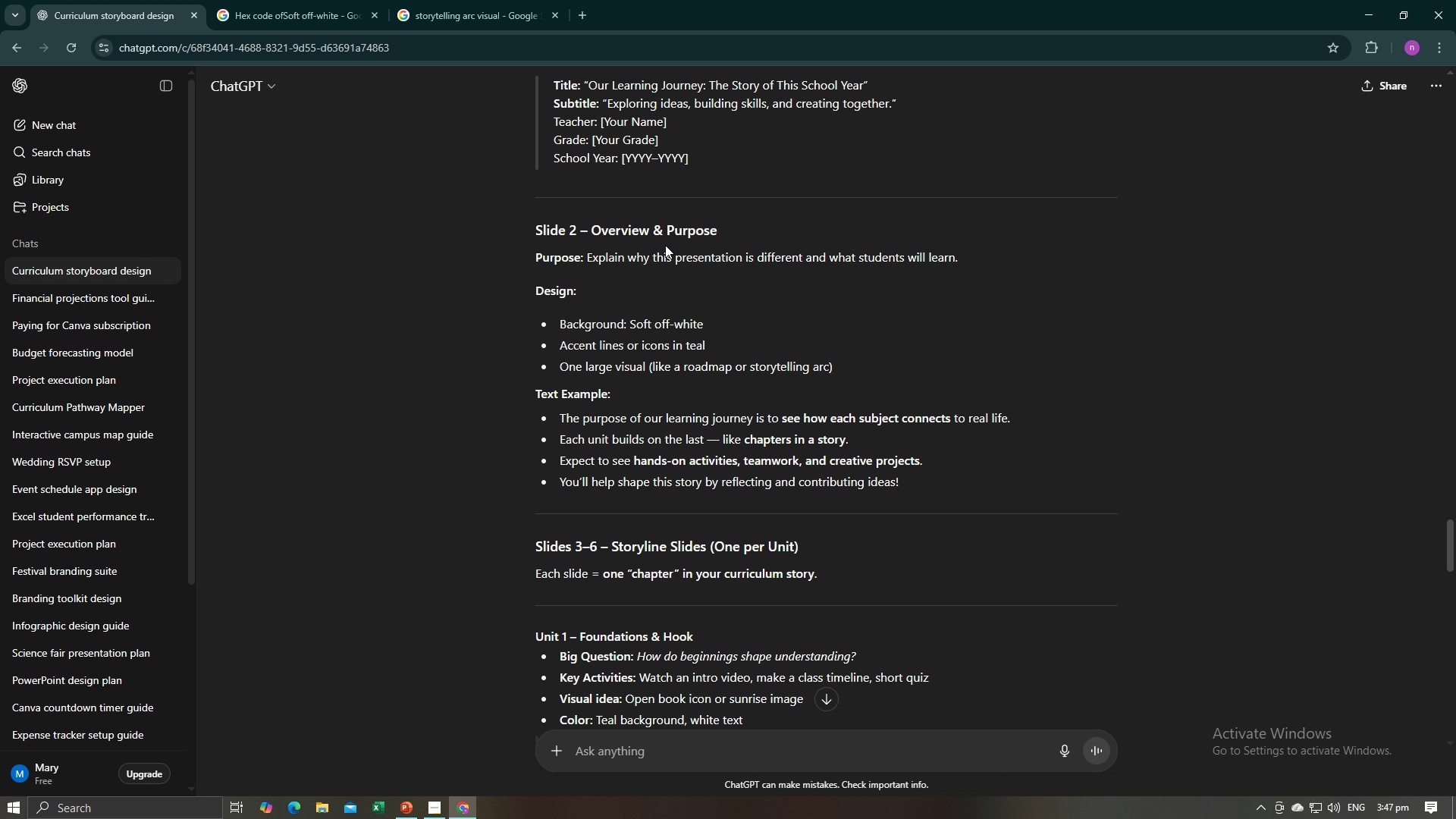 
wait(7.08)
 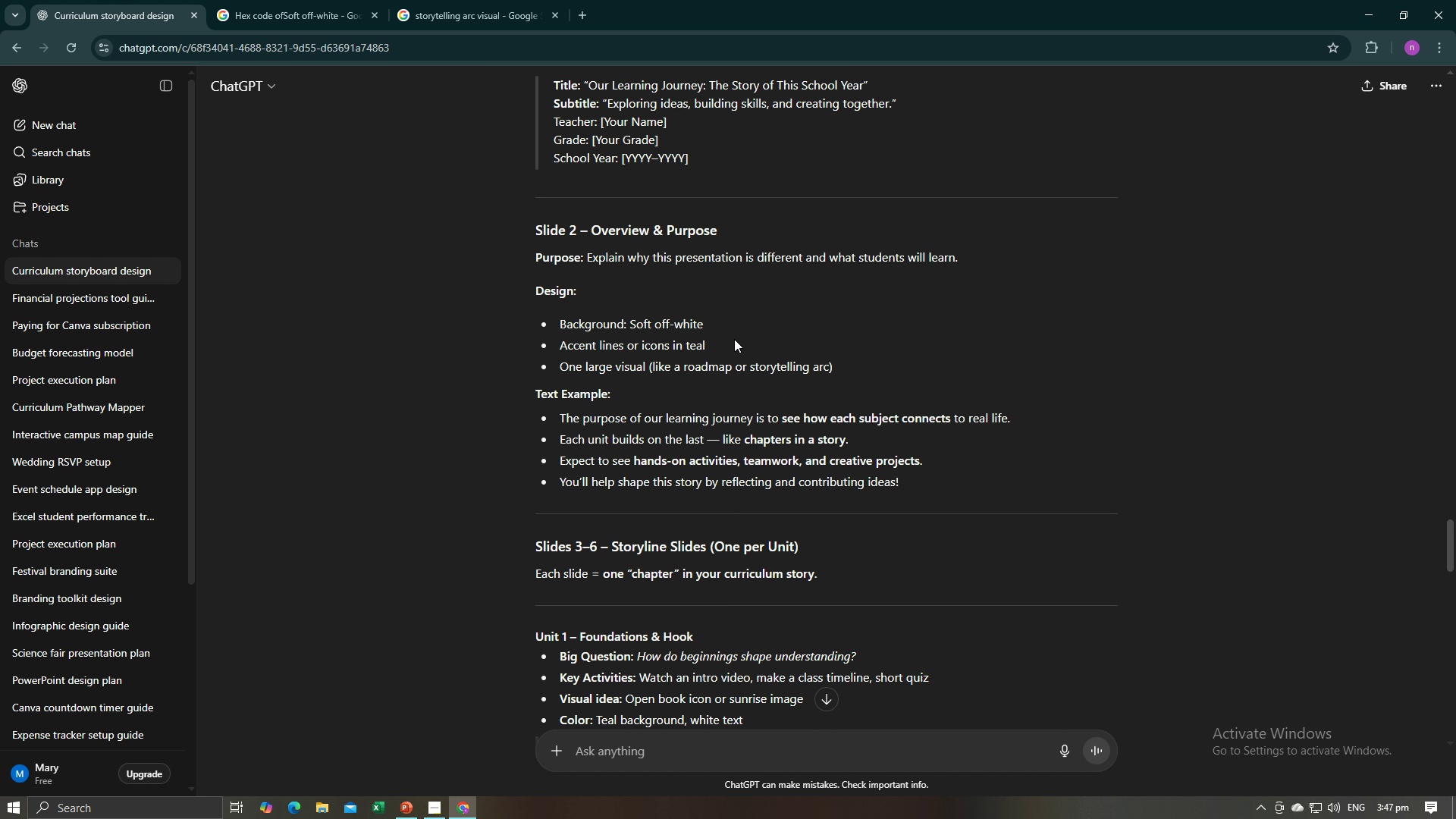 
key(Control+C)
 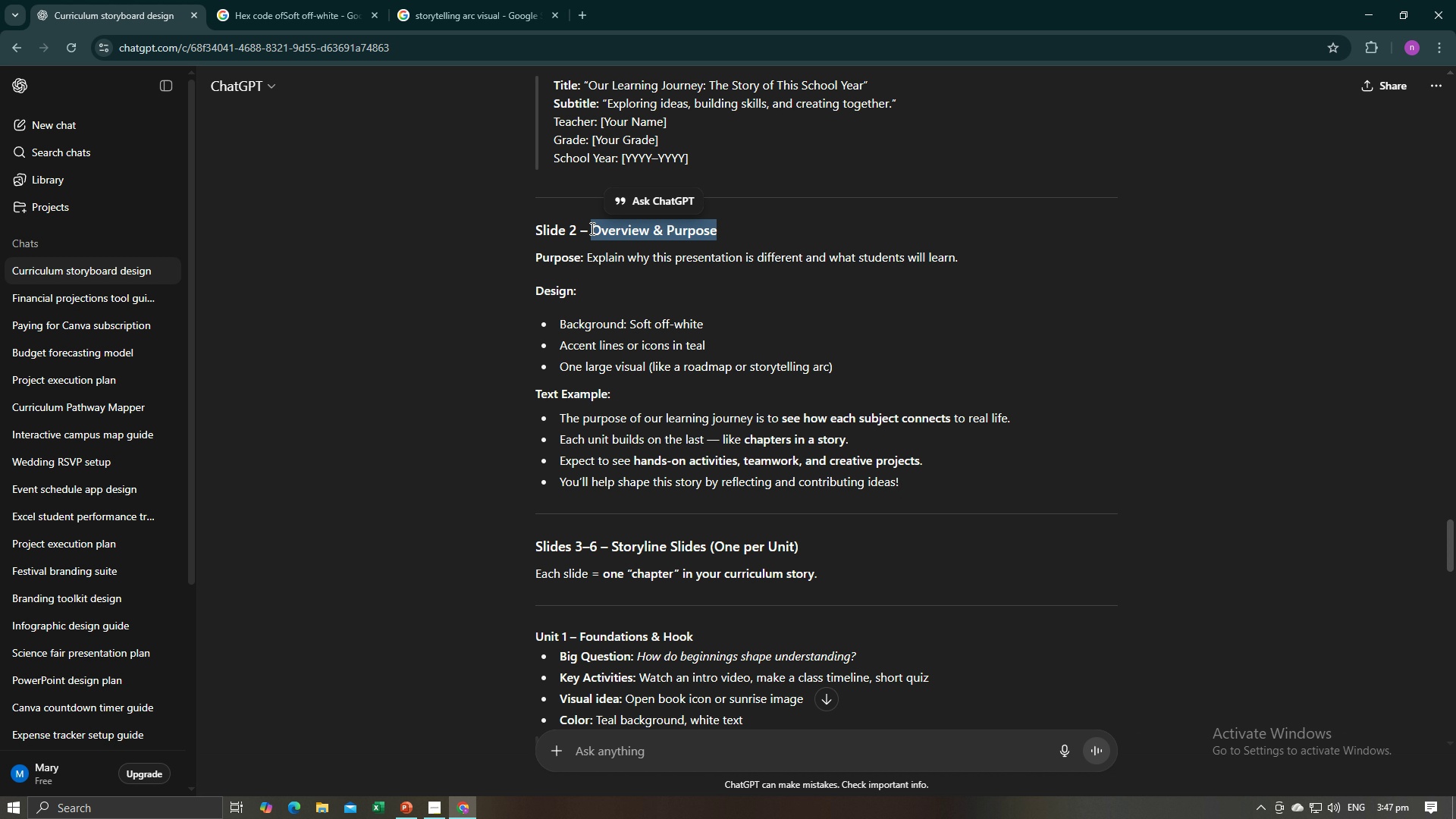 
key(Control+C)
 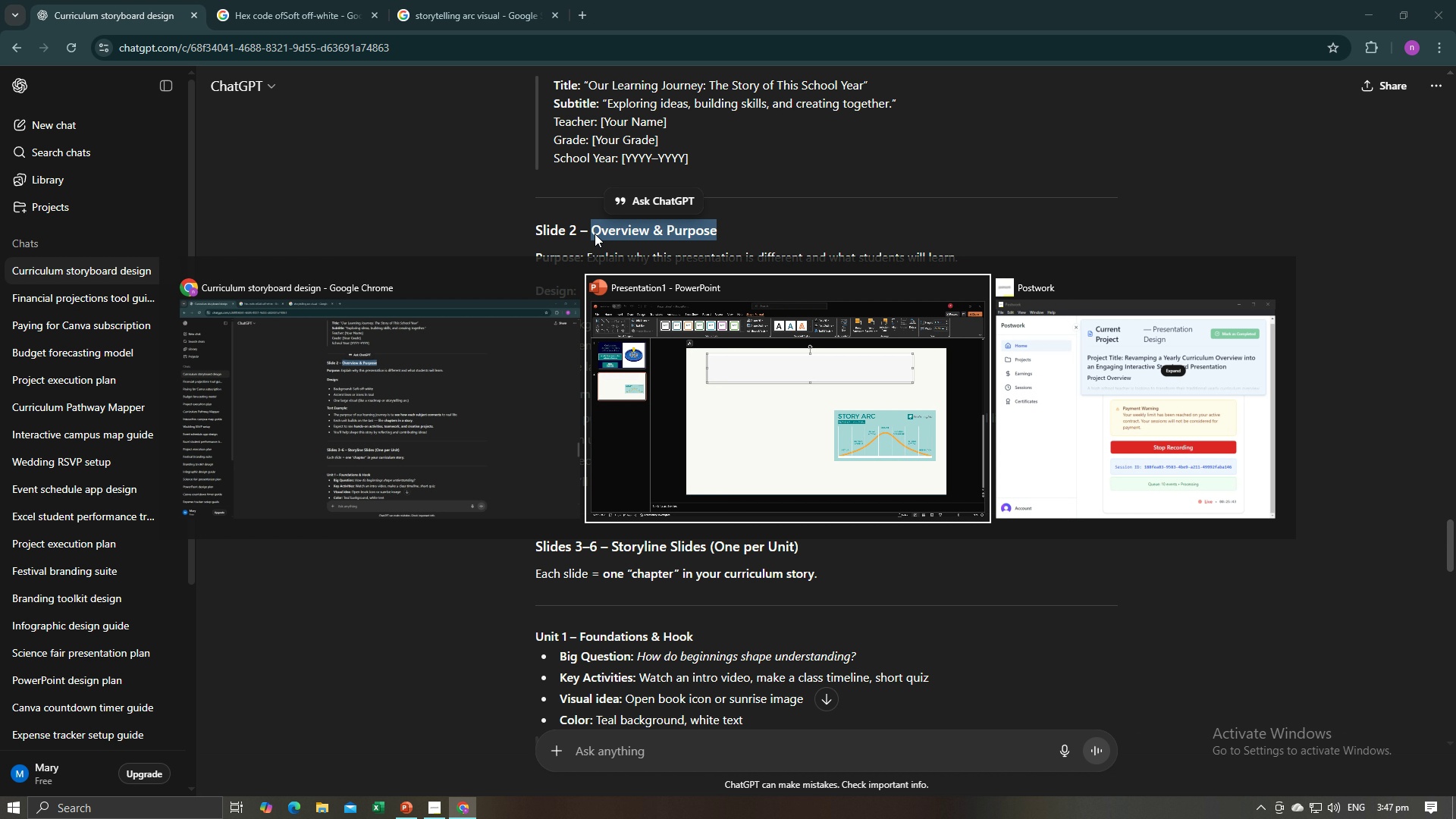 
key(Alt+AltLeft)
 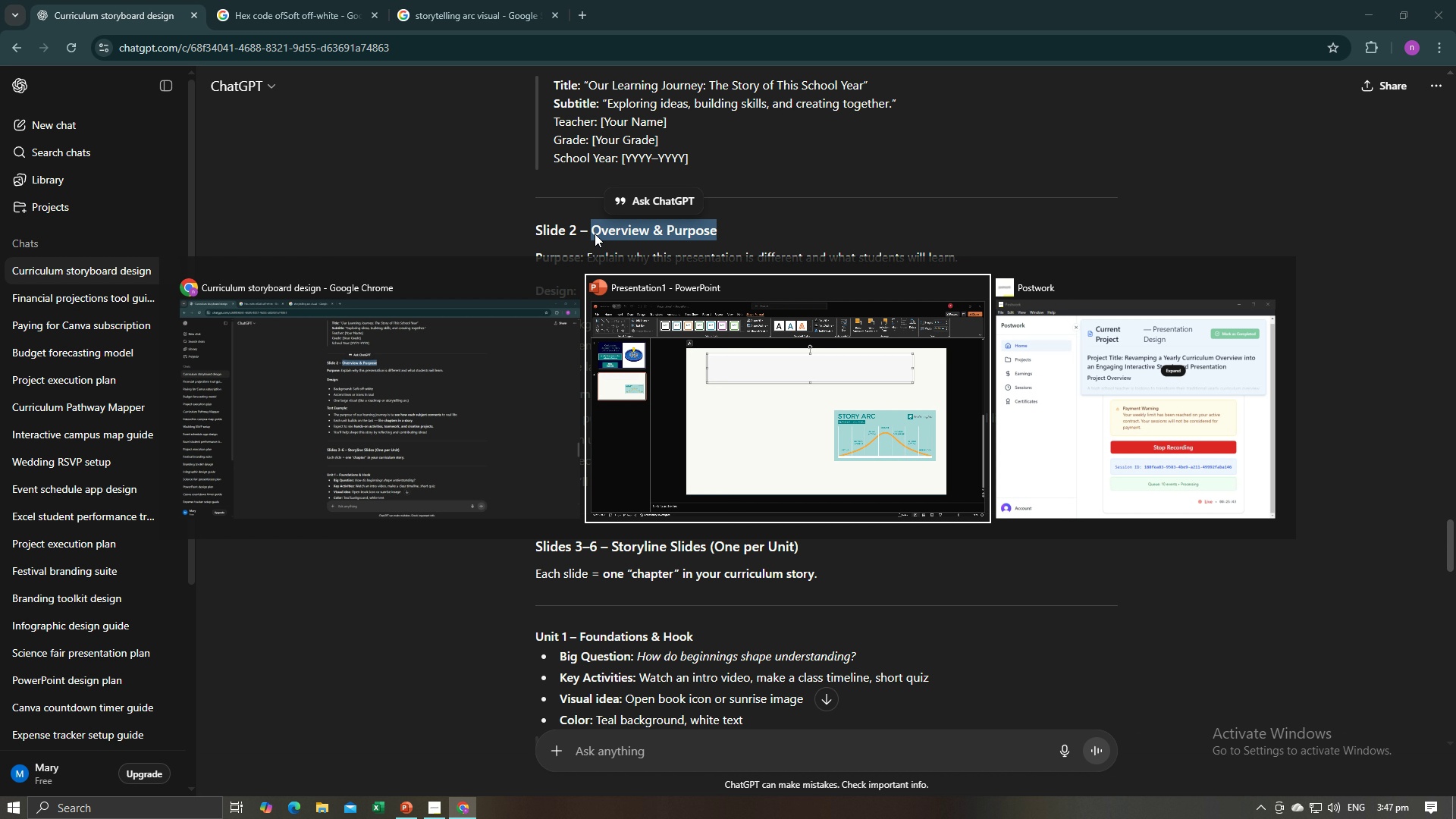 
key(Alt+Tab)
 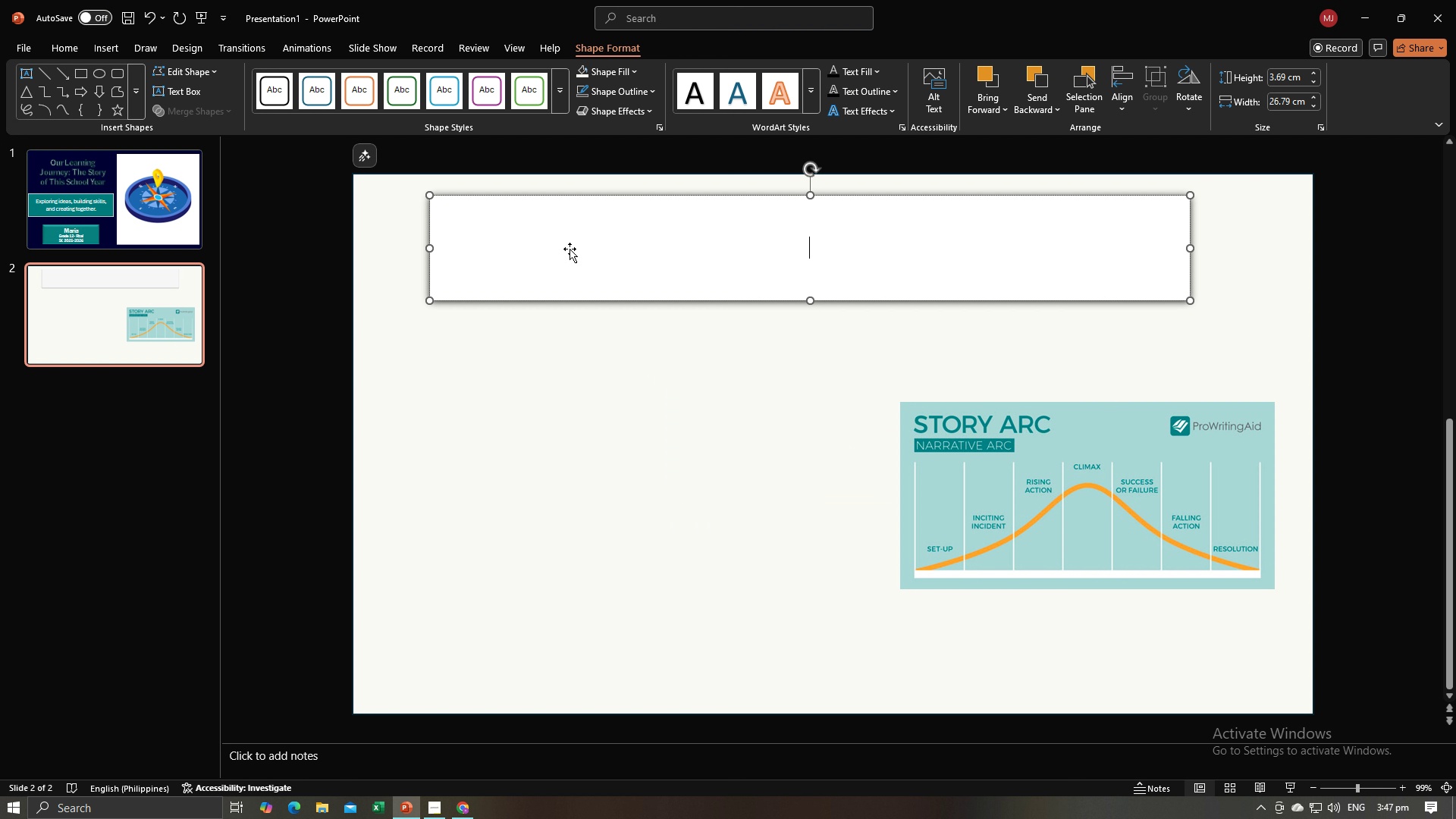 
double_click([570, 249])
 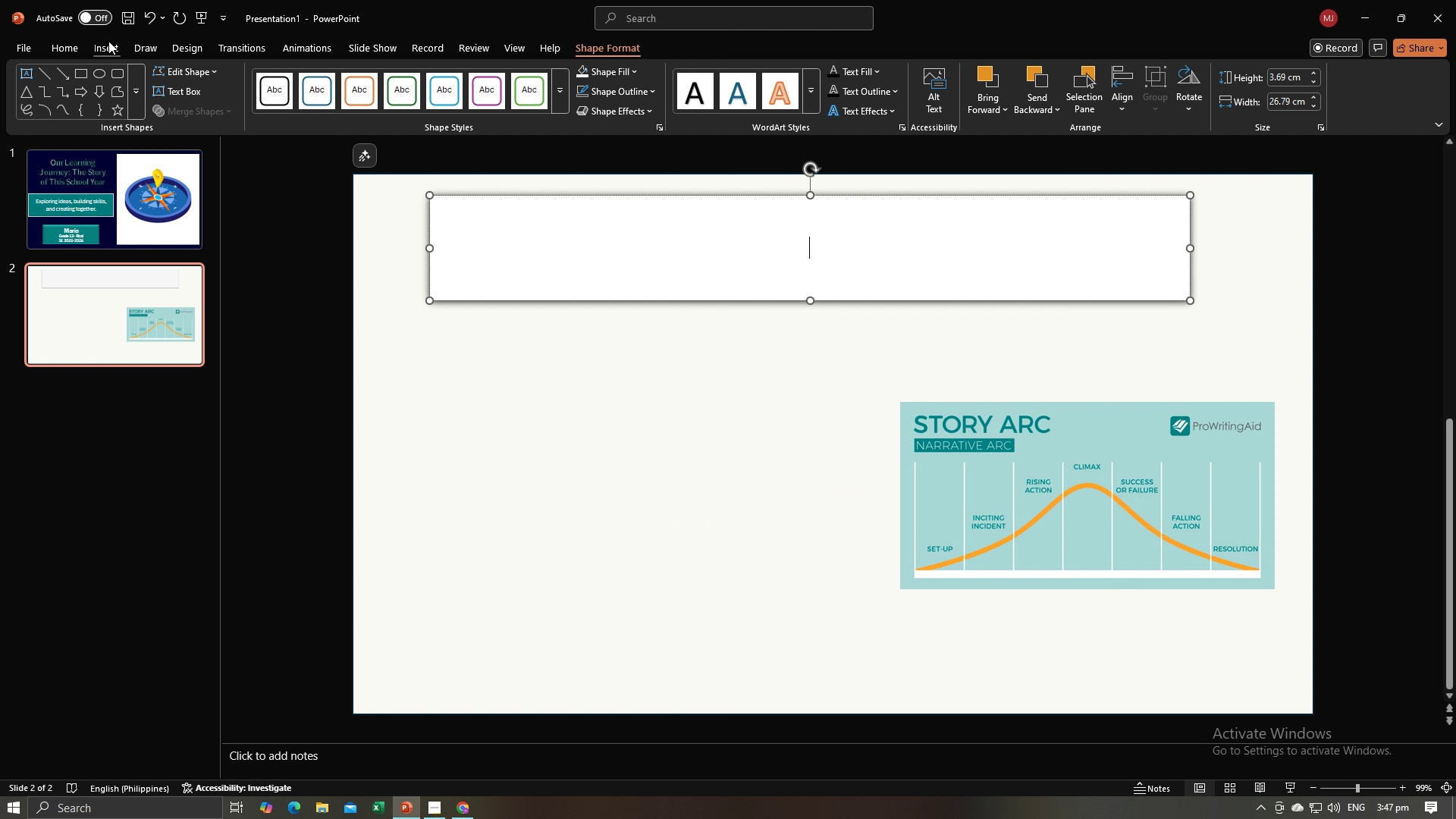 
left_click([100, 45])
 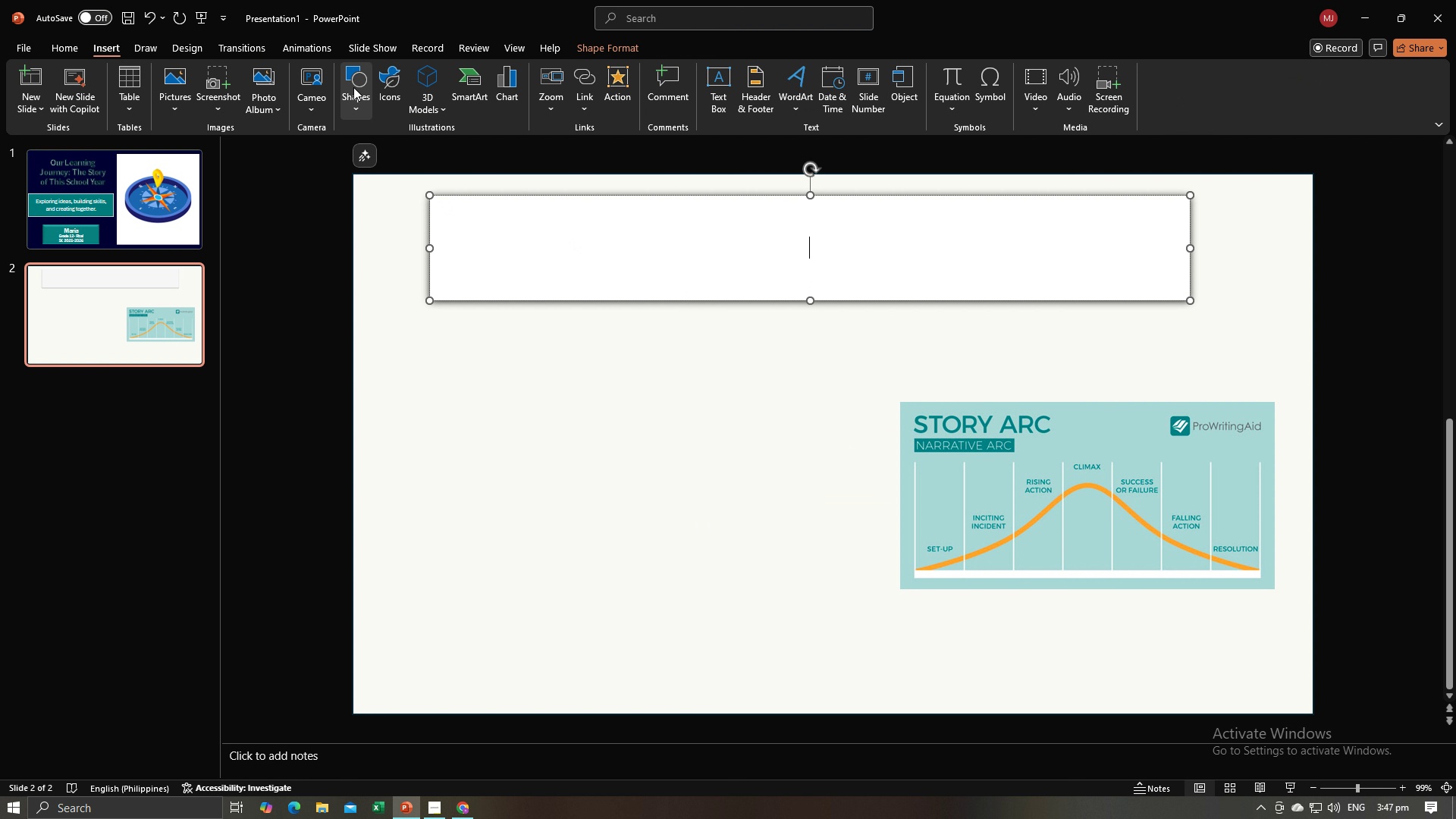 
left_click([353, 86])
 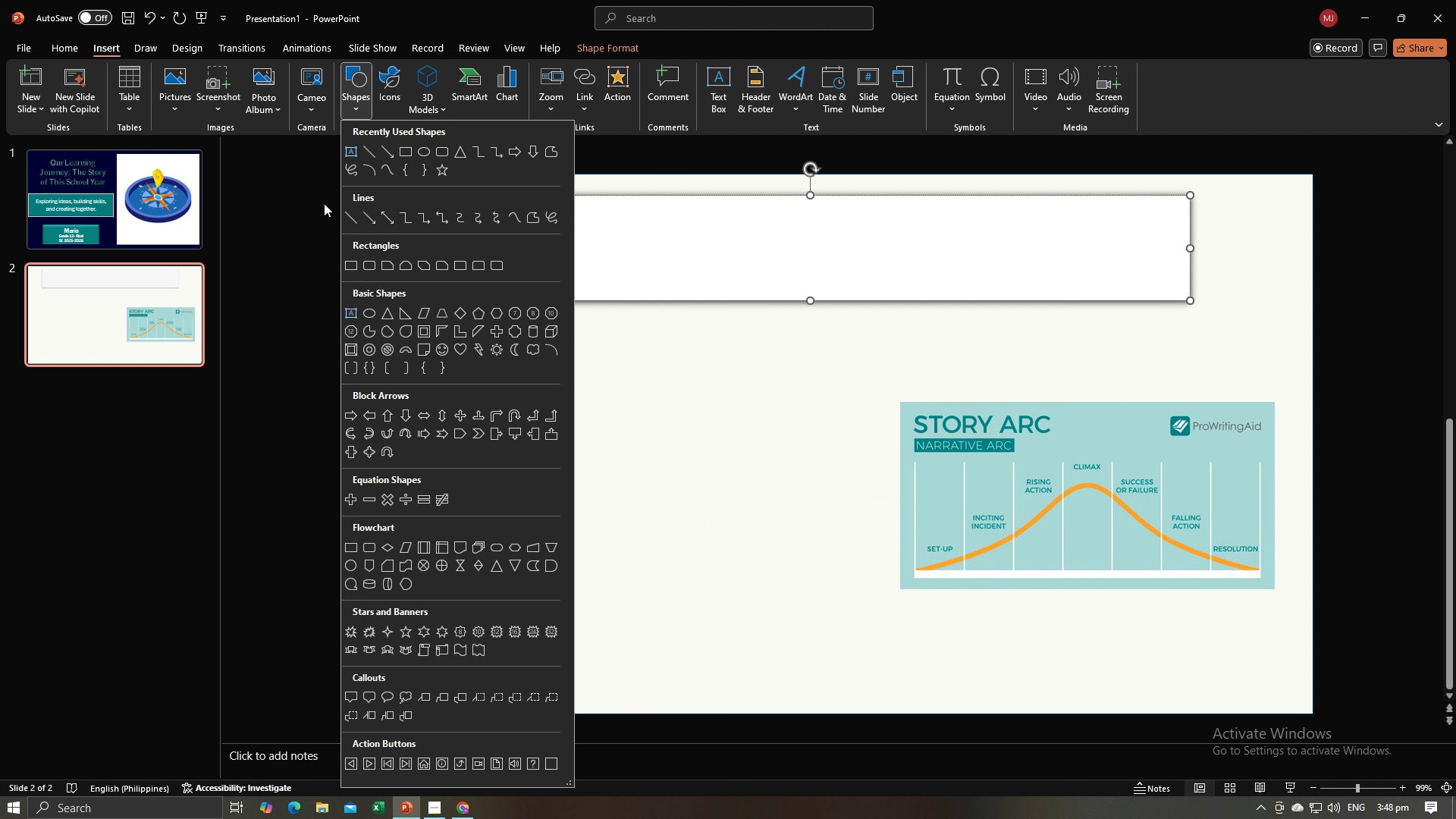 
left_click([323, 207])
 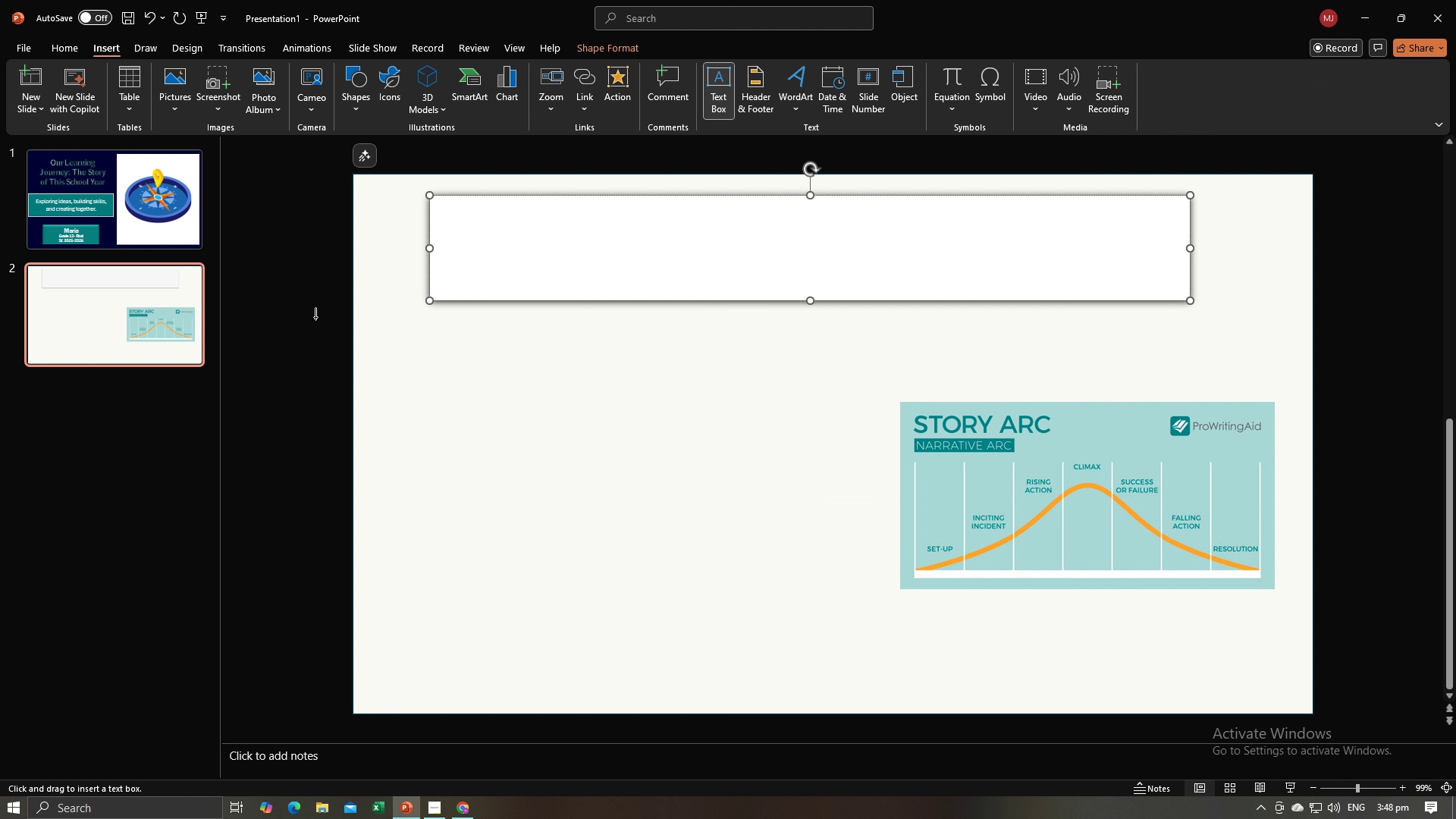 
left_click([279, 334])
 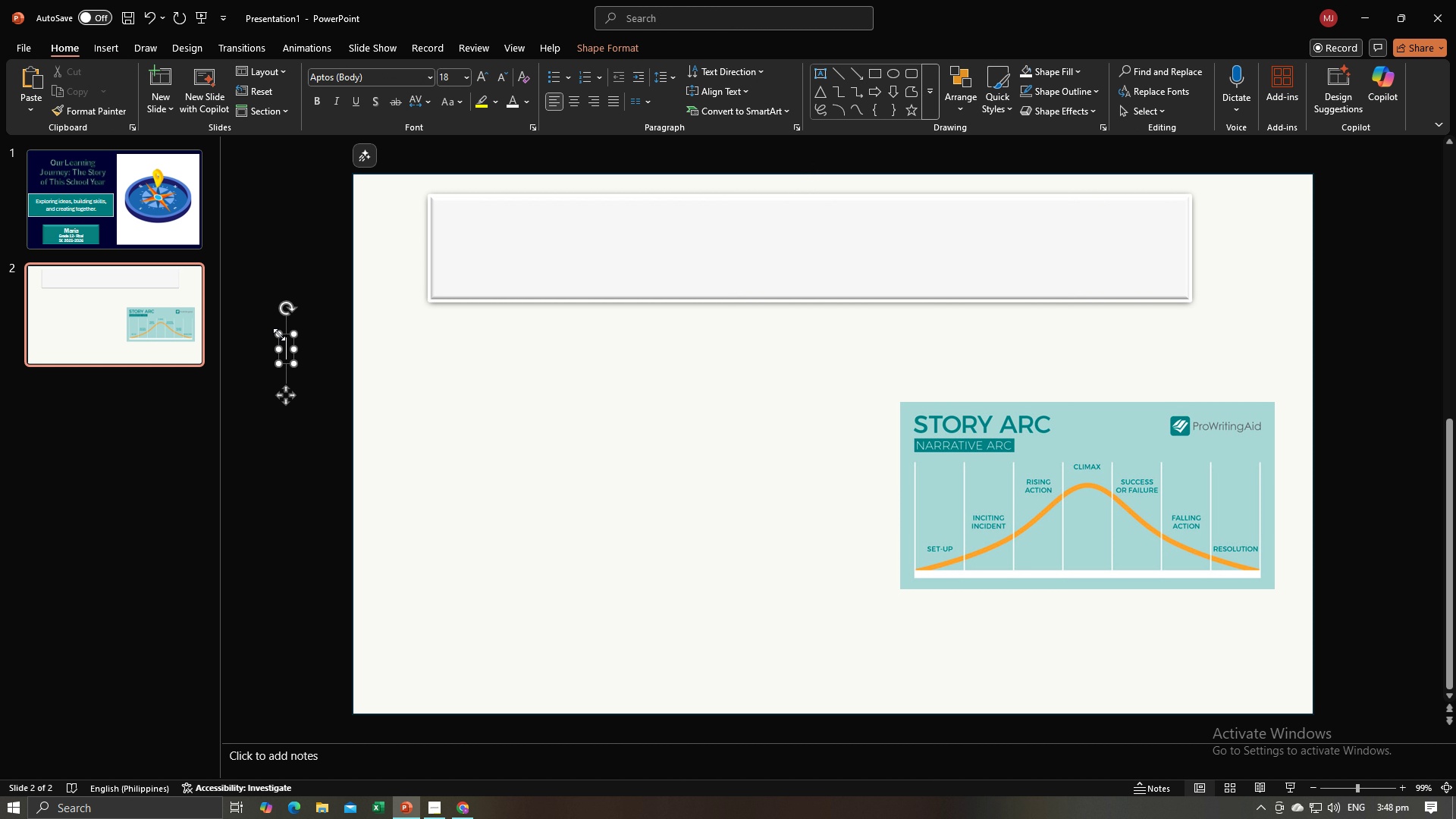 
key(Control+V)
 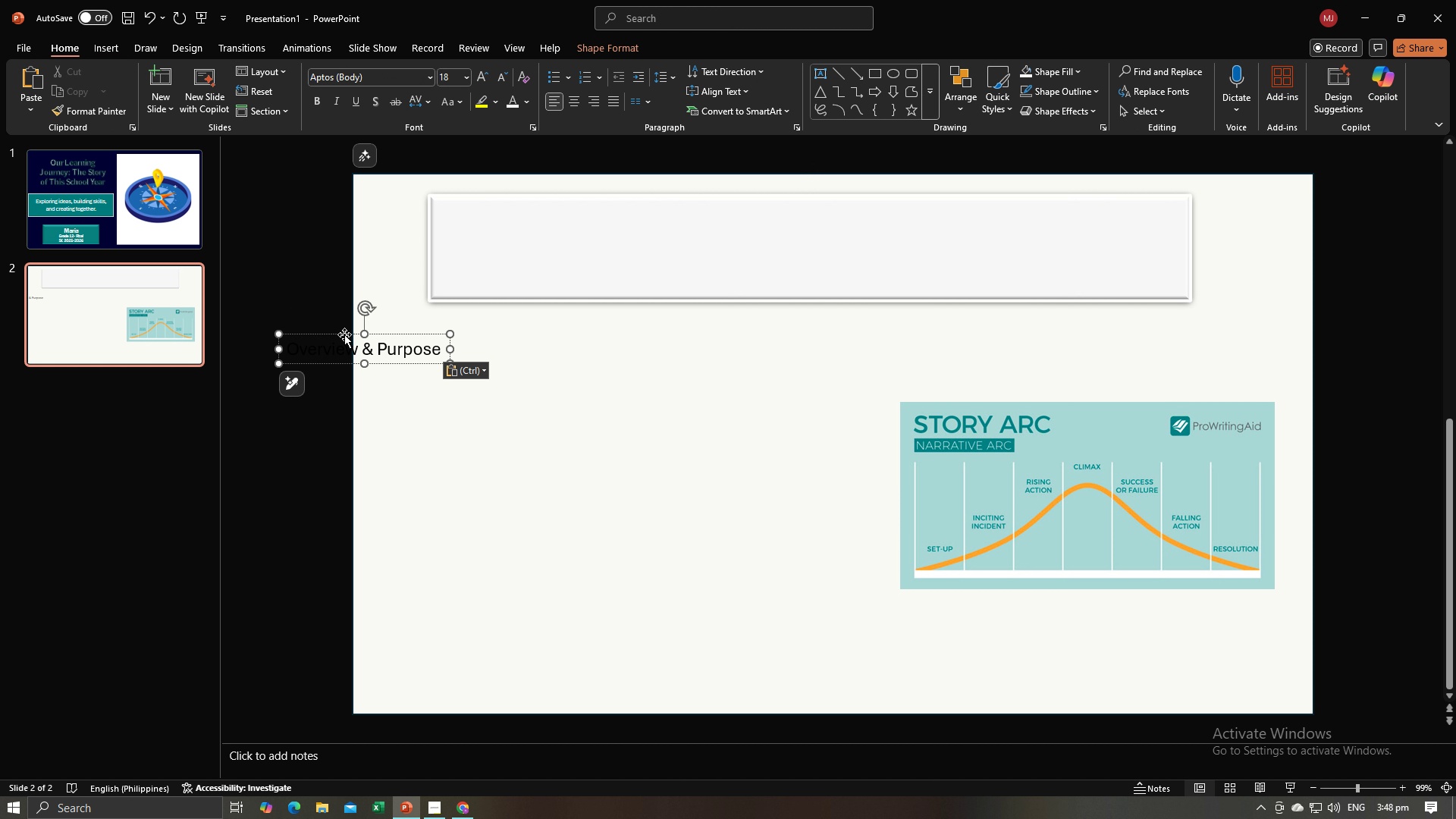 
mouse_move([379, 339])
 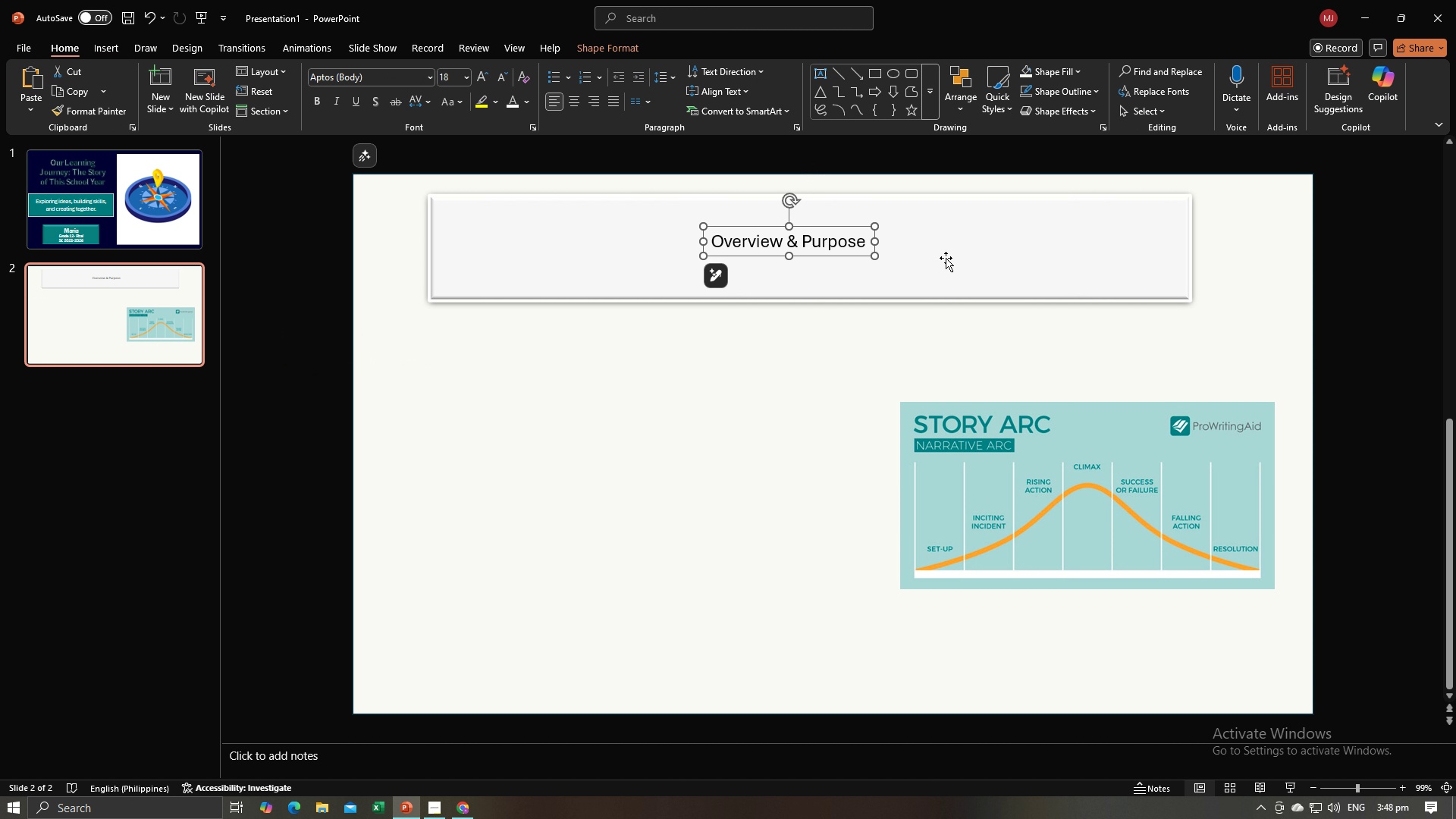 
left_click([964, 257])
 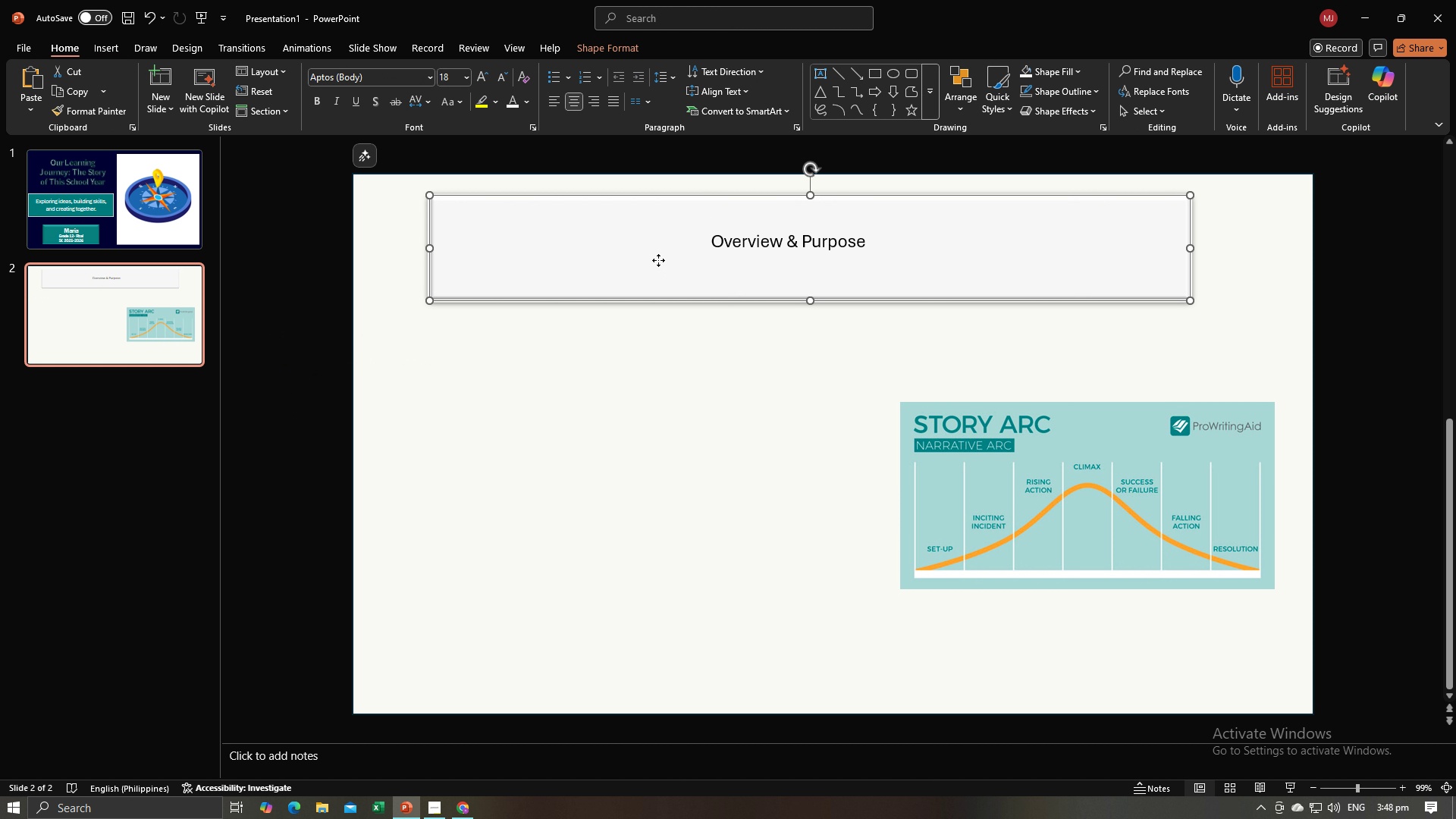 
double_click([658, 260])
 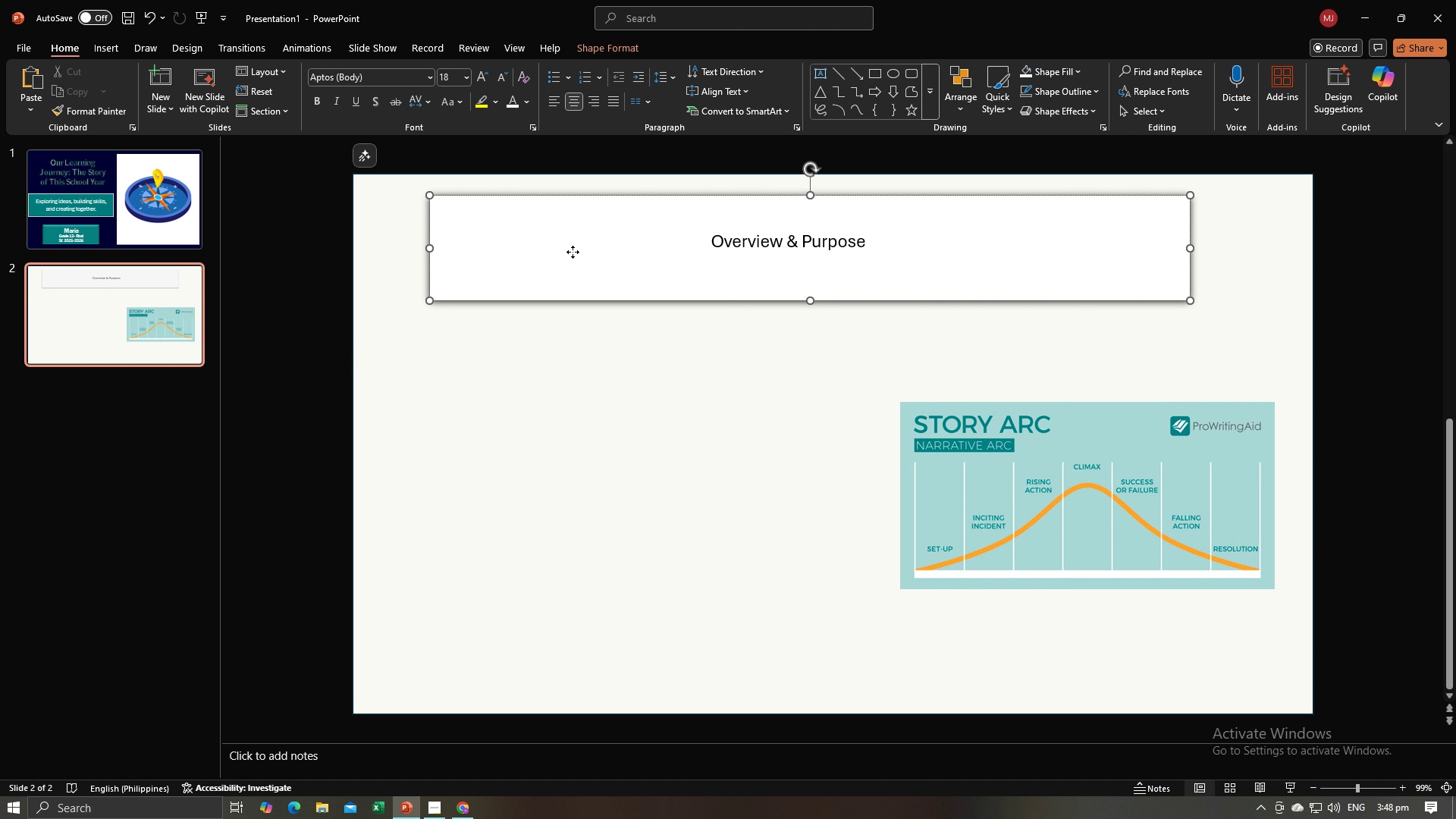 
left_click([573, 252])
 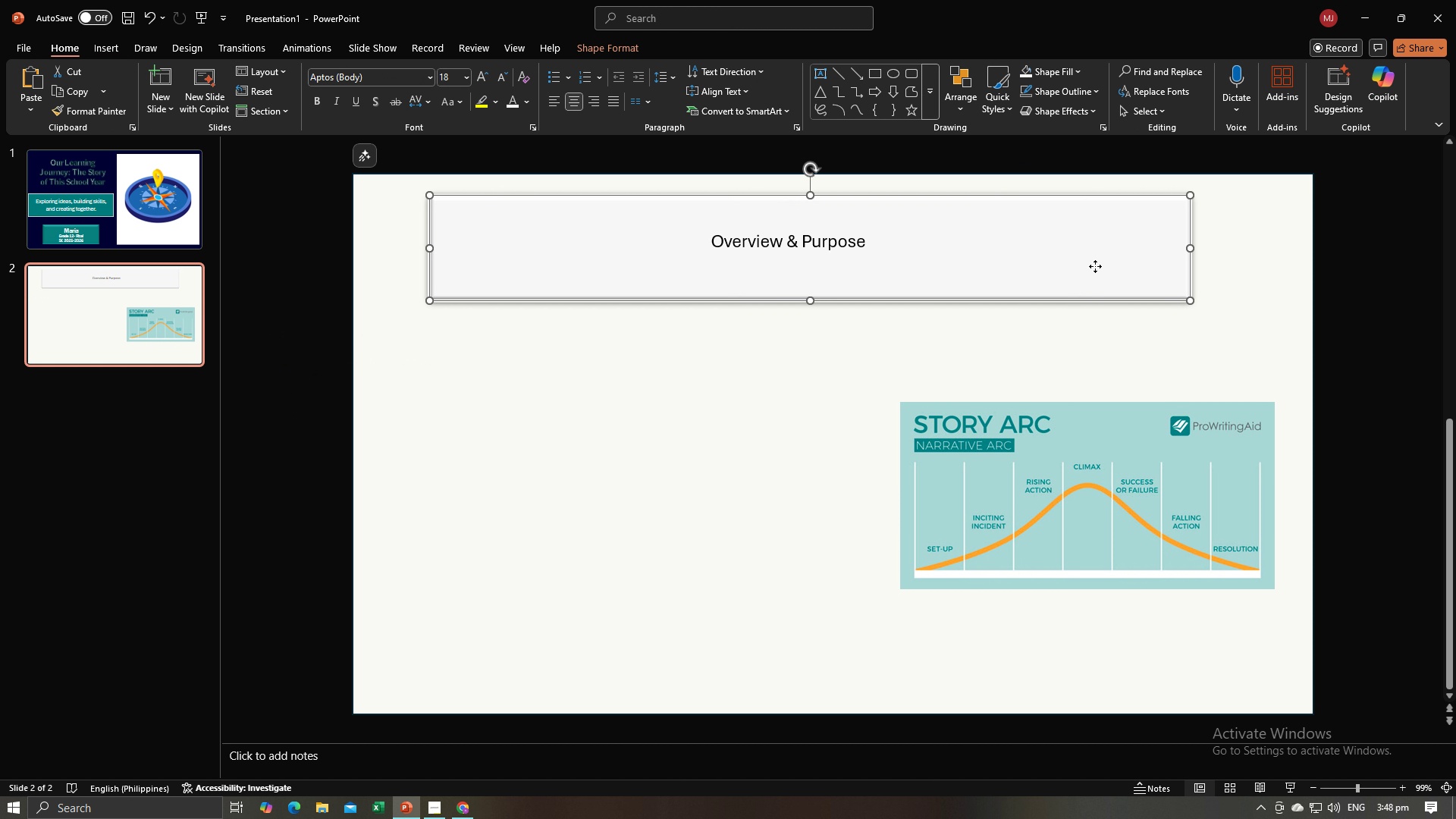 
double_click([1095, 266])
 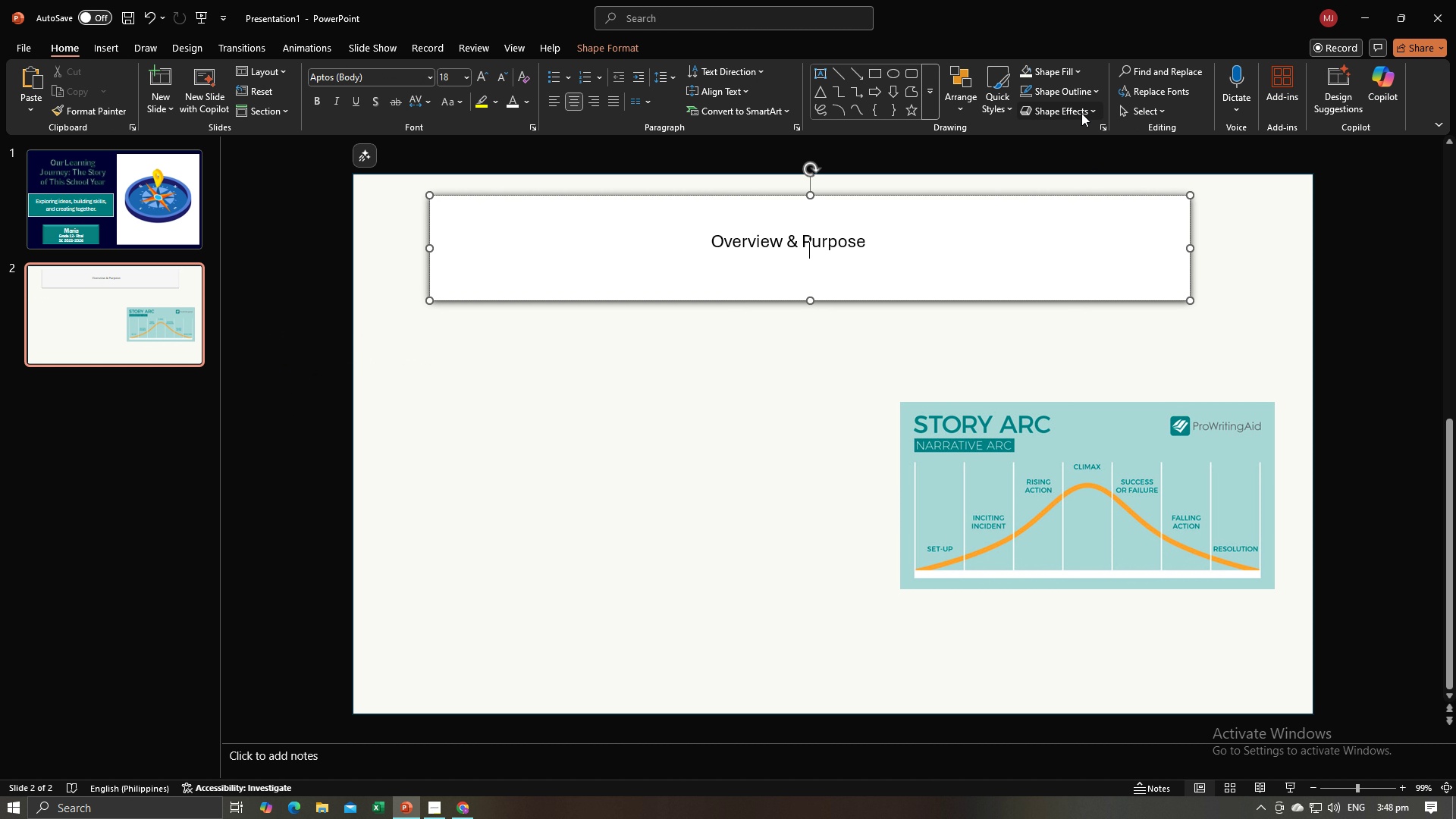 
left_click([1081, 113])
 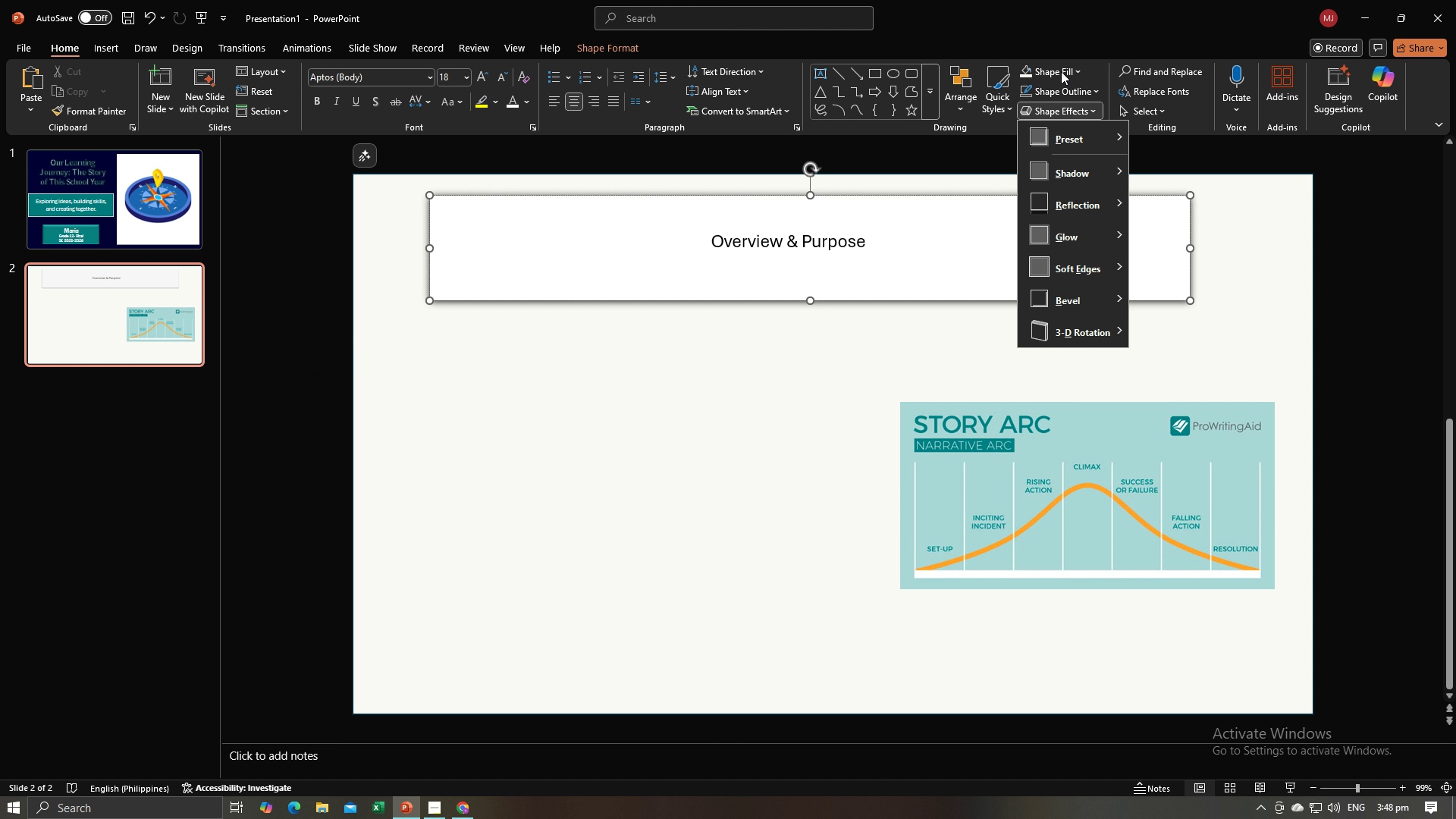 
left_click([1060, 71])
 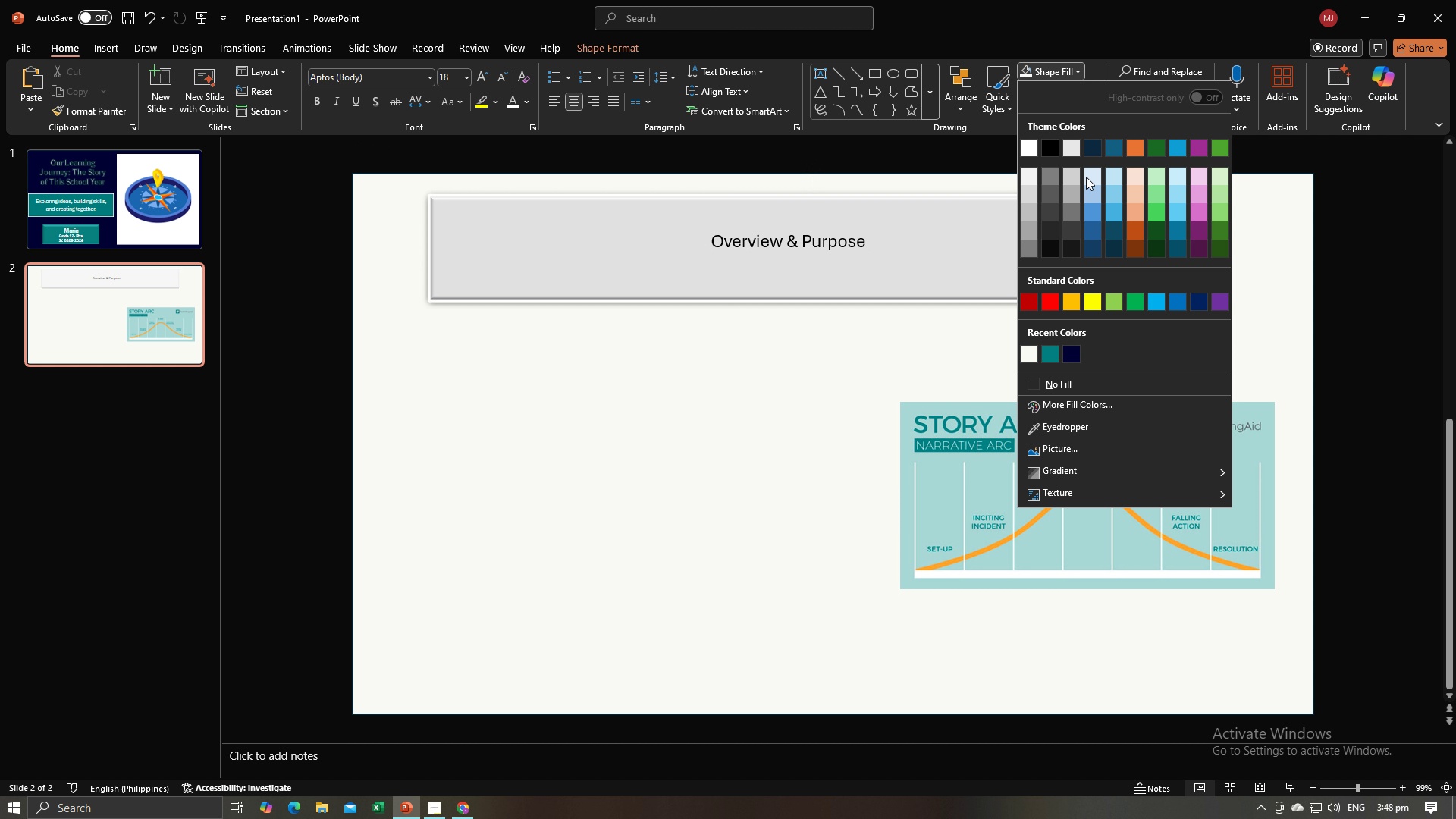 
mouse_move([1094, 223])
 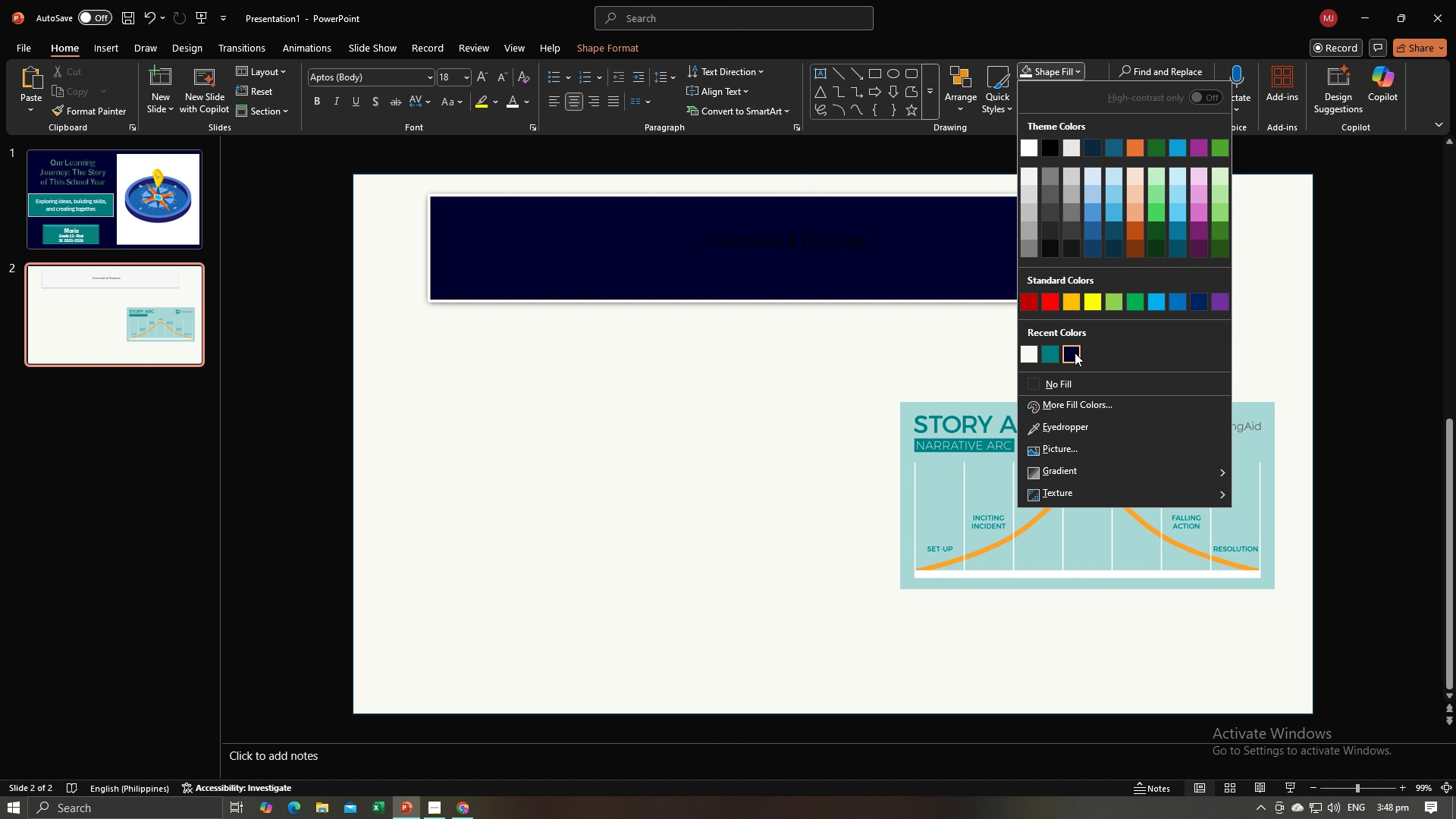 
left_click([1075, 353])
 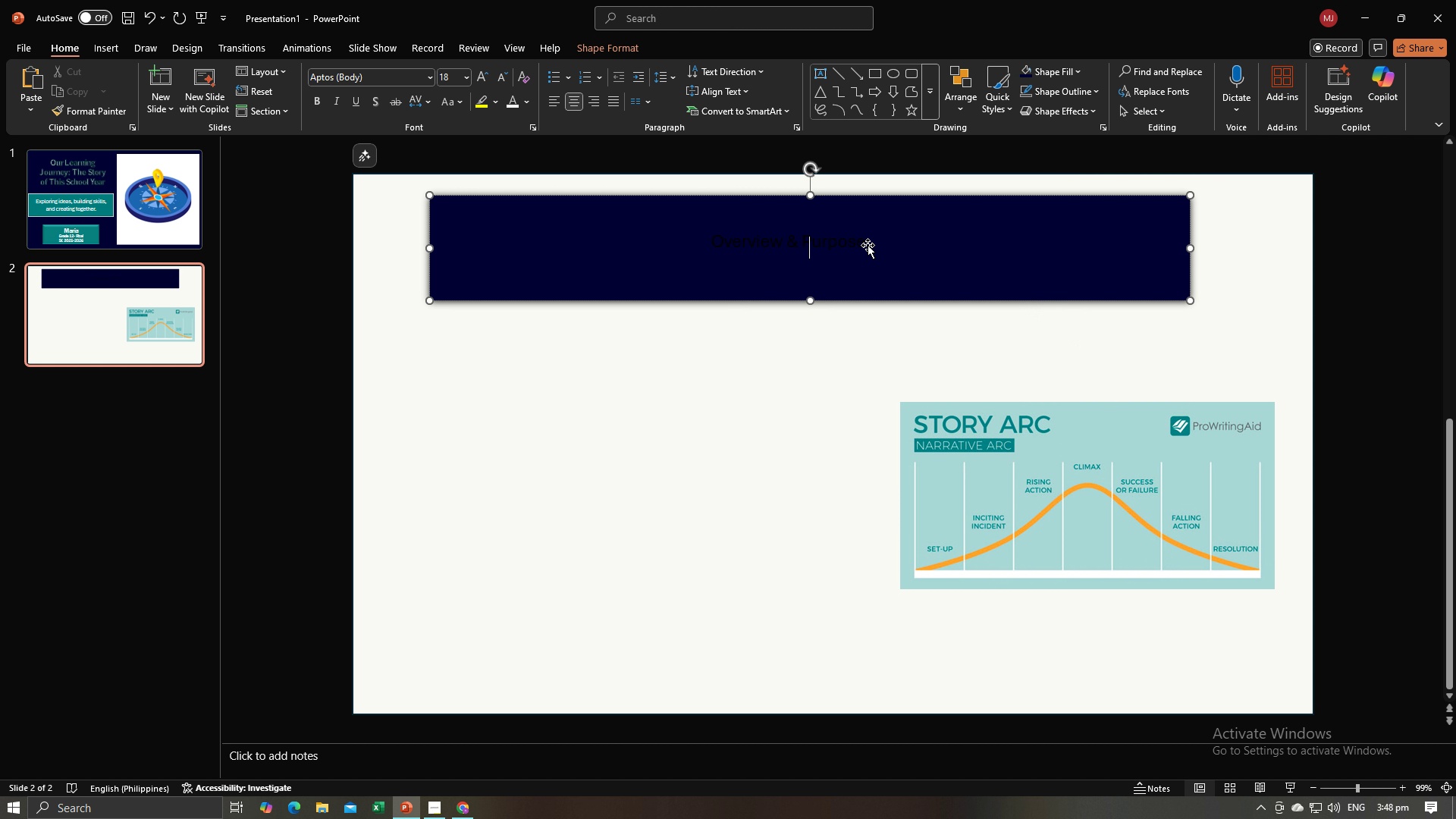 
left_click([868, 245])
 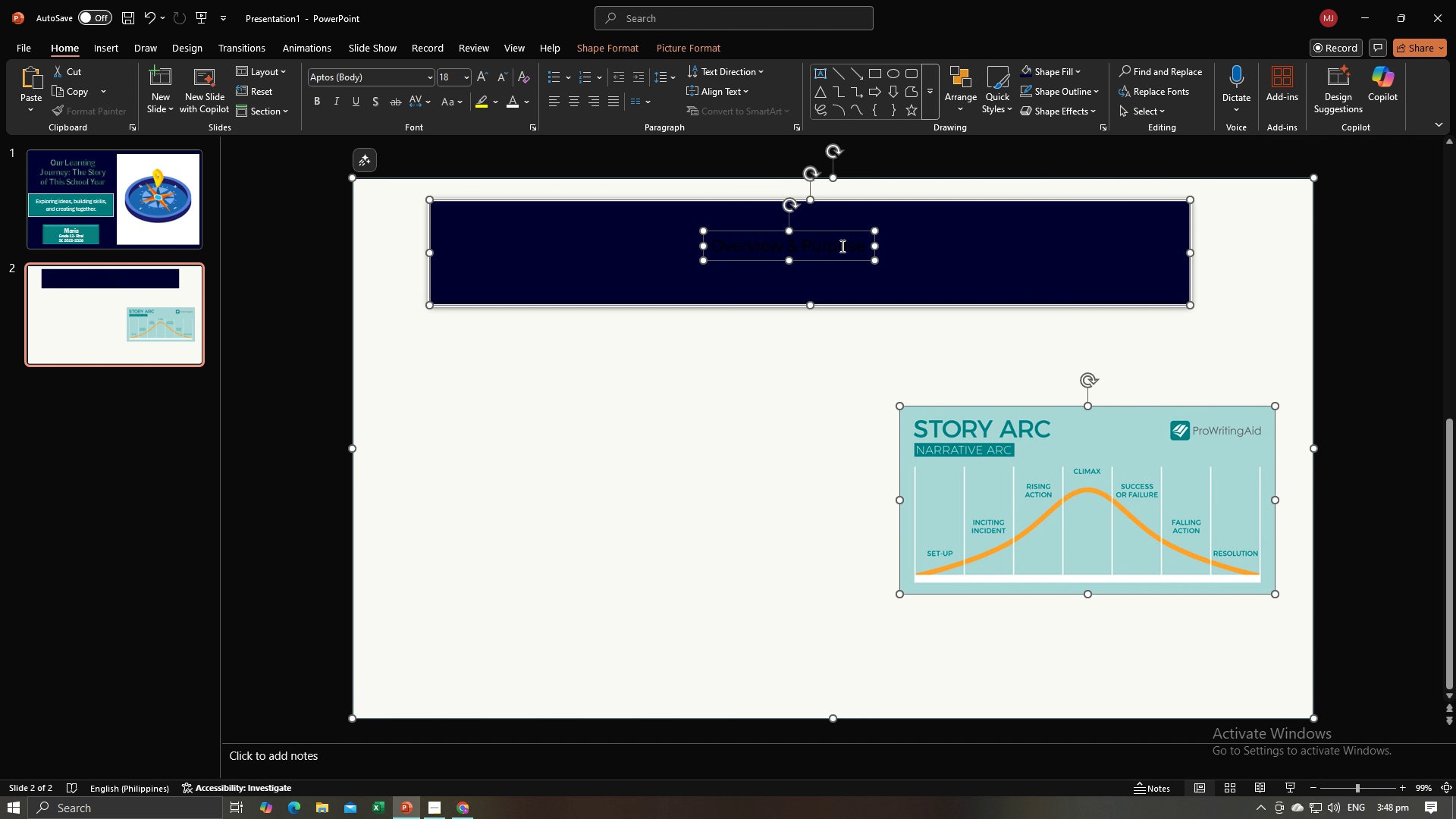 
key(Control+A)
 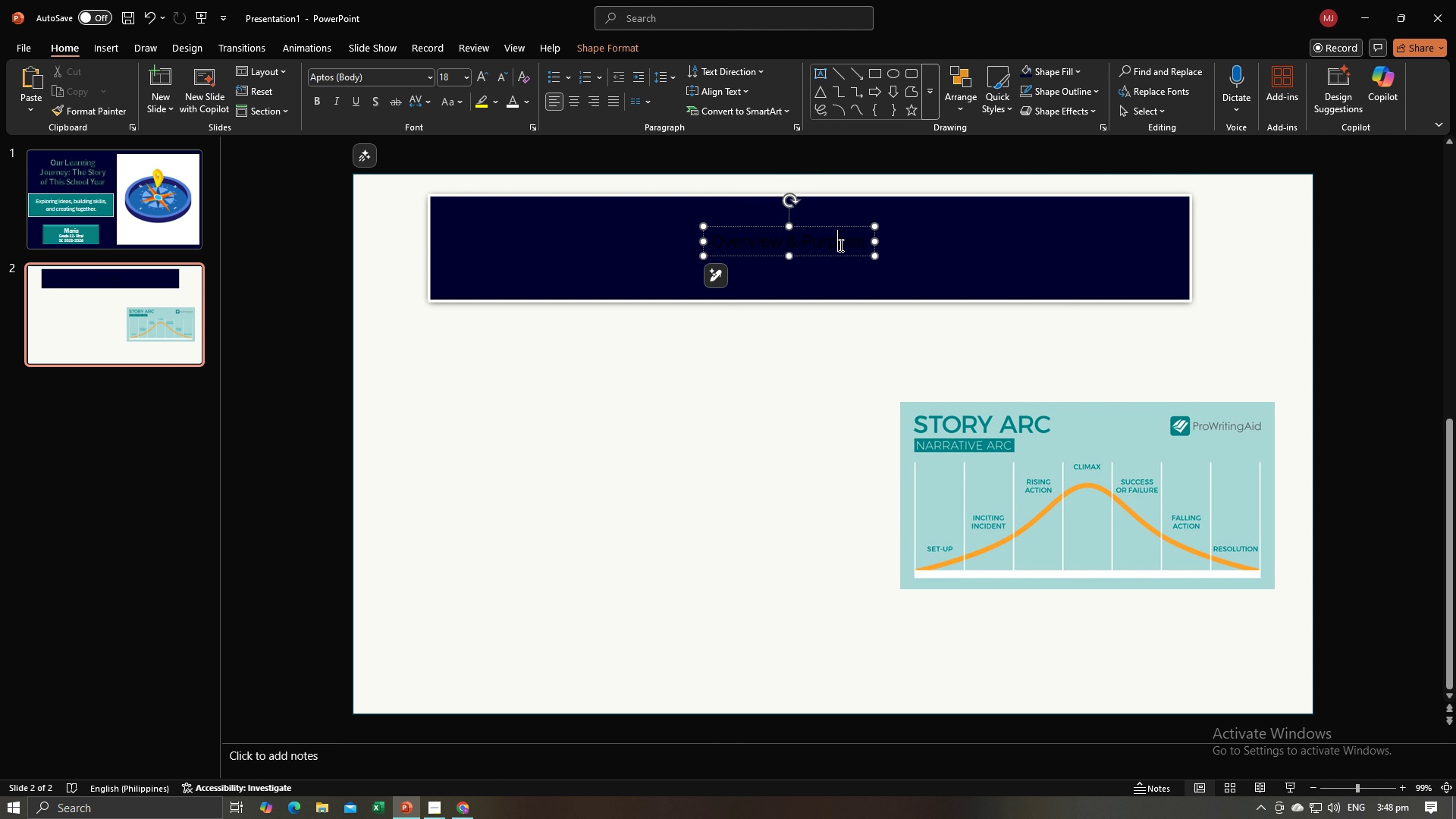 
left_click([839, 245])
 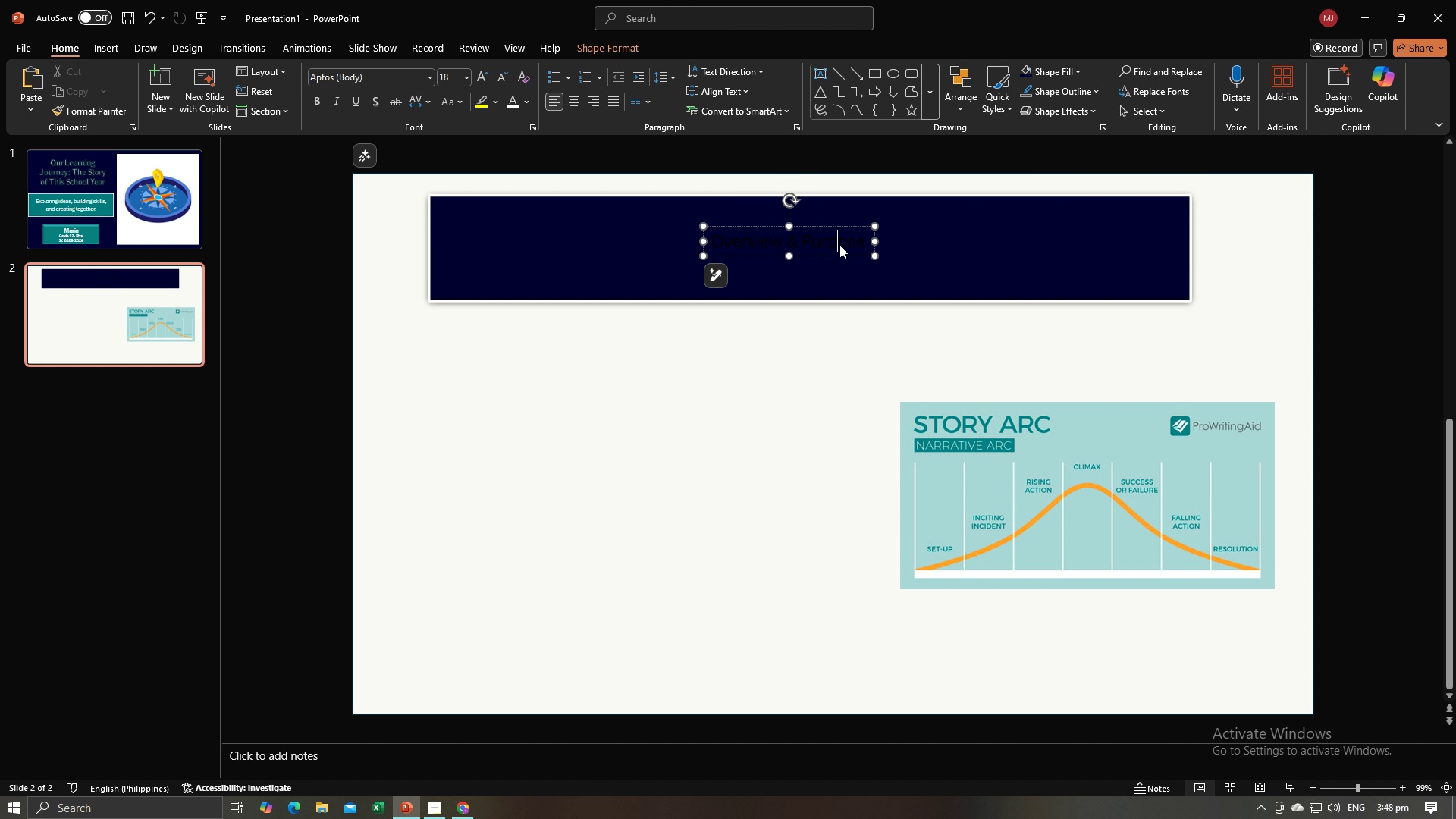 
key(Control+A)
 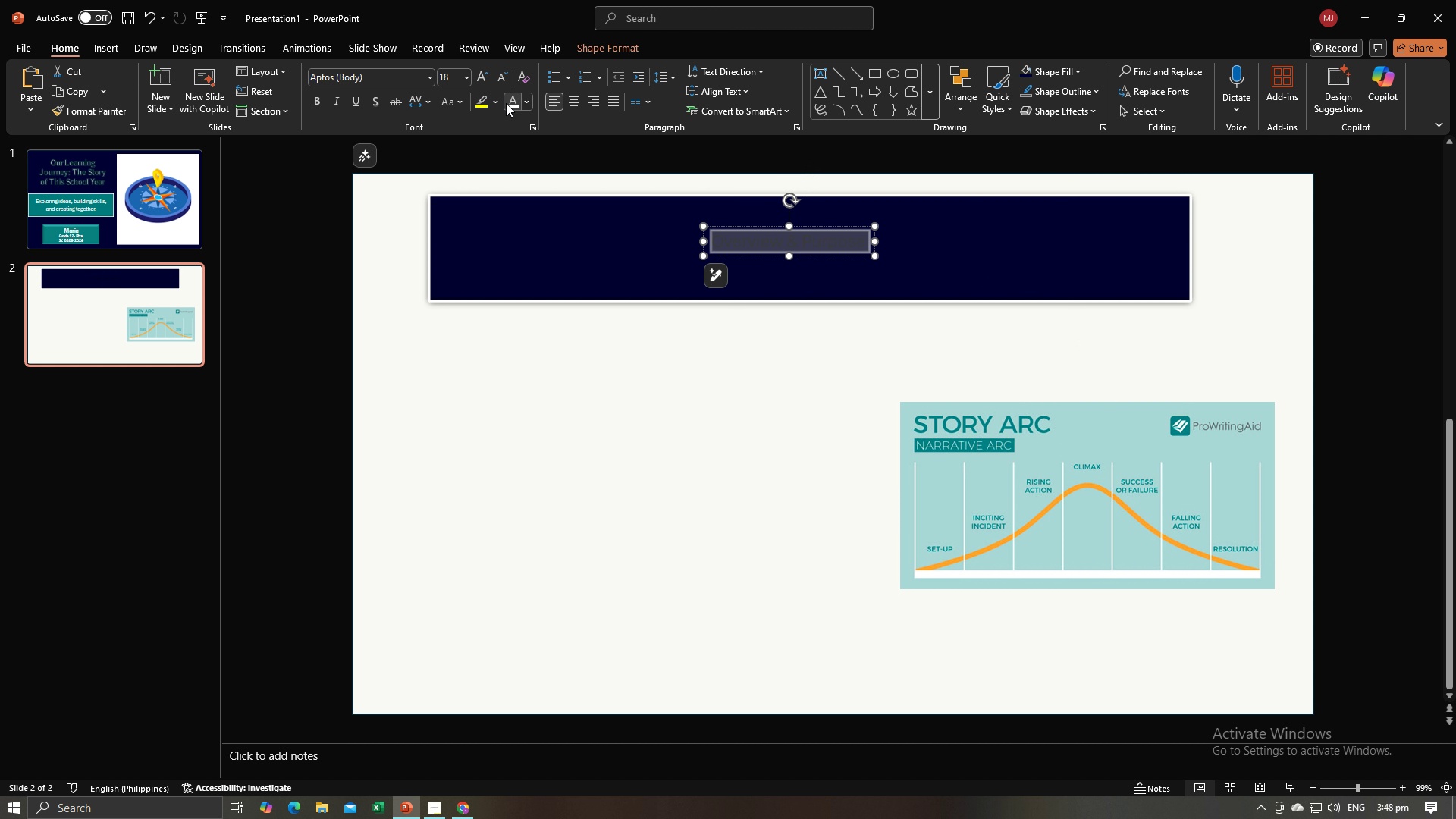 
left_click([508, 102])
 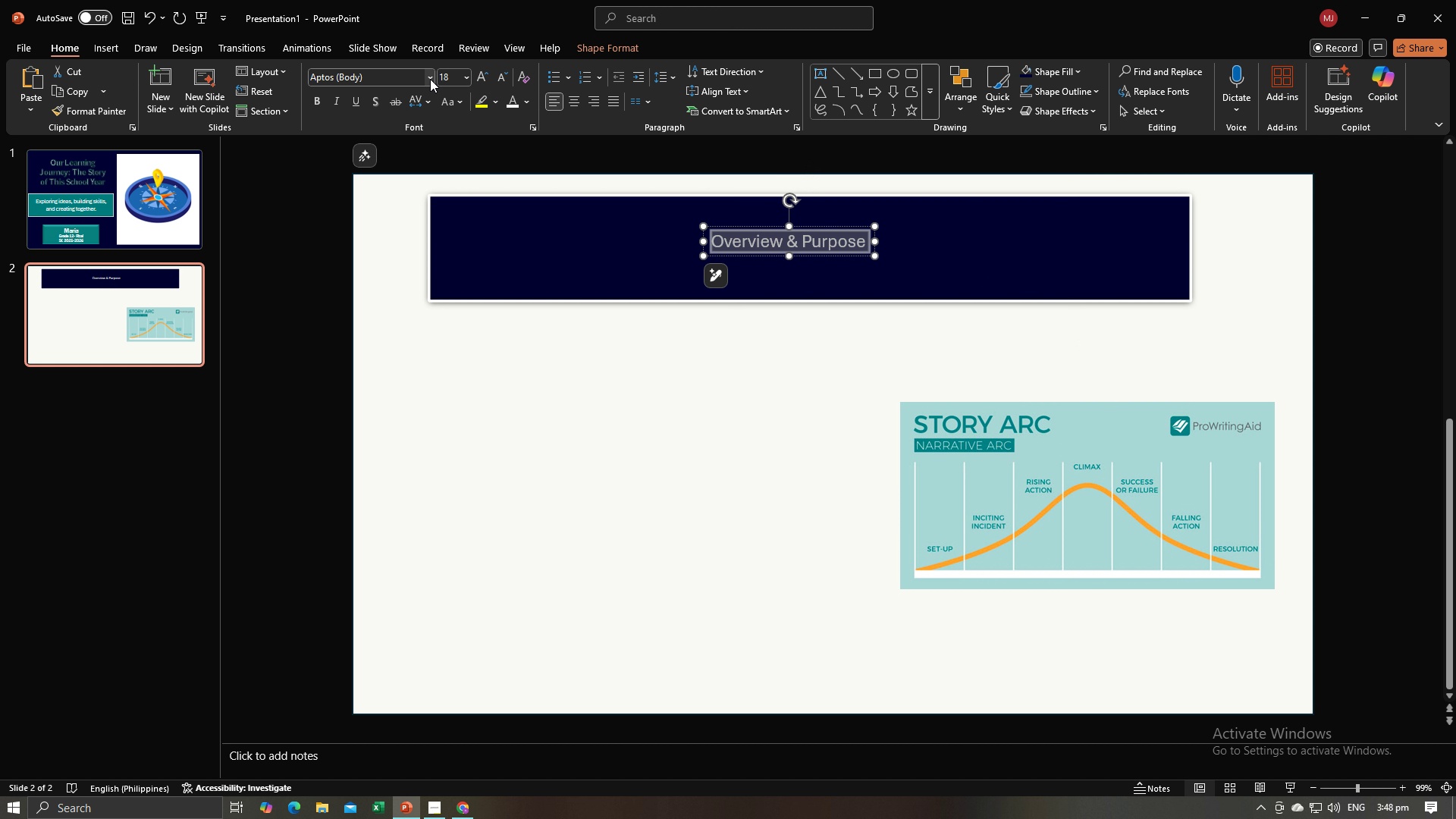 
left_click([430, 79])
 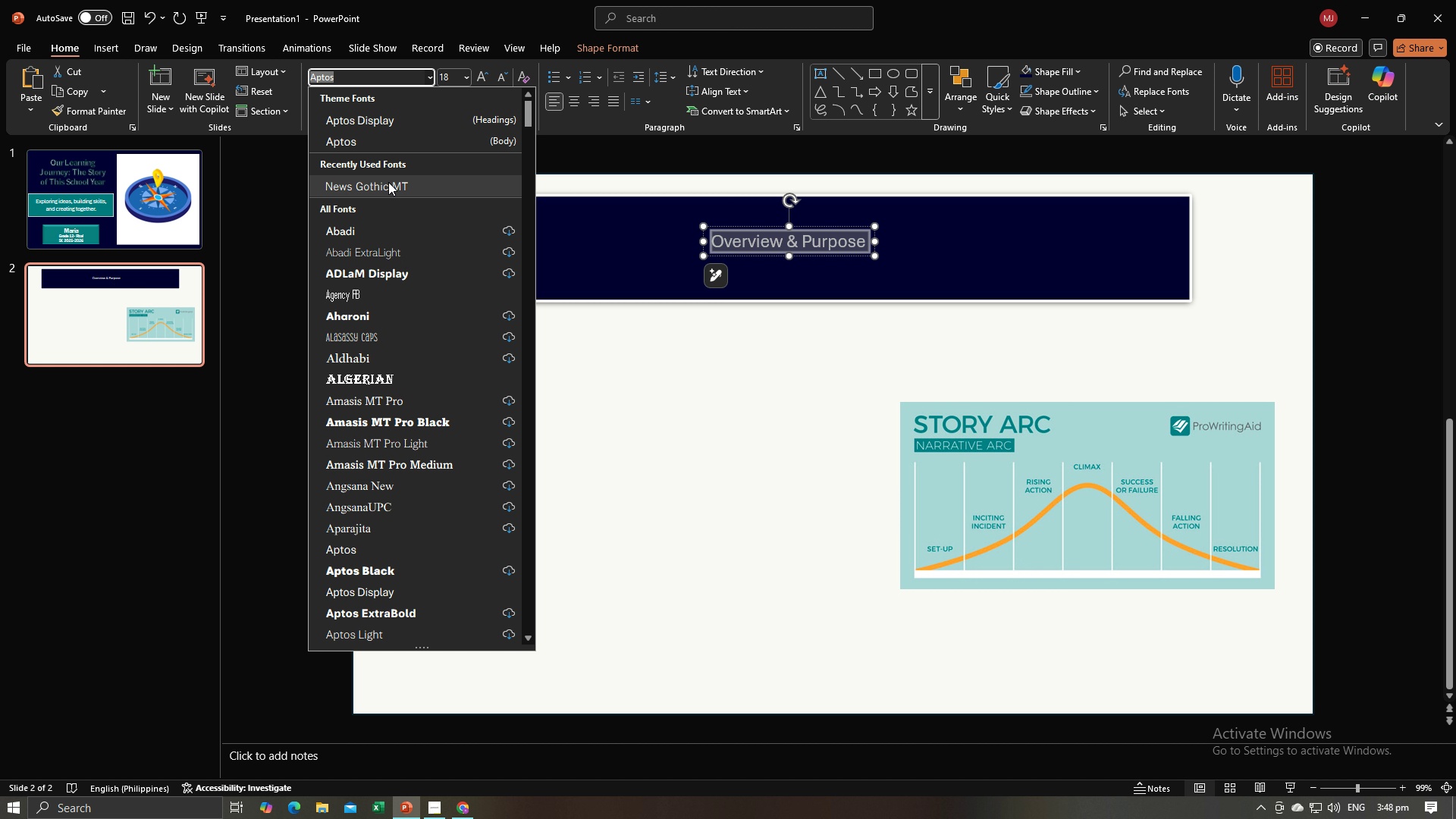 
left_click([388, 184])
 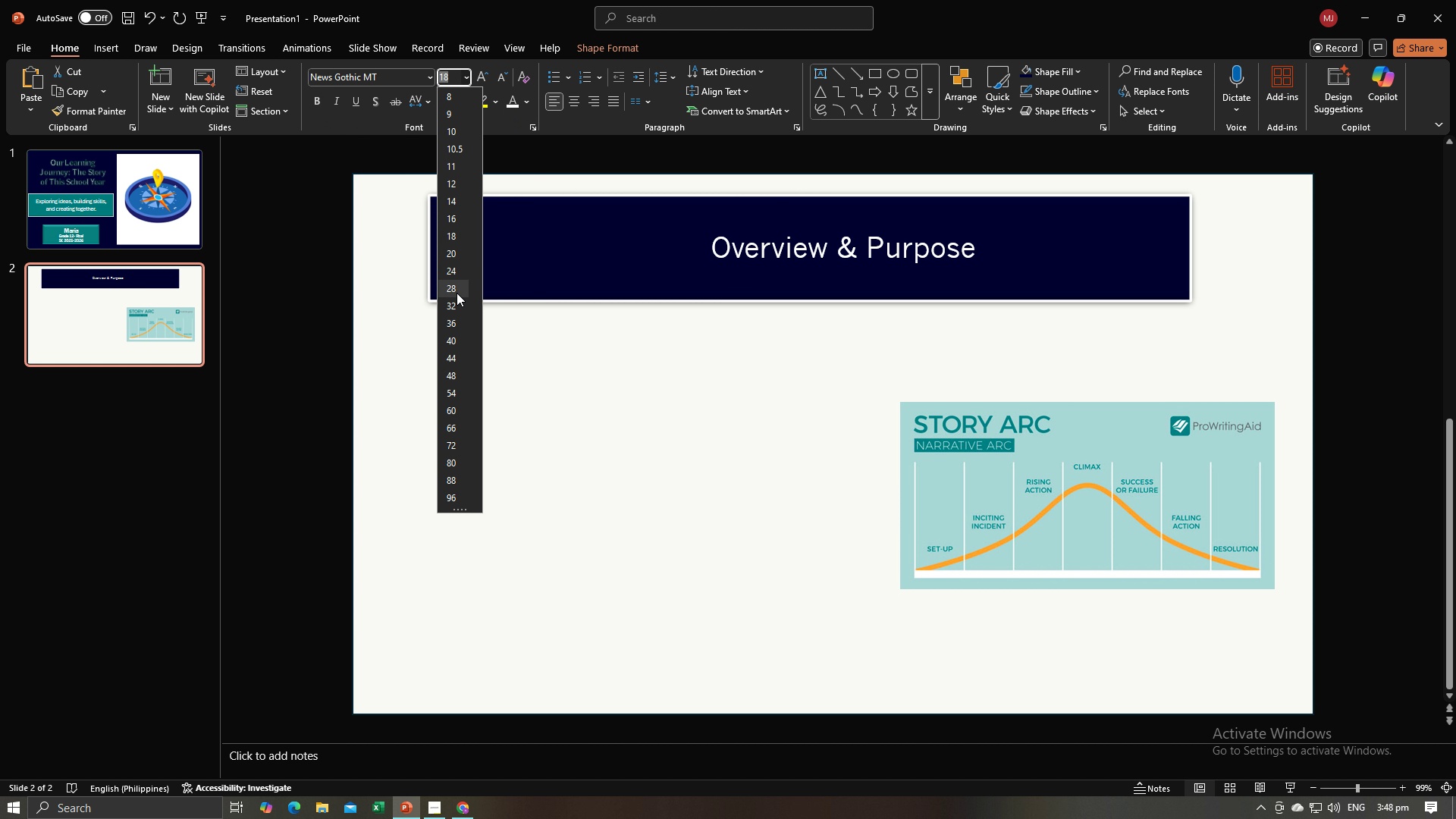 
left_click([455, 303])
 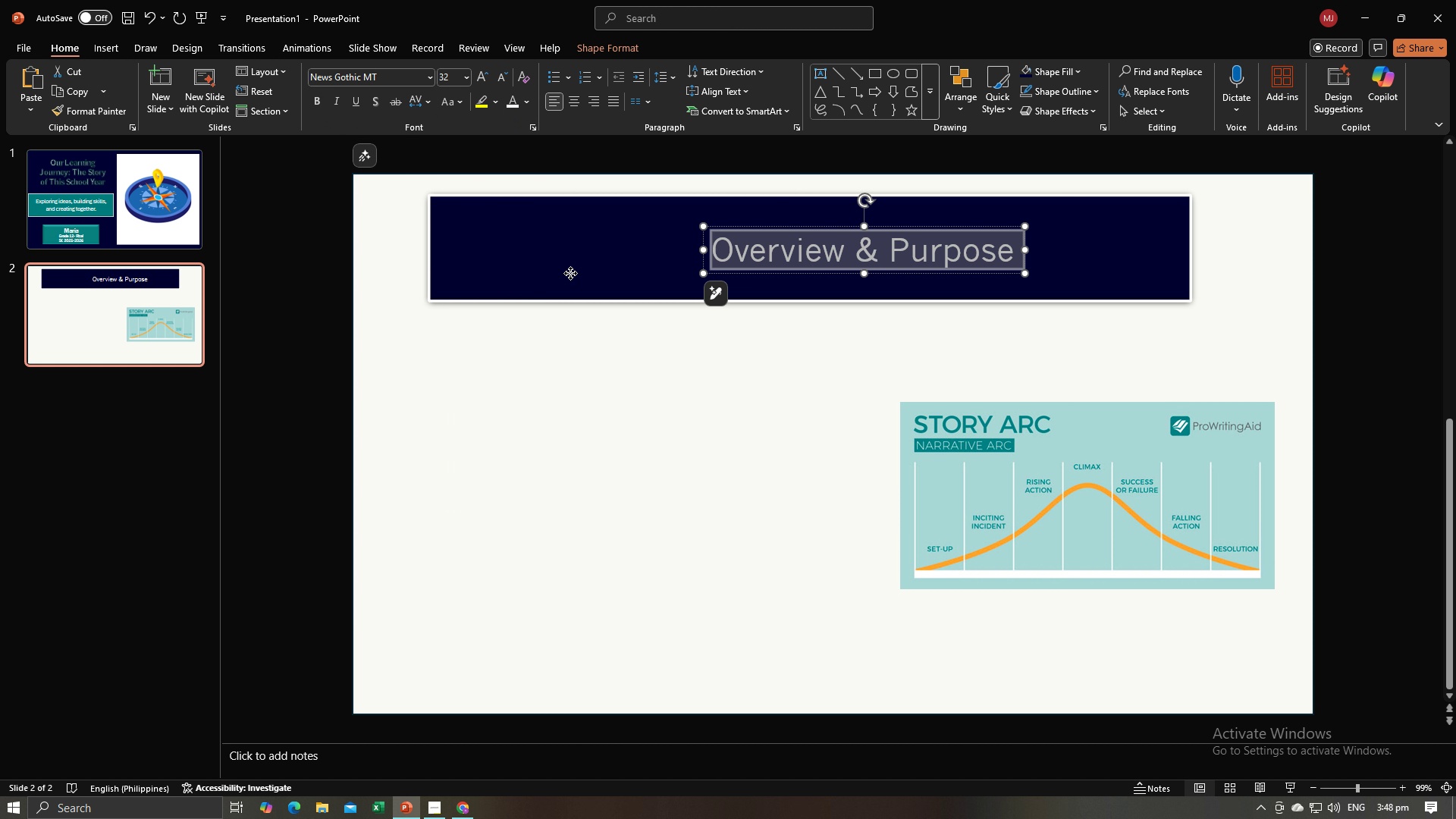 
left_click([570, 273])
 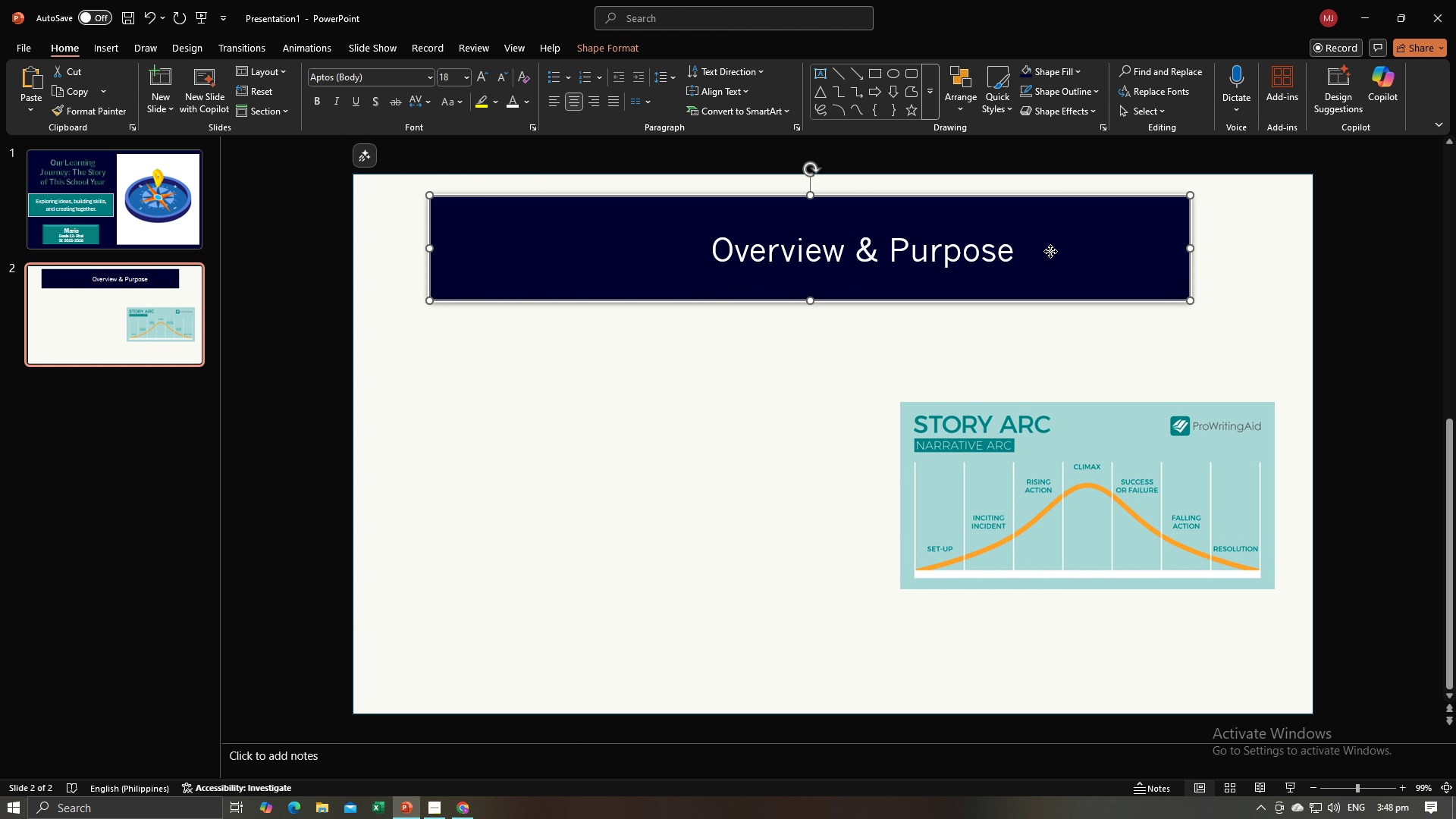 
left_click([1050, 251])
 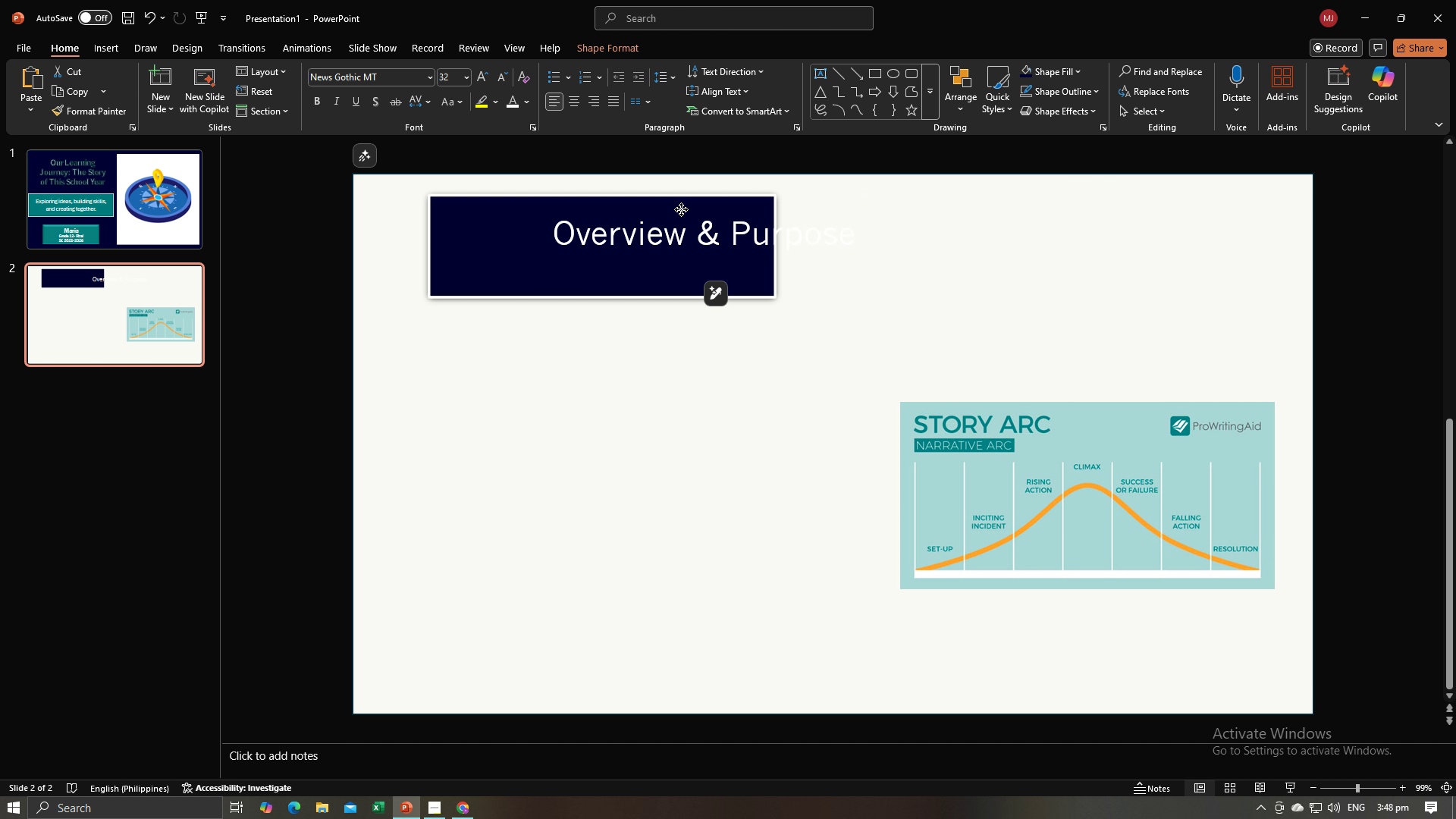 
wait(7.58)
 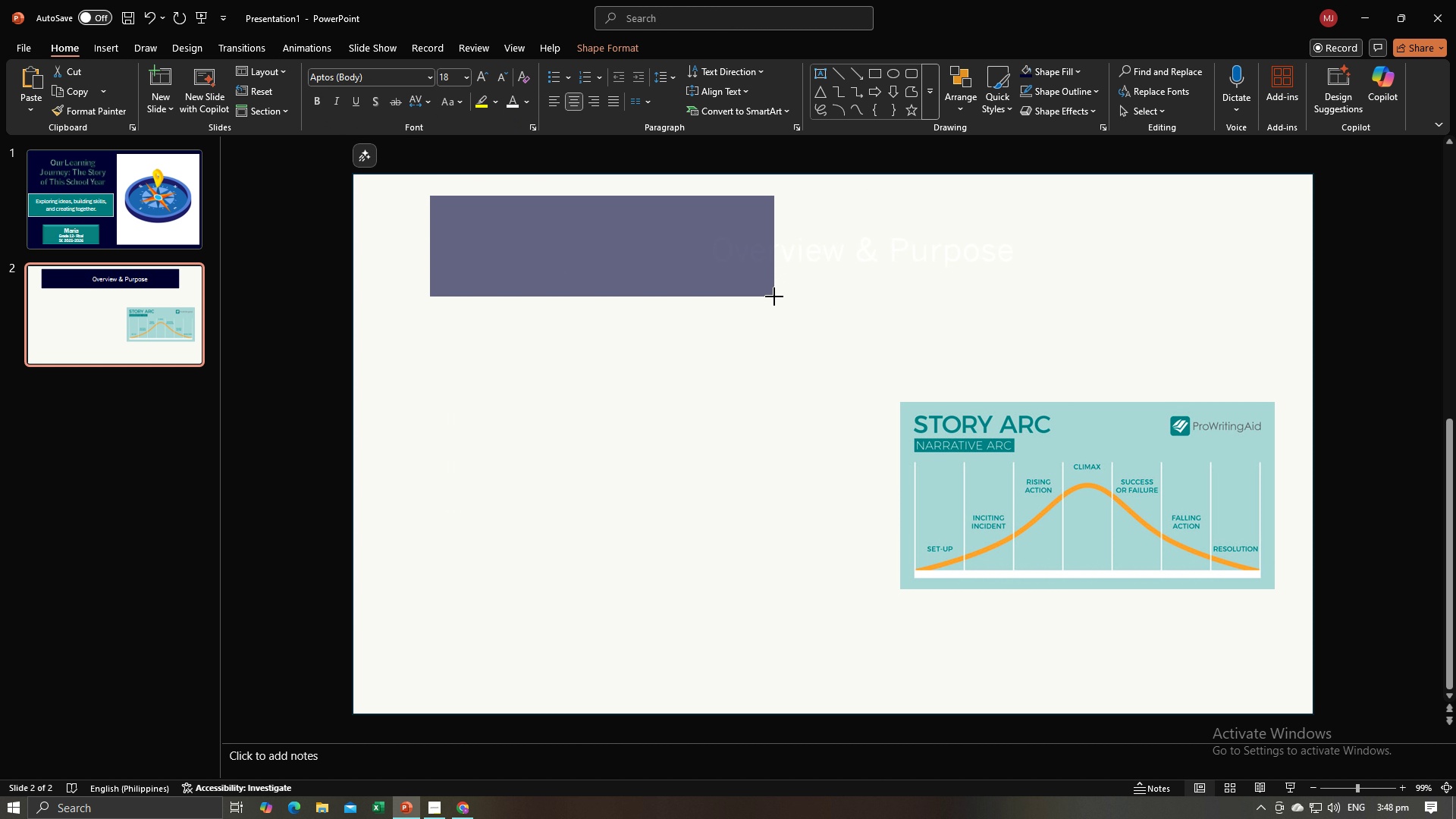 
left_click([877, 219])
 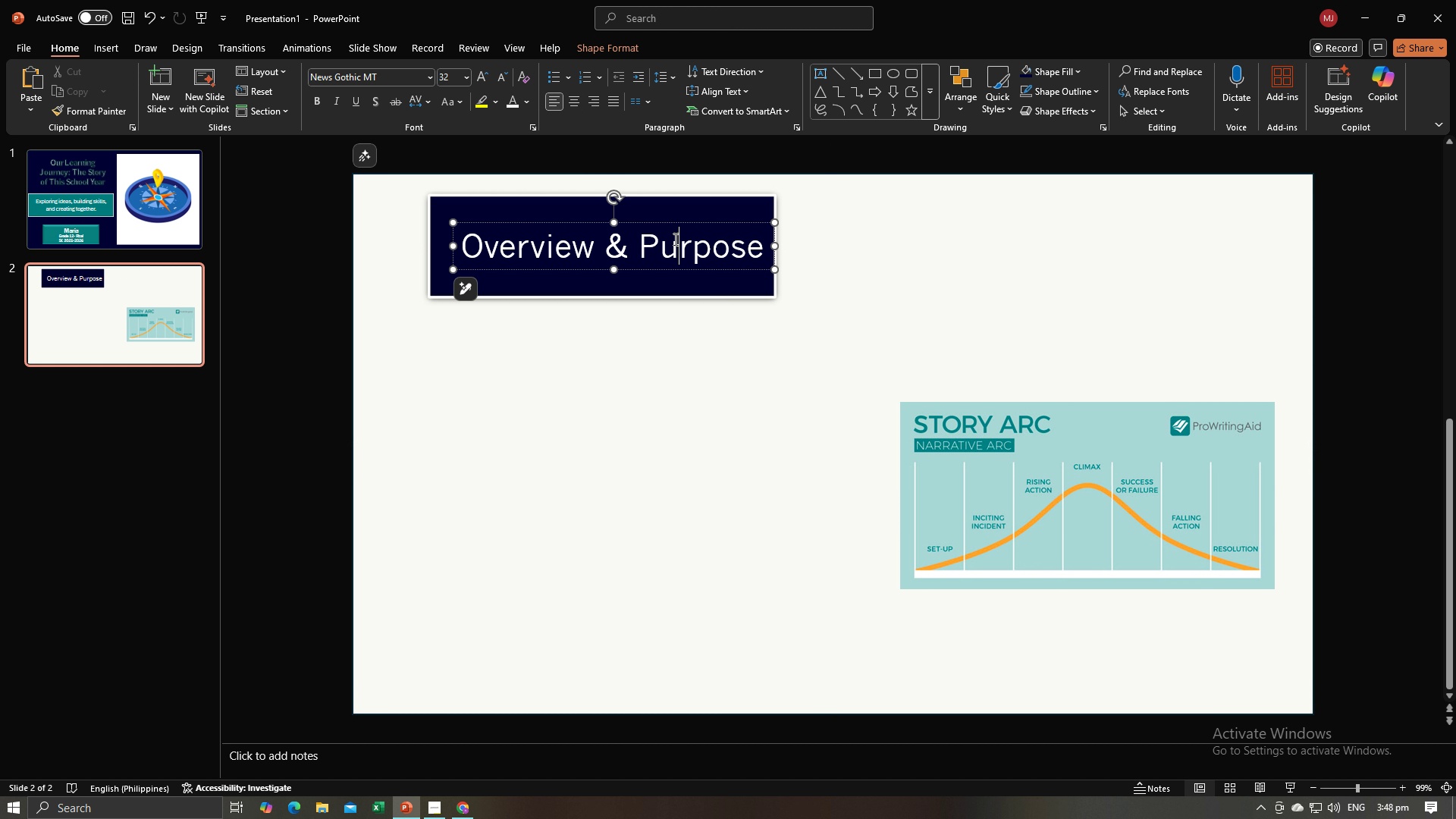 
left_click([674, 239])
 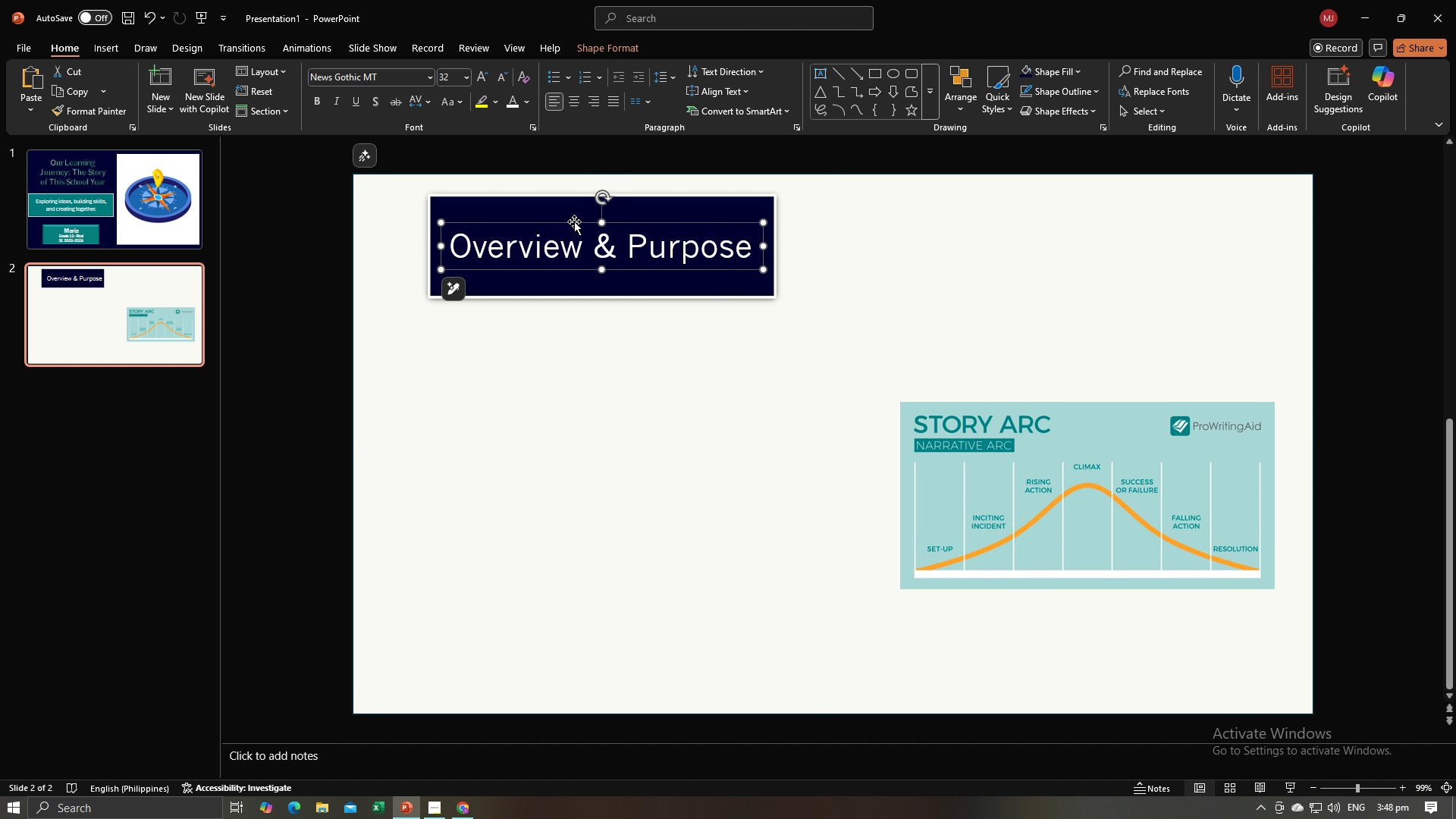 
hold_key(key=ControlLeft, duration=0.6)
left_click([506, 208])
 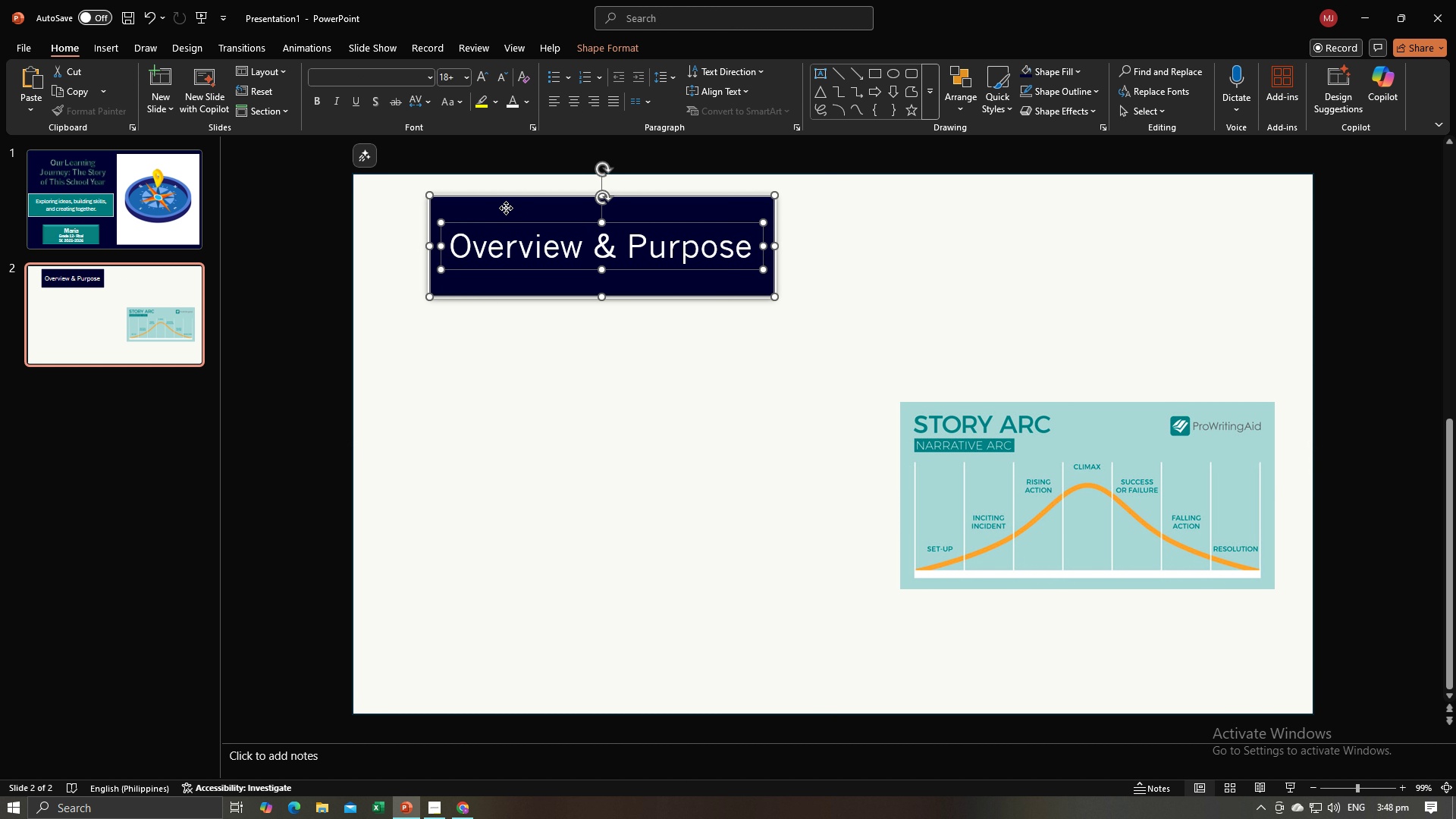 
right_click([506, 208])
 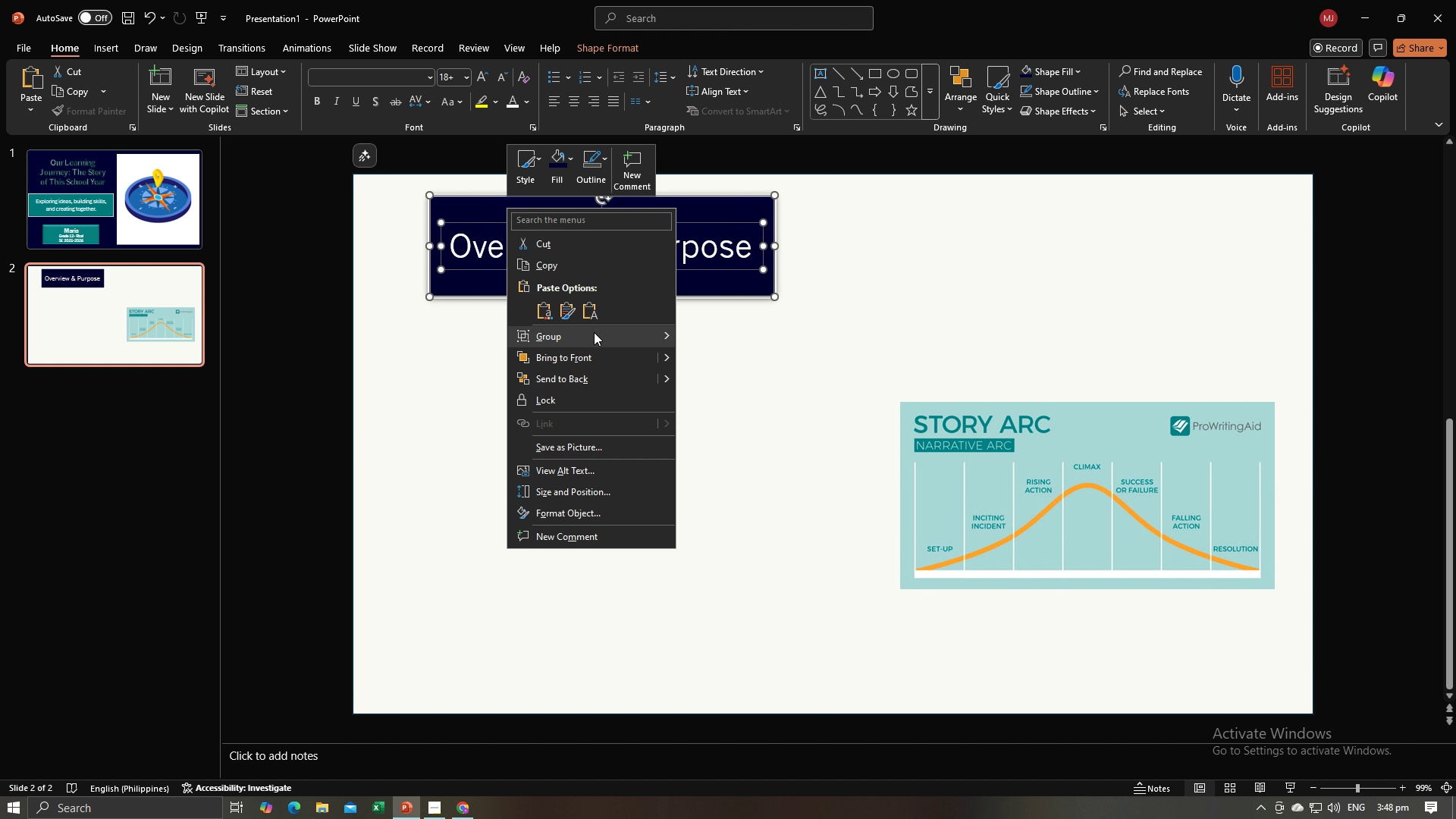 
left_click([594, 332])
 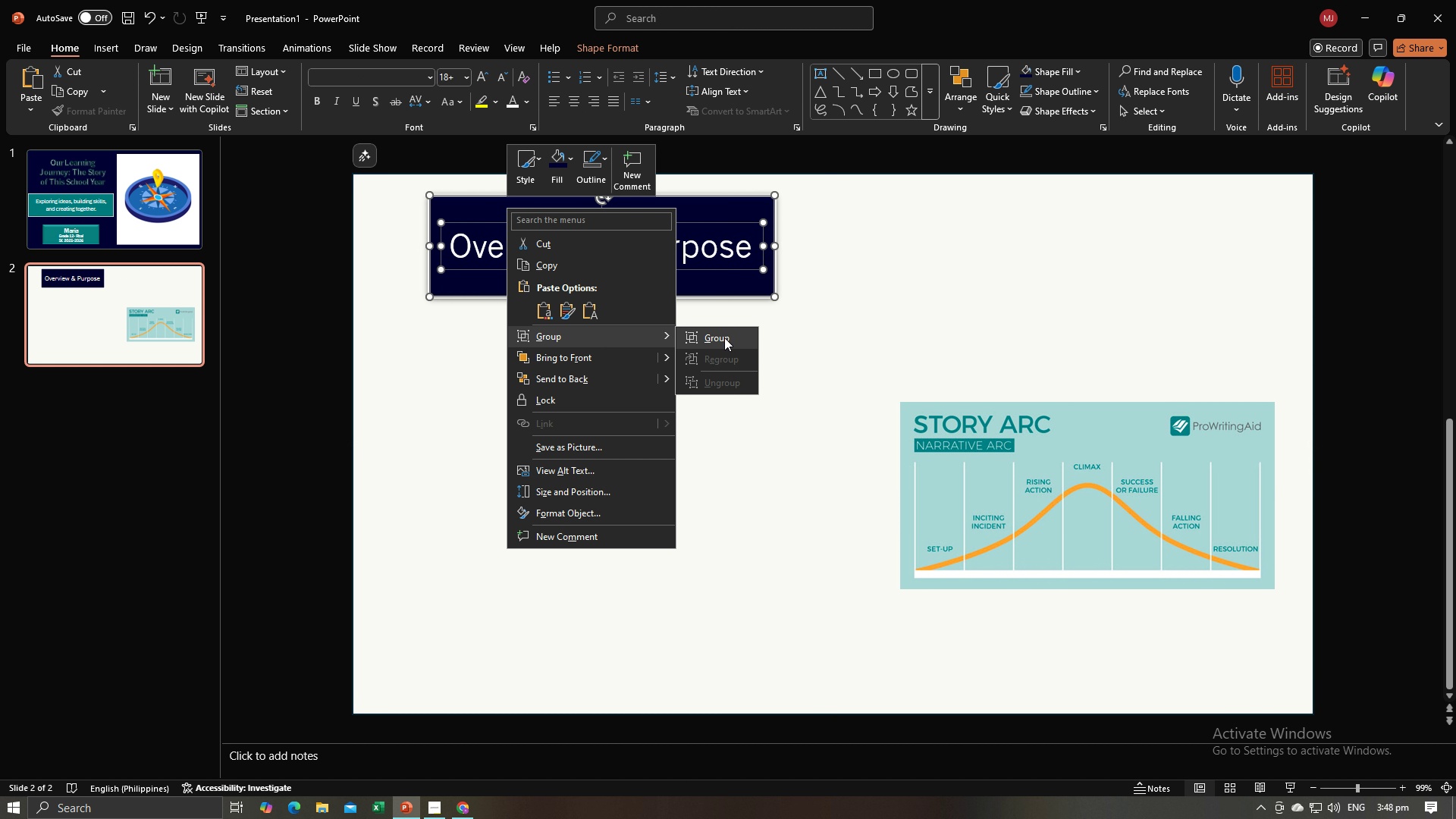 
left_click([724, 337])
 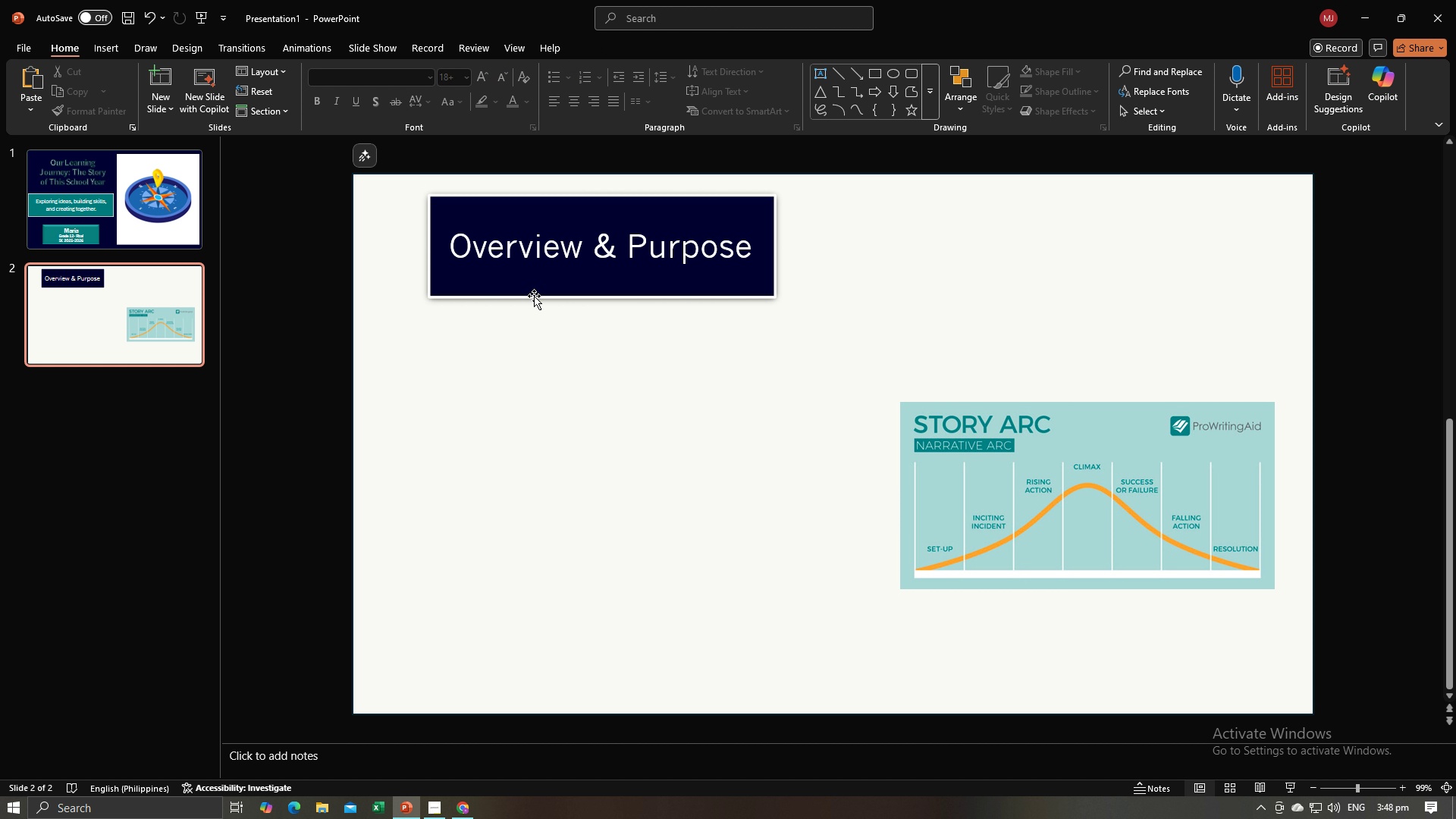 
key(Alt+AltLeft)
 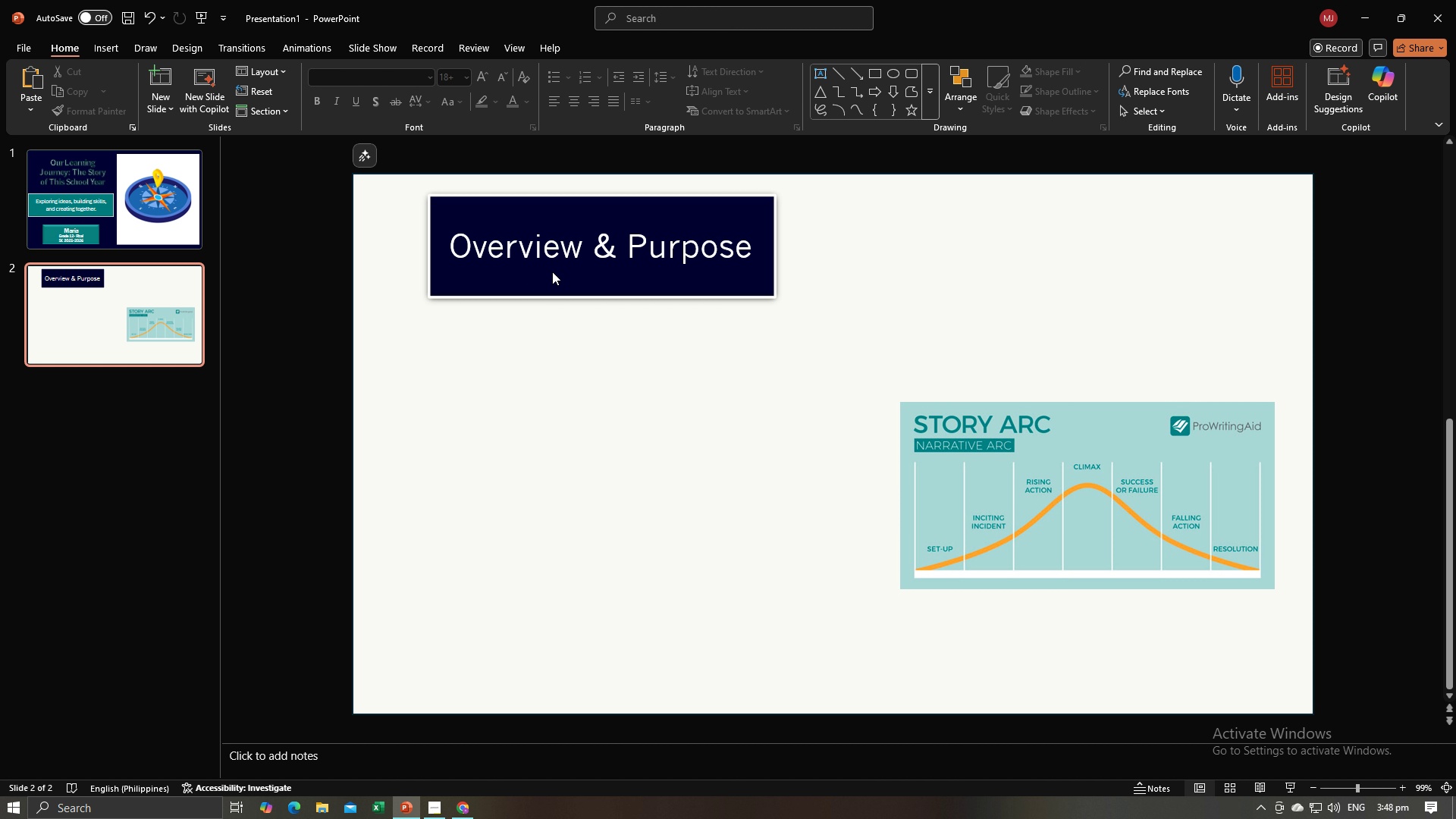 
key(Alt+Tab)
 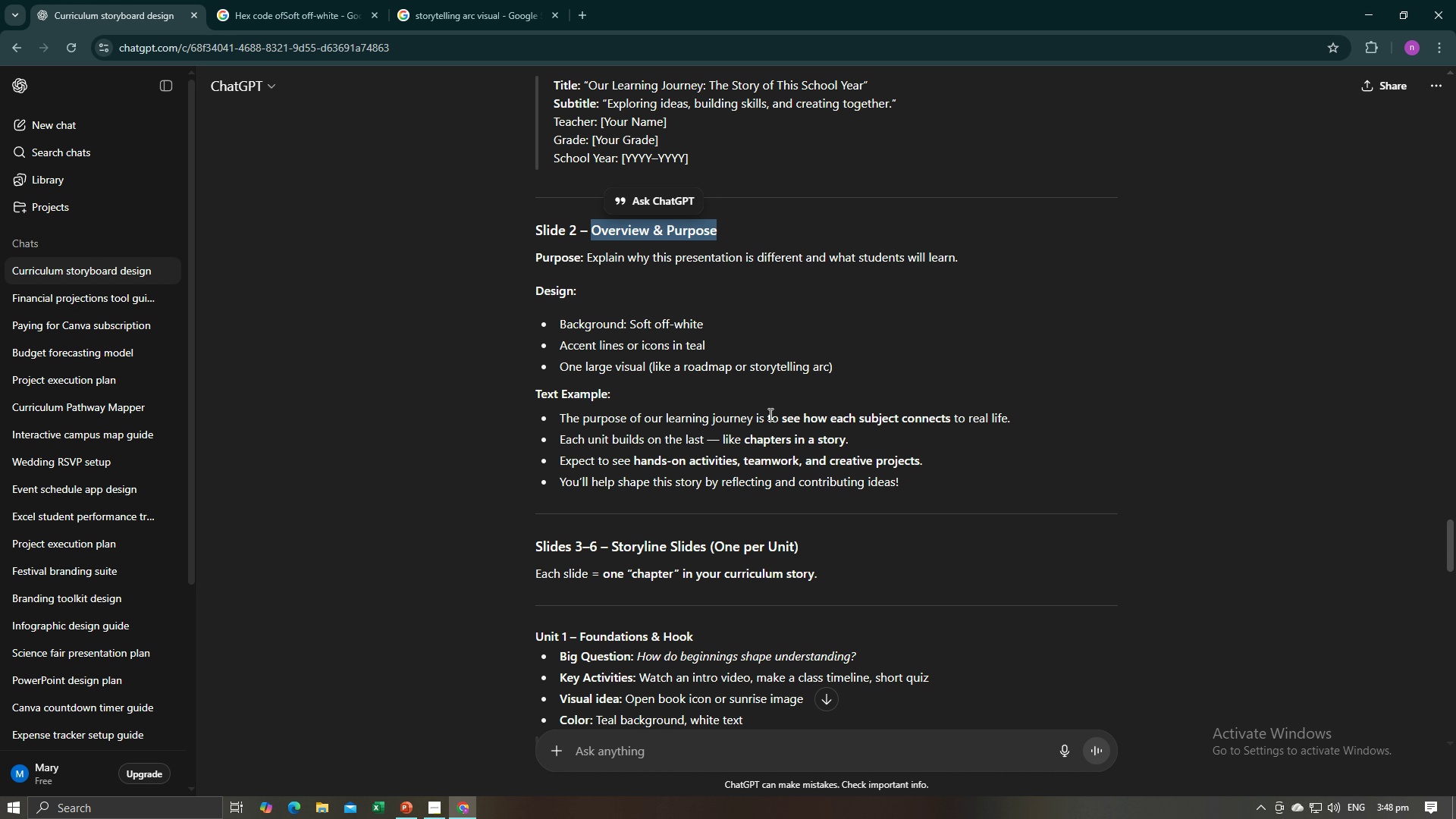 
wait(5.38)
 